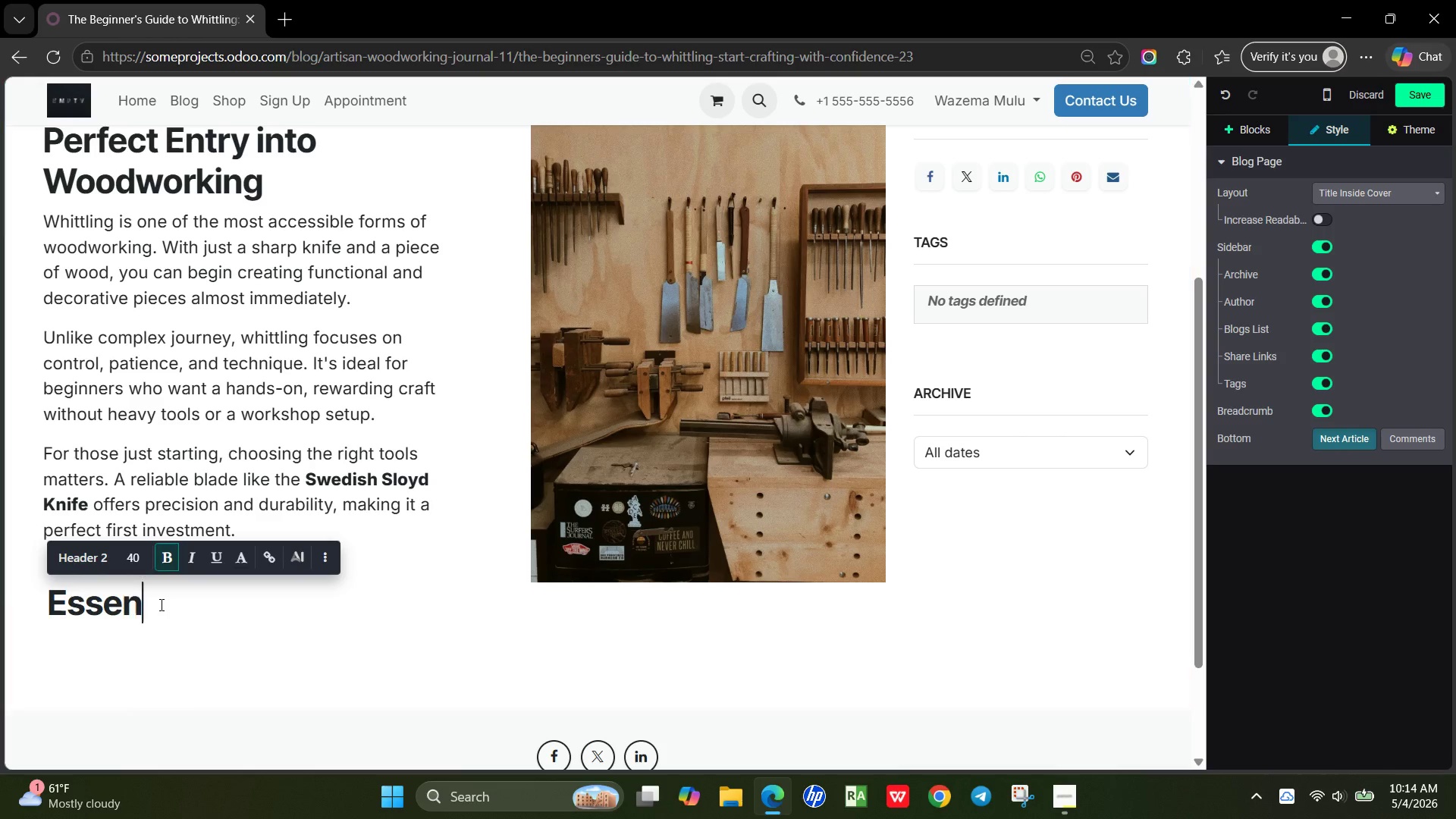 
type(ntial Tools to Get Started)
 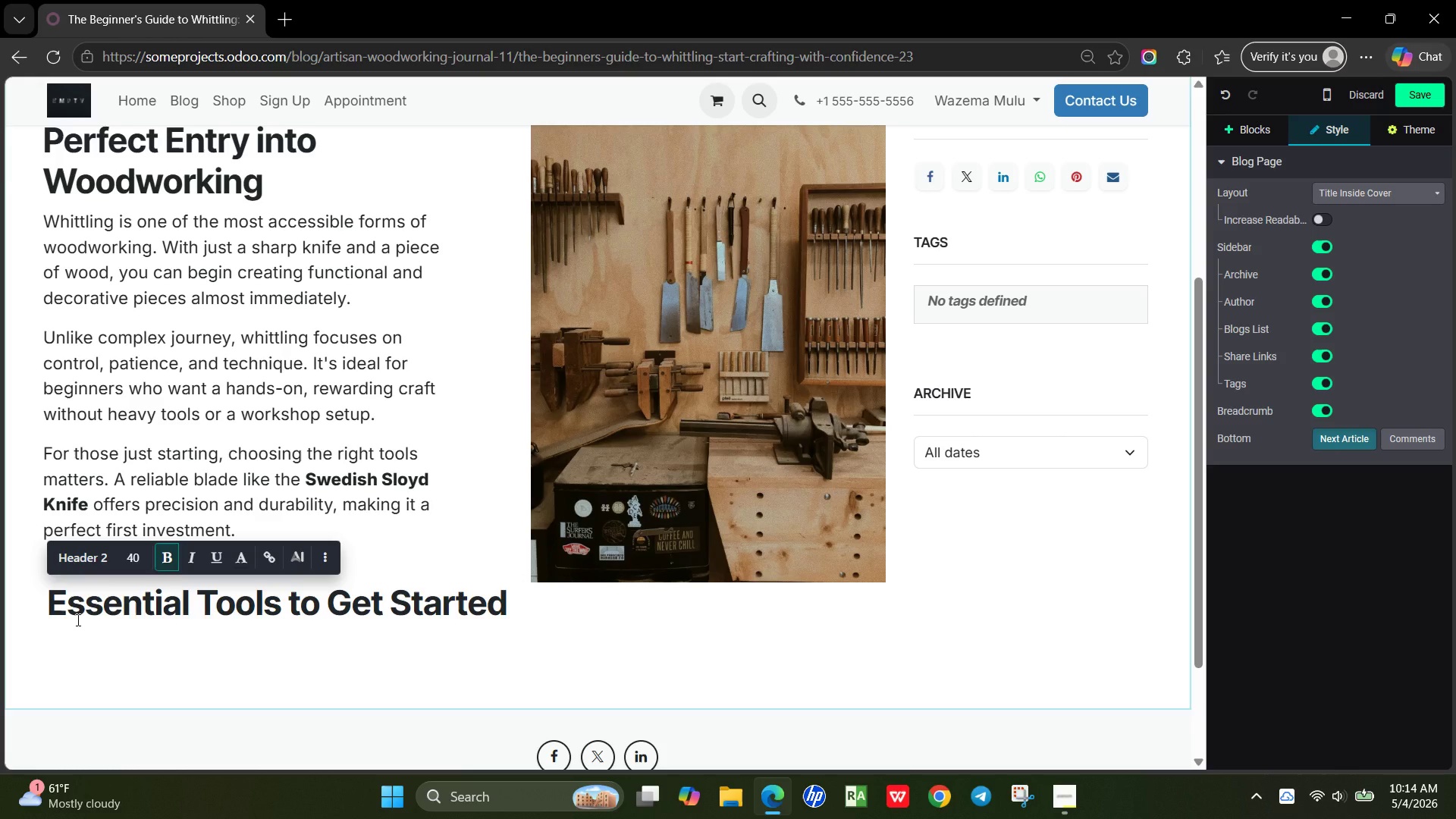 
left_click([54, 598])
 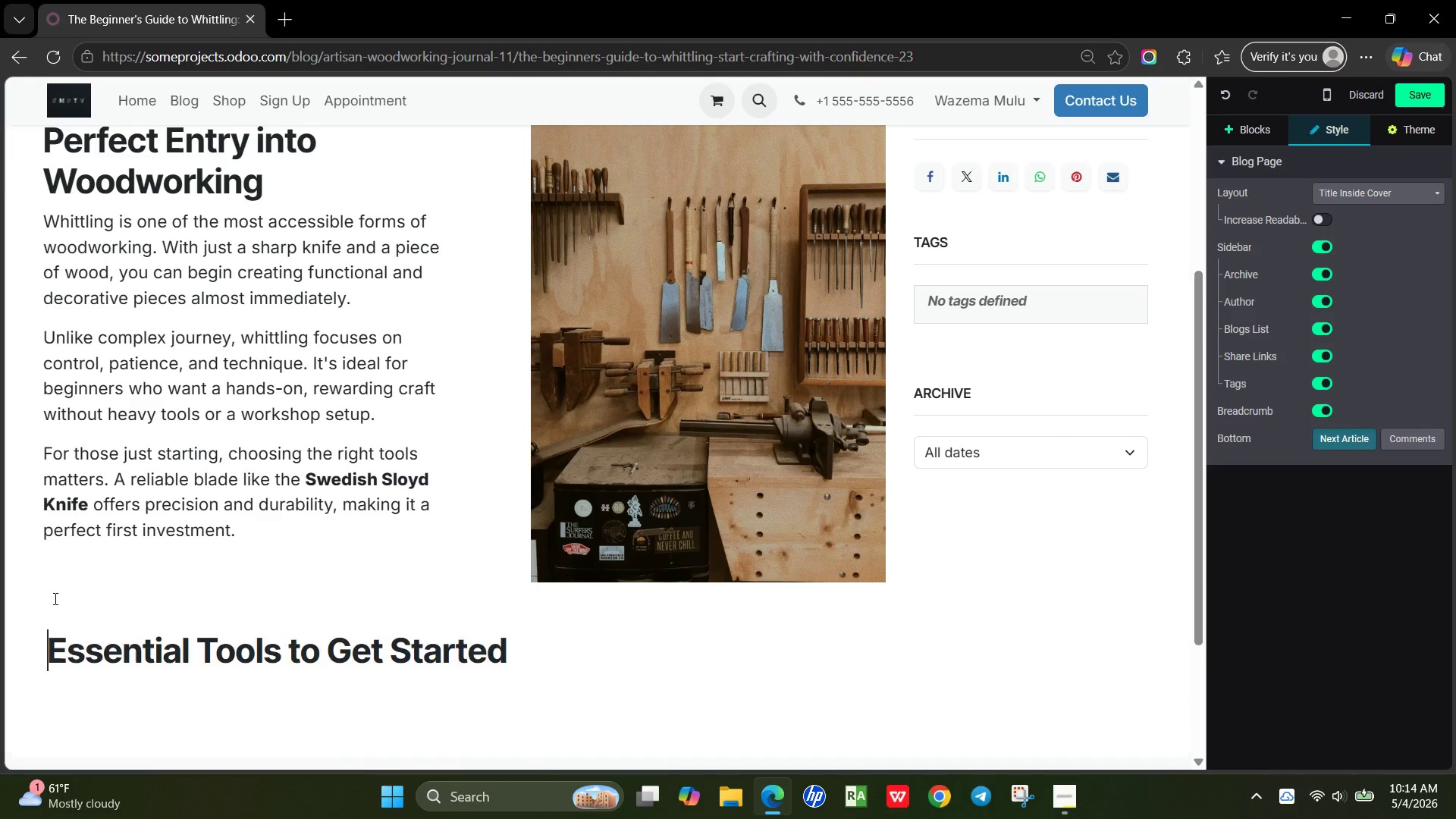 
key(Enter)
 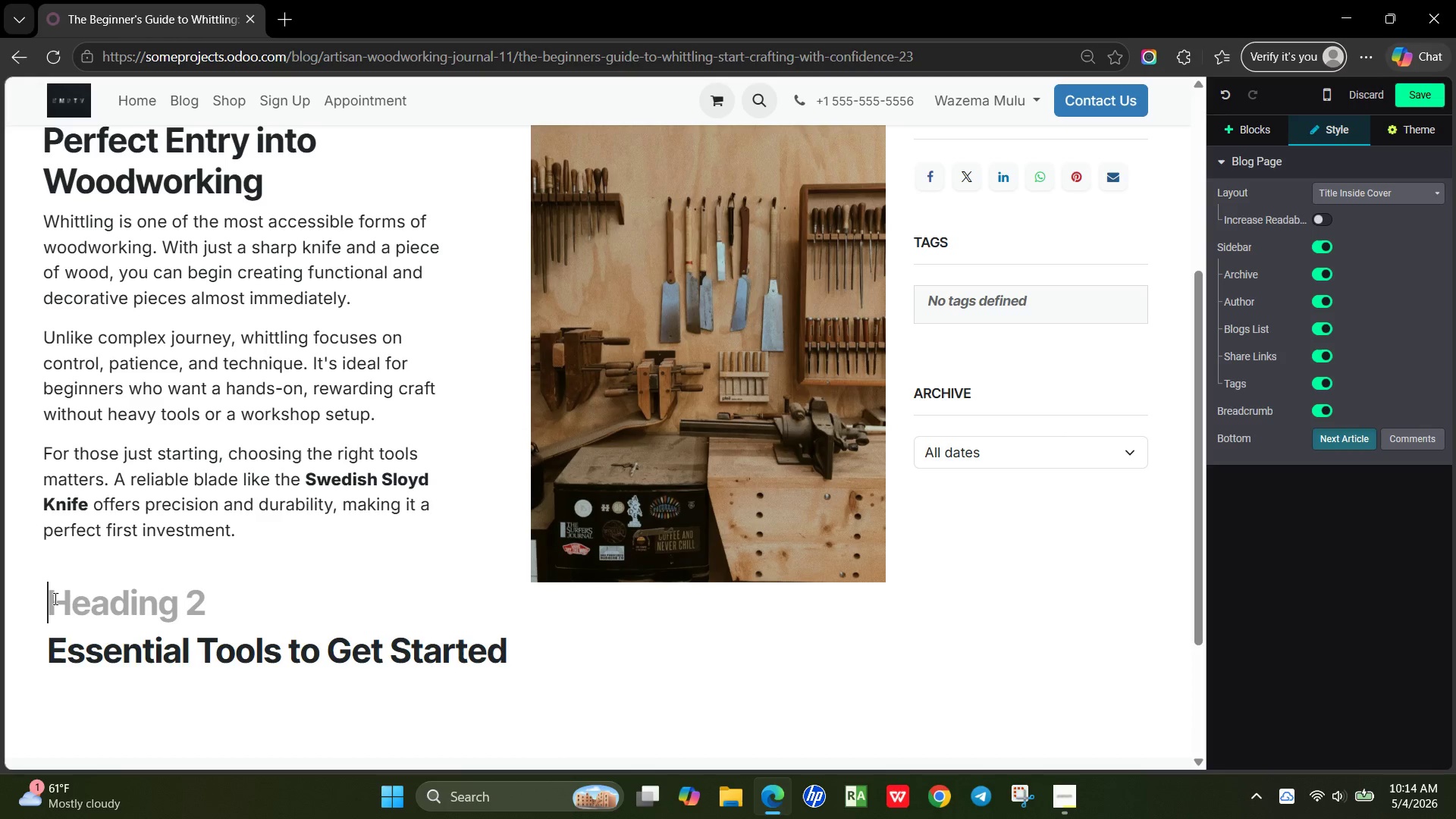 
key(ArrowUp)
 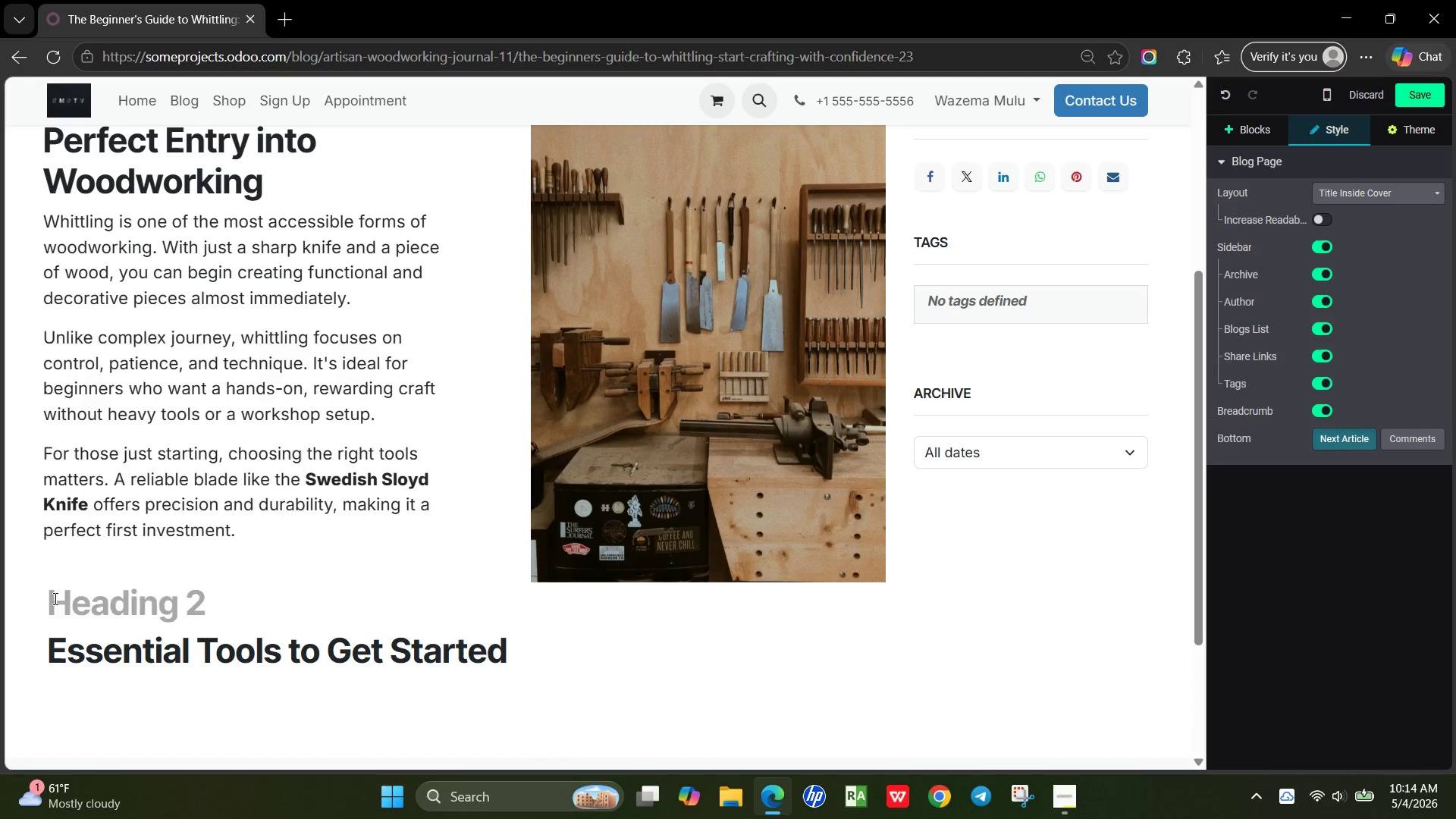 
key(Slash)
 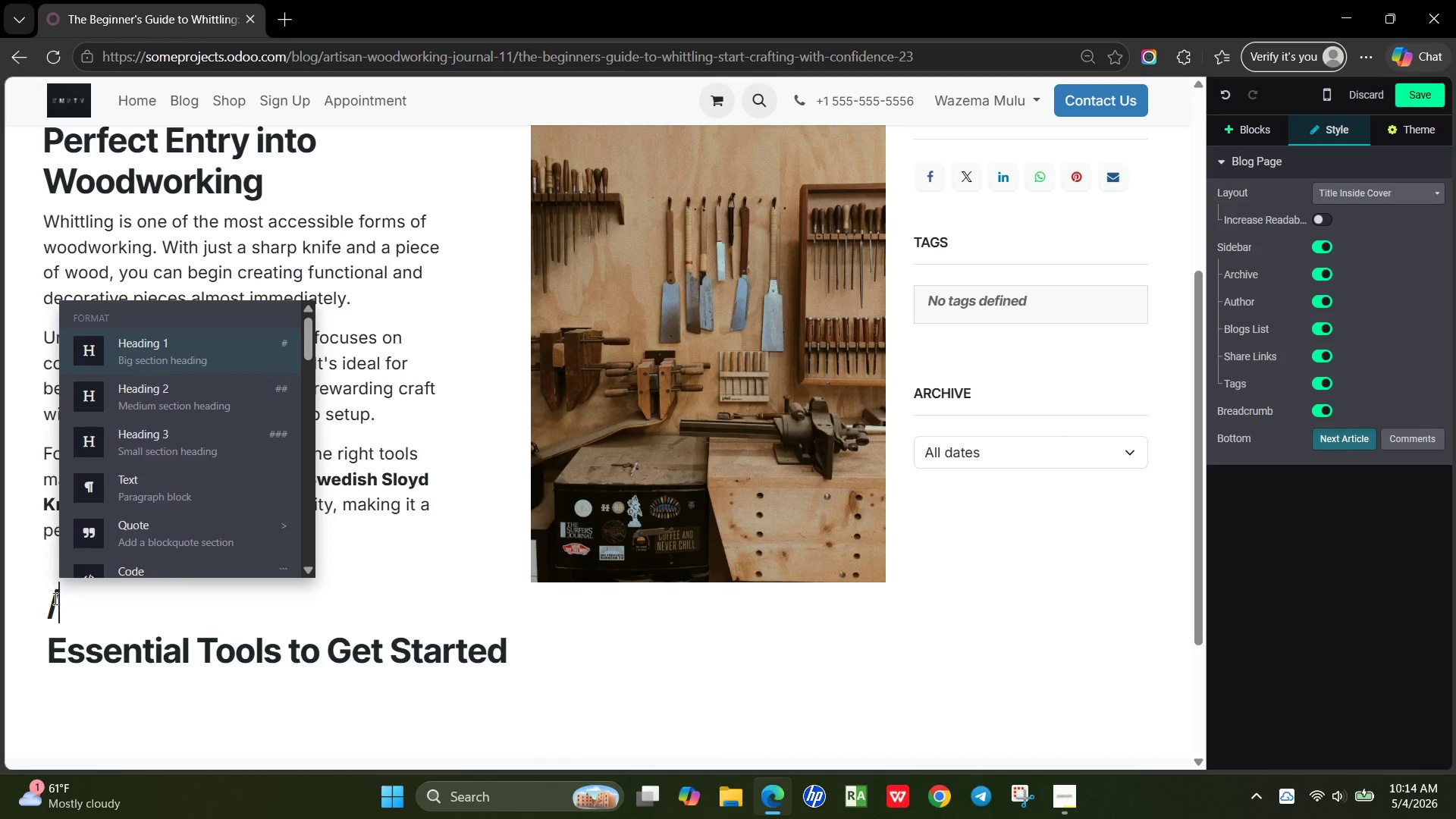 
key(P)
 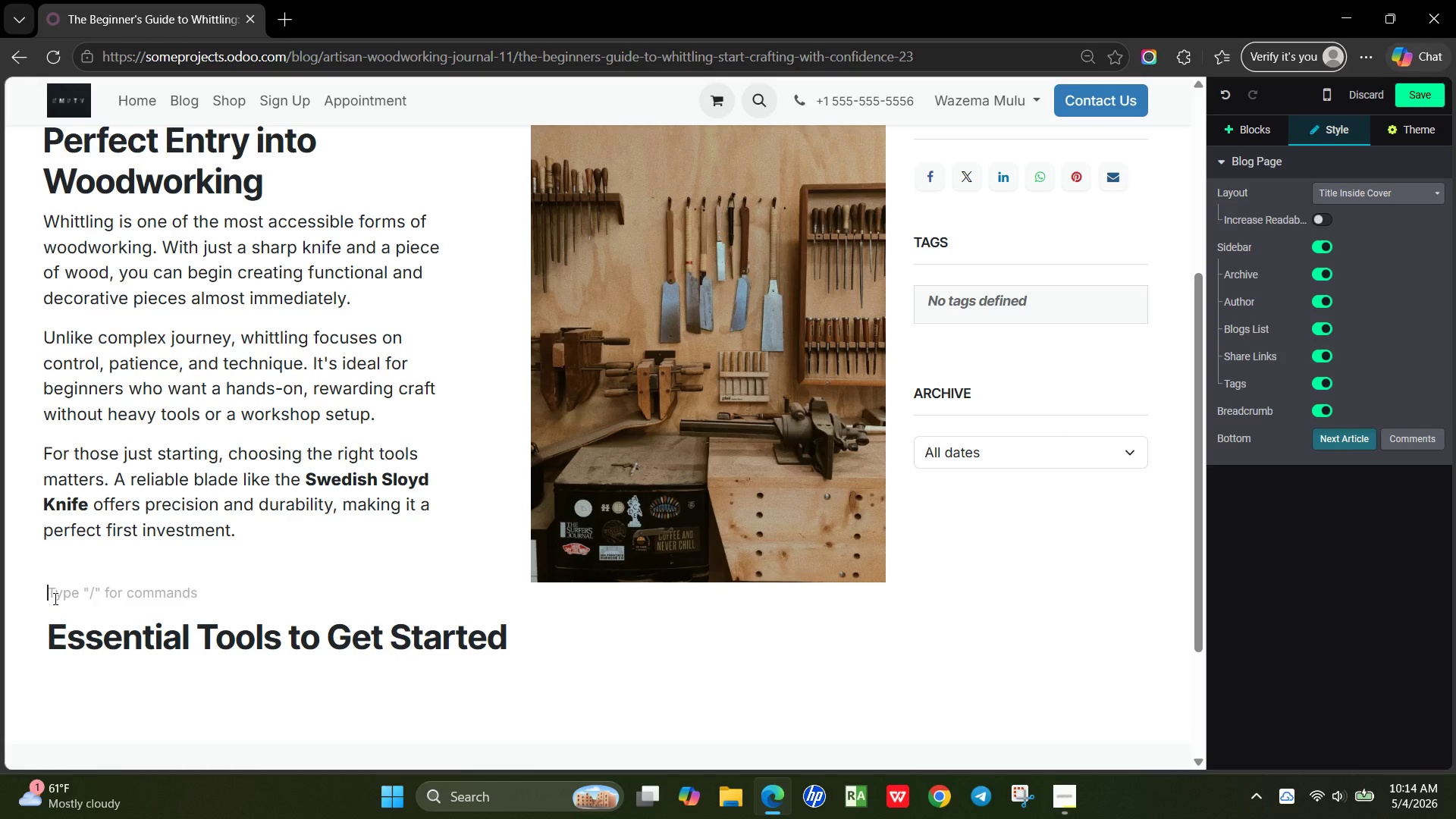 
key(Enter)
 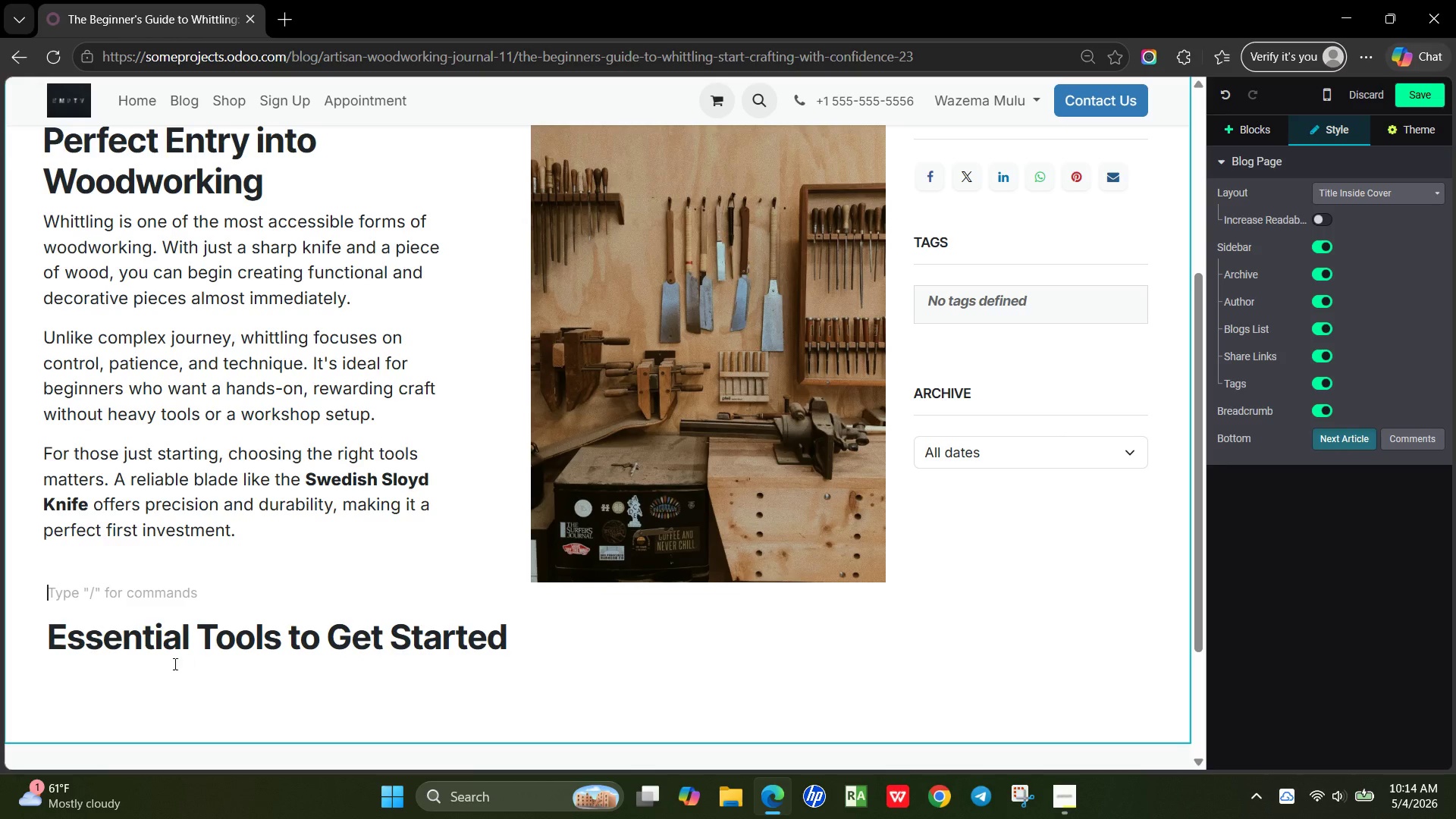 
left_click([132, 676])
 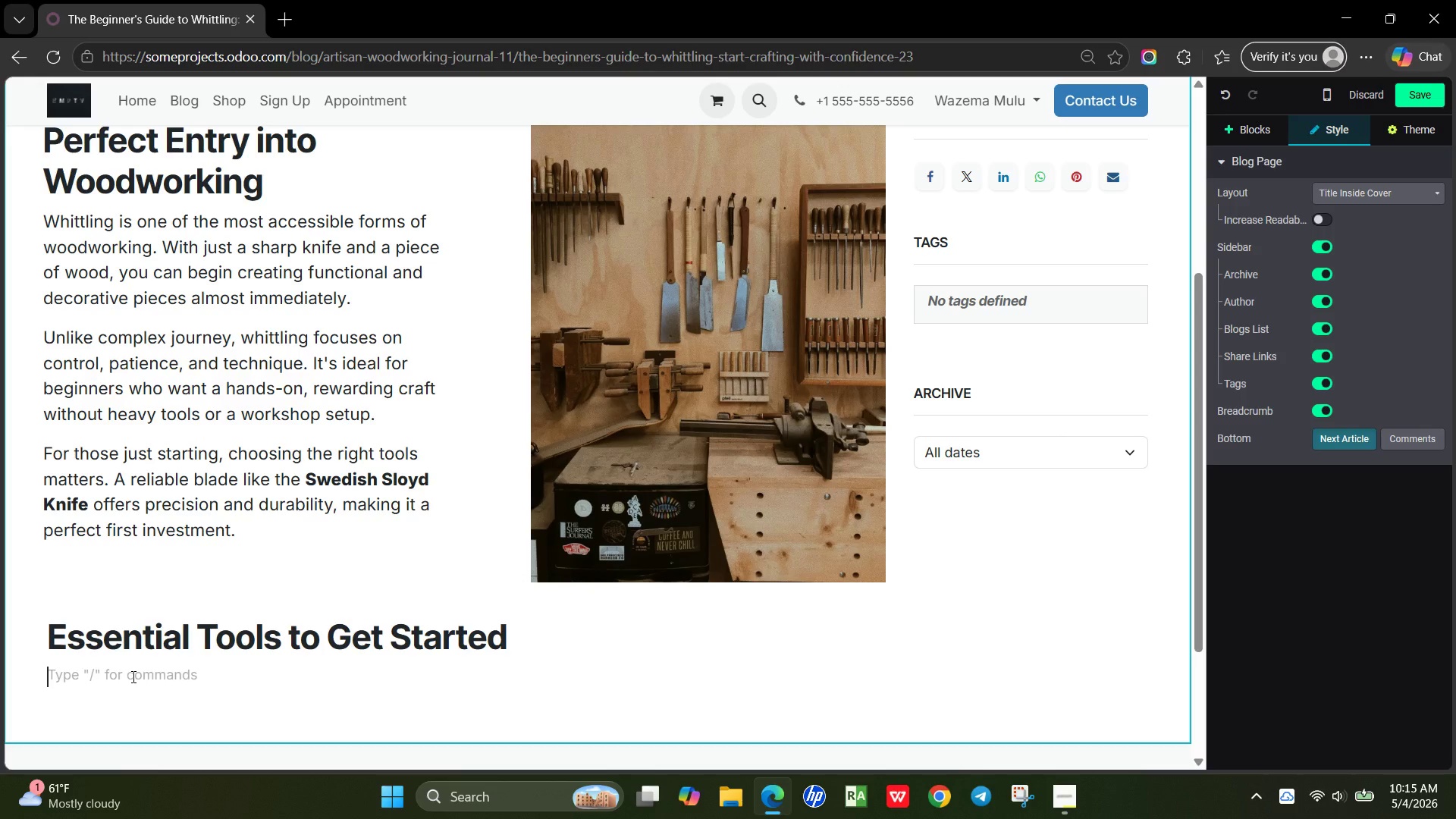 
wait(5.78)
 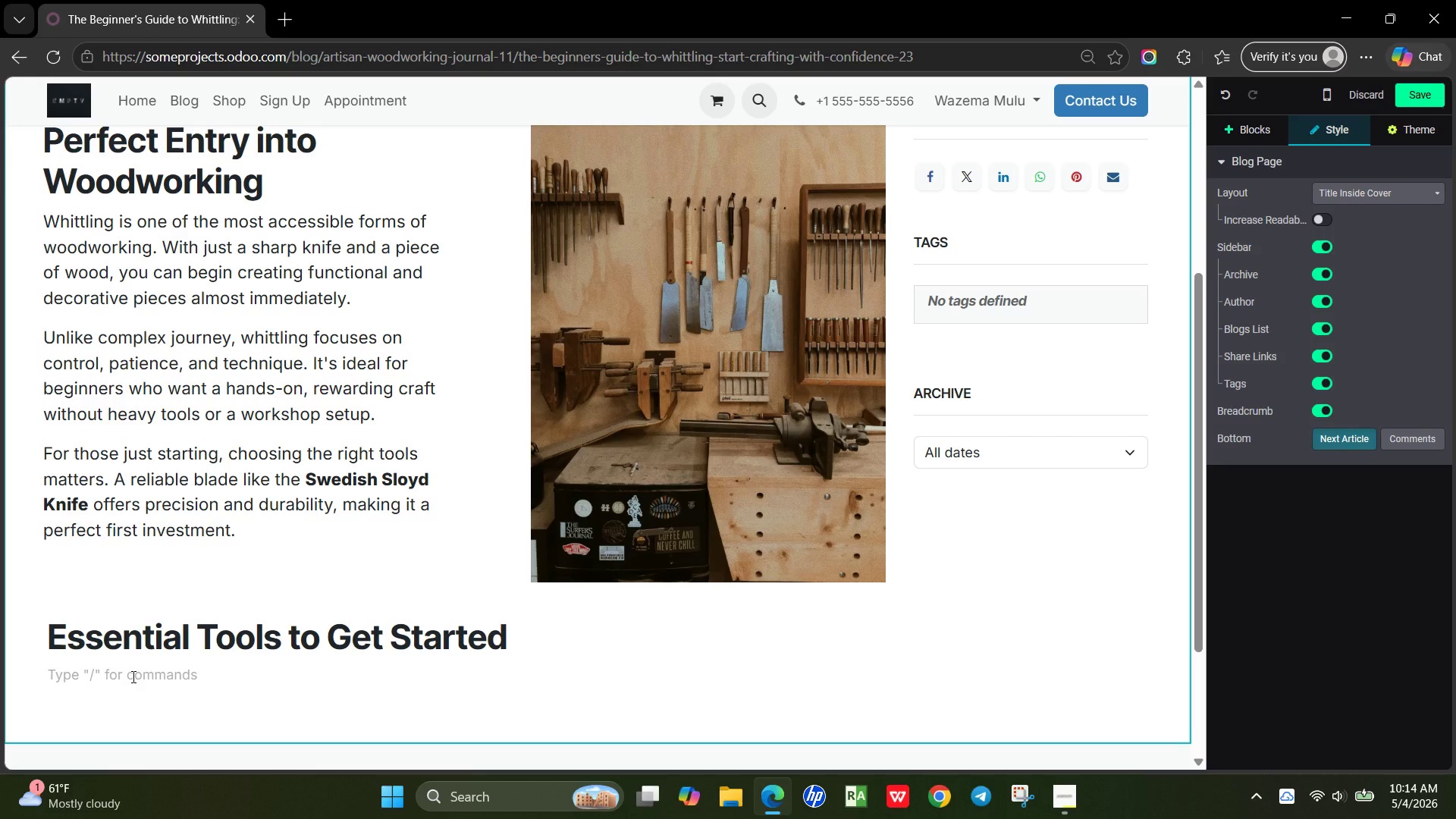 
type(Bf)
key(Backspace)
type(efore mak)
key(Backspace)
type(rking your first cut, you need a simi)
key(Backspace)
type(ple but effective)
 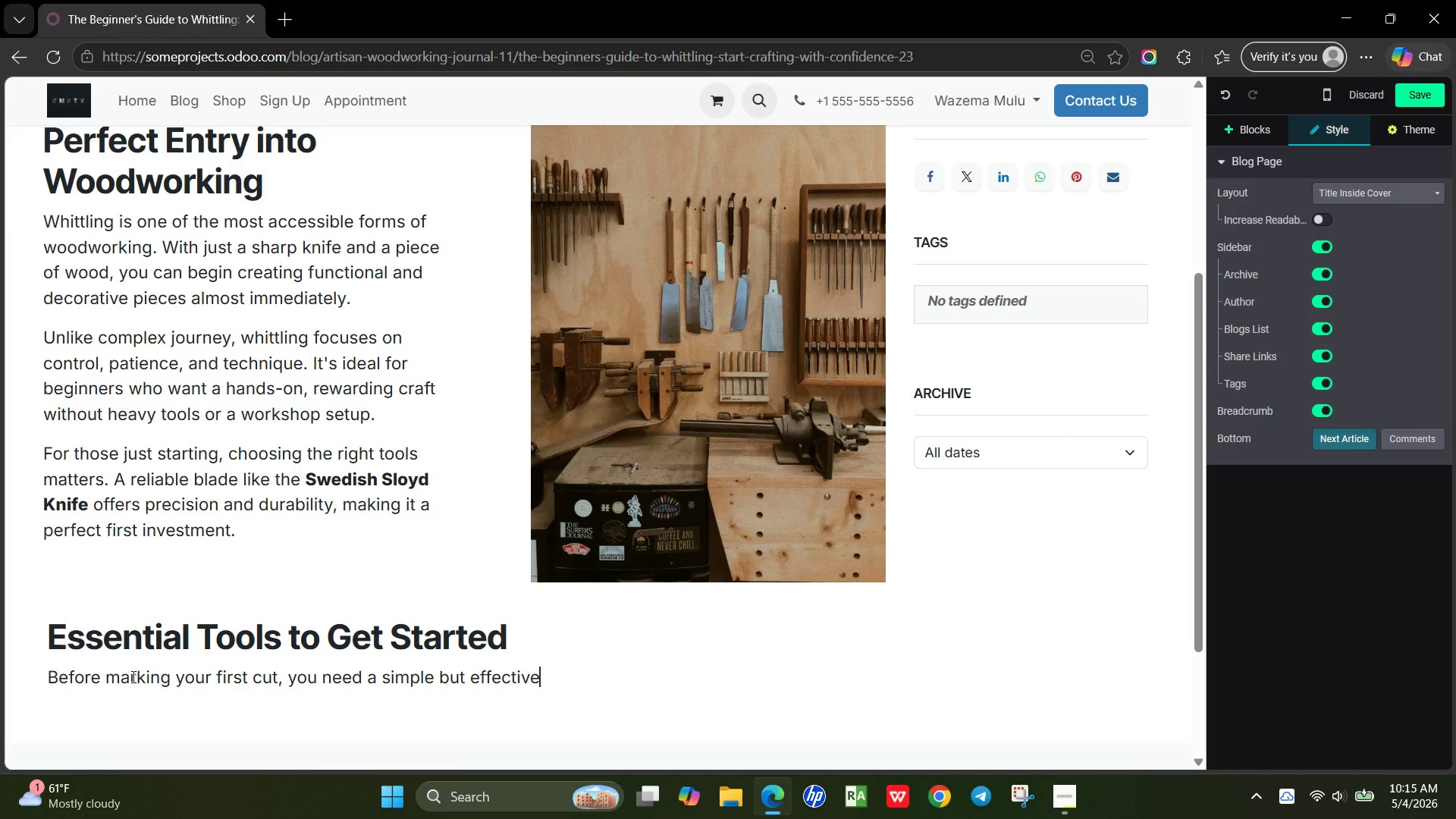 
wait(5.72)
 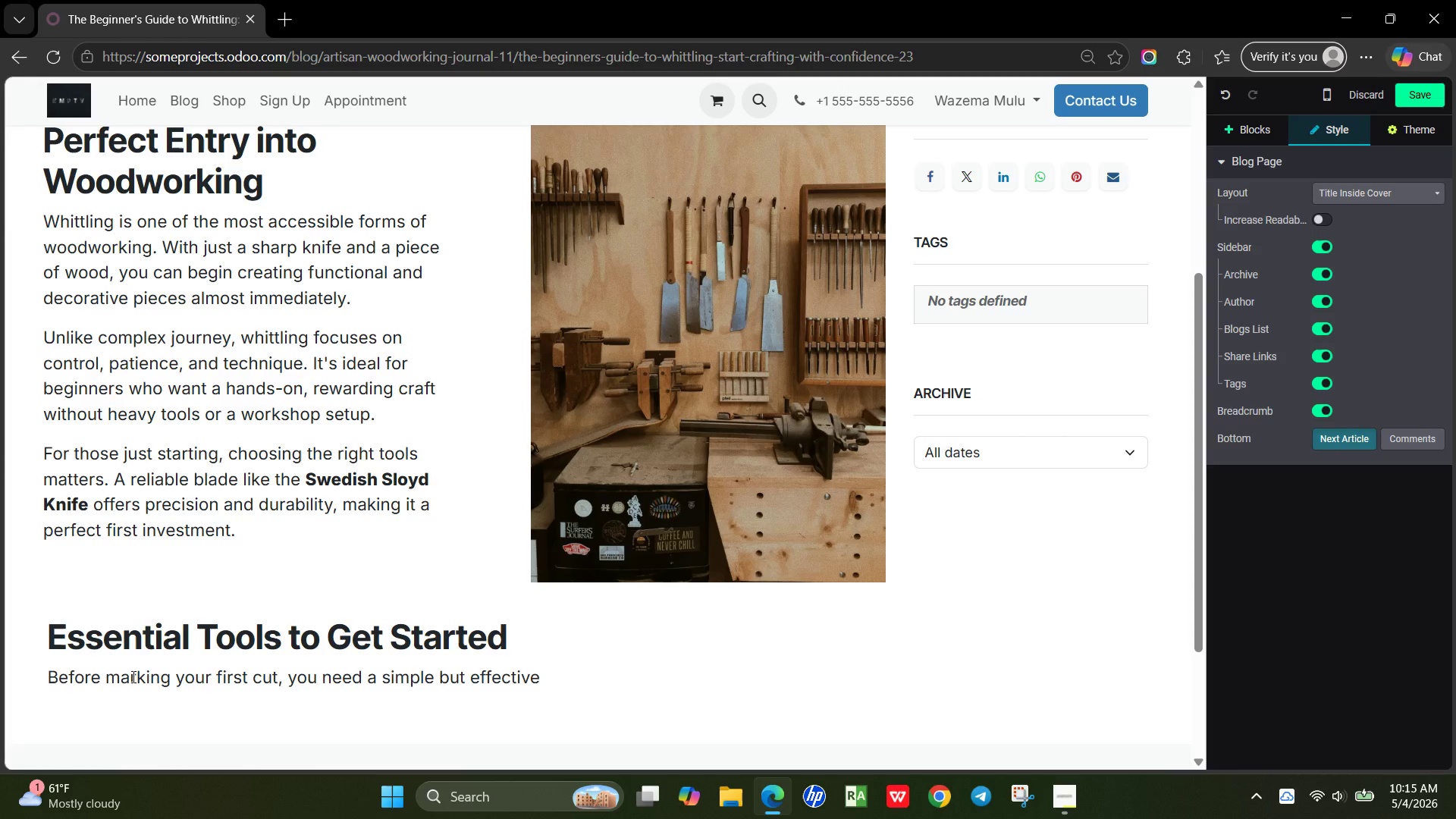 
type( toolkit)
 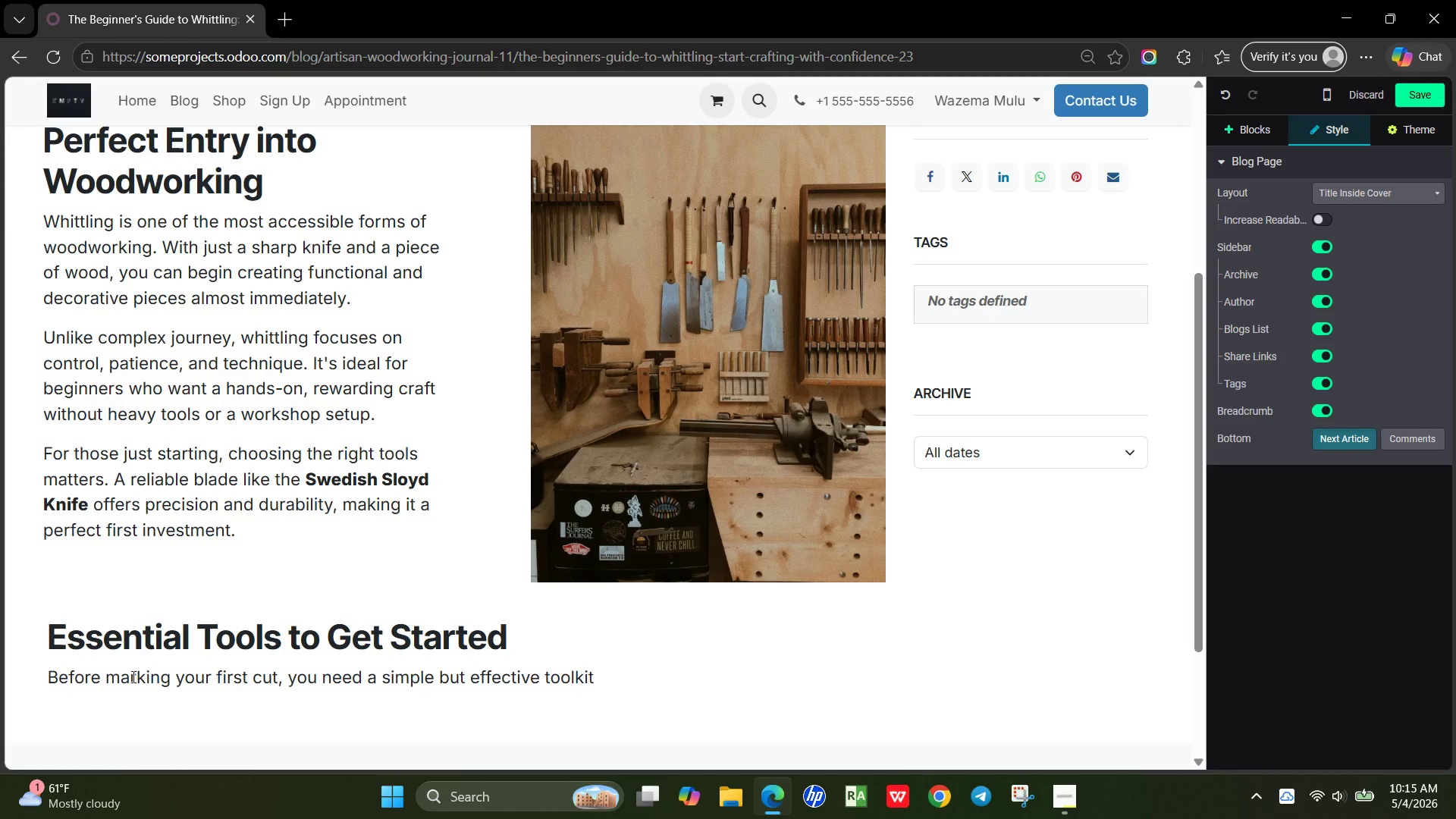 
type(. At minimum, every beginner should have:)
 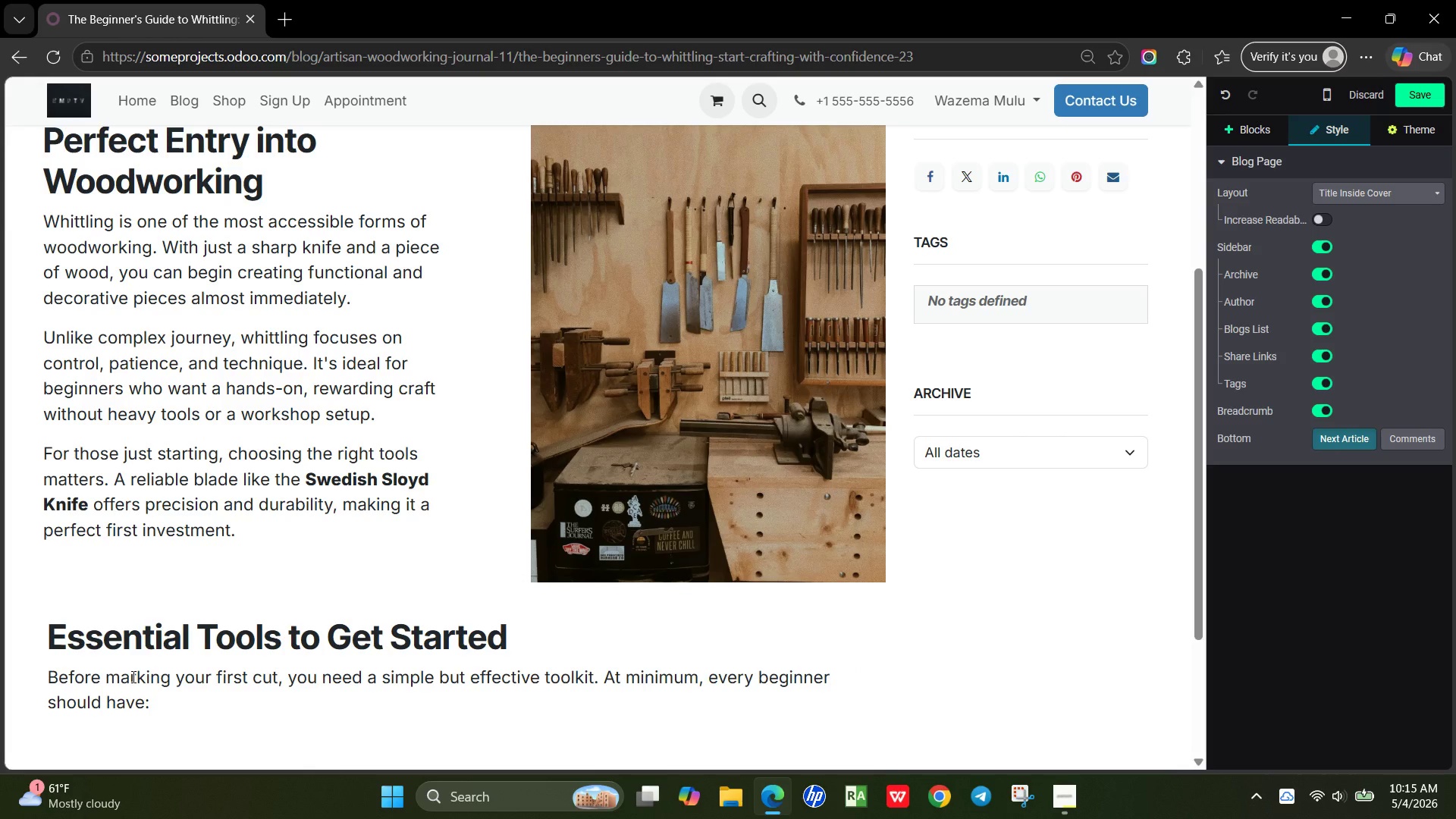 
key(Enter)
 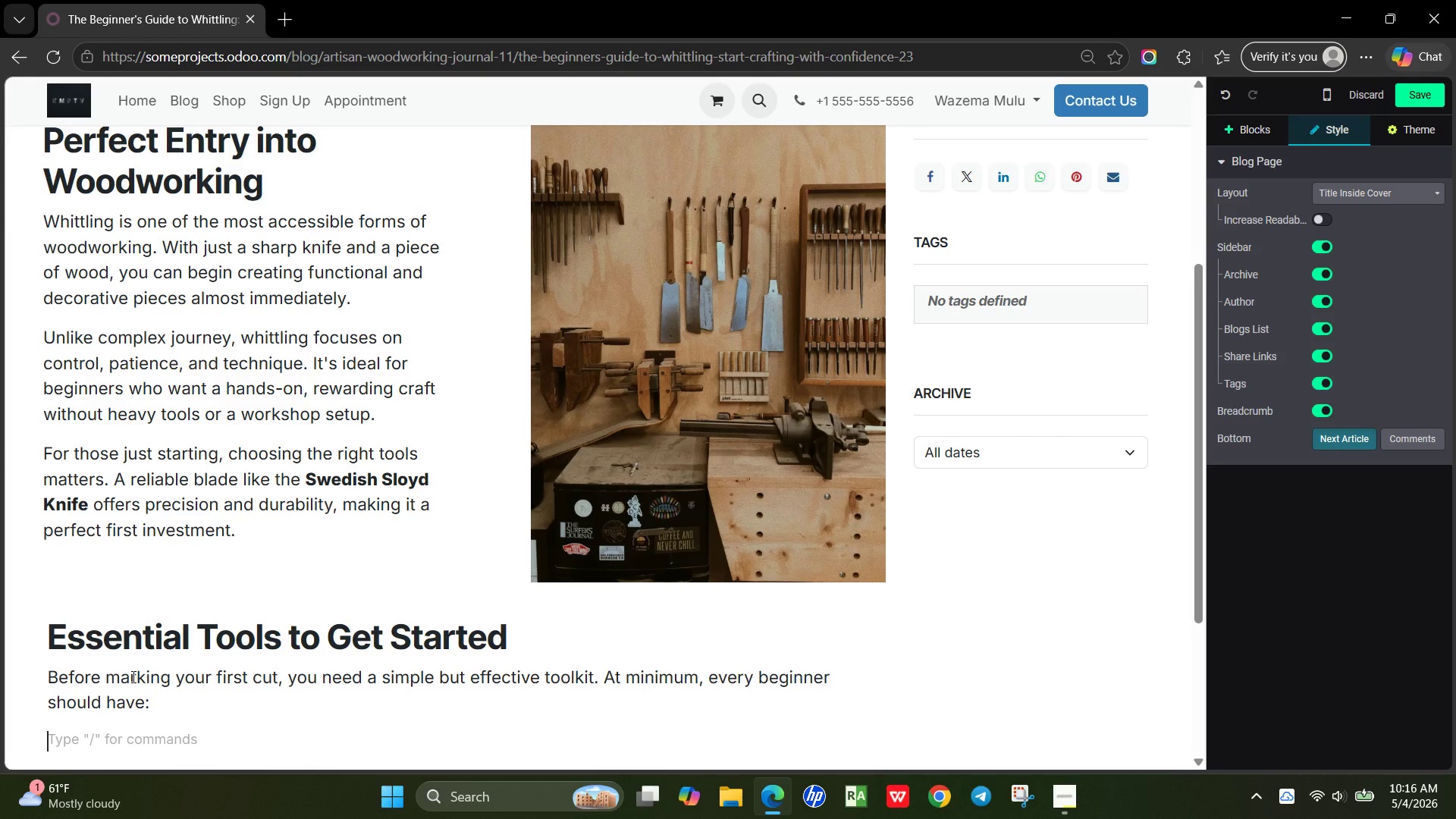 
key(Slash)
 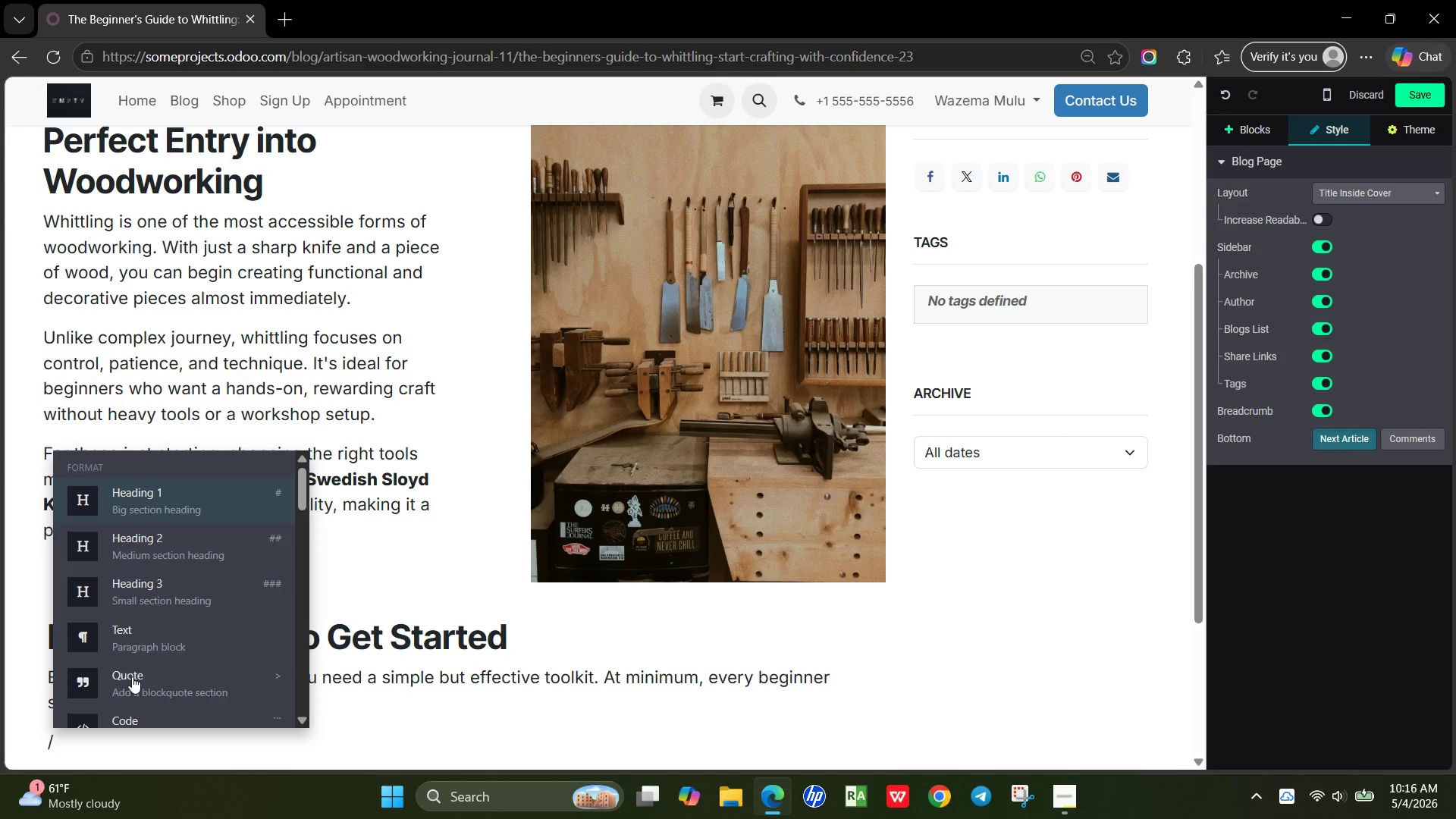 
type(bu)
 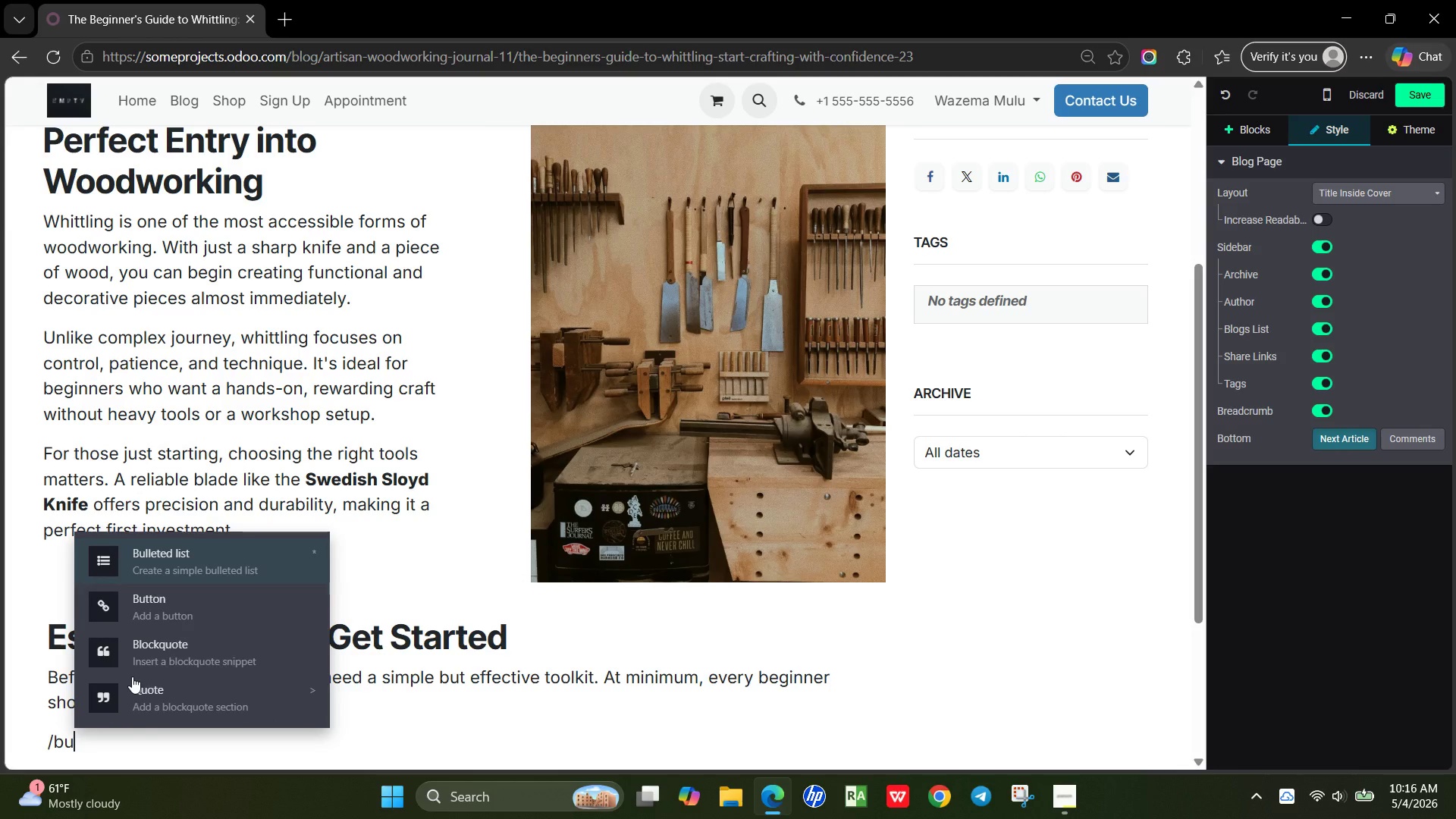 
key(Enter)
 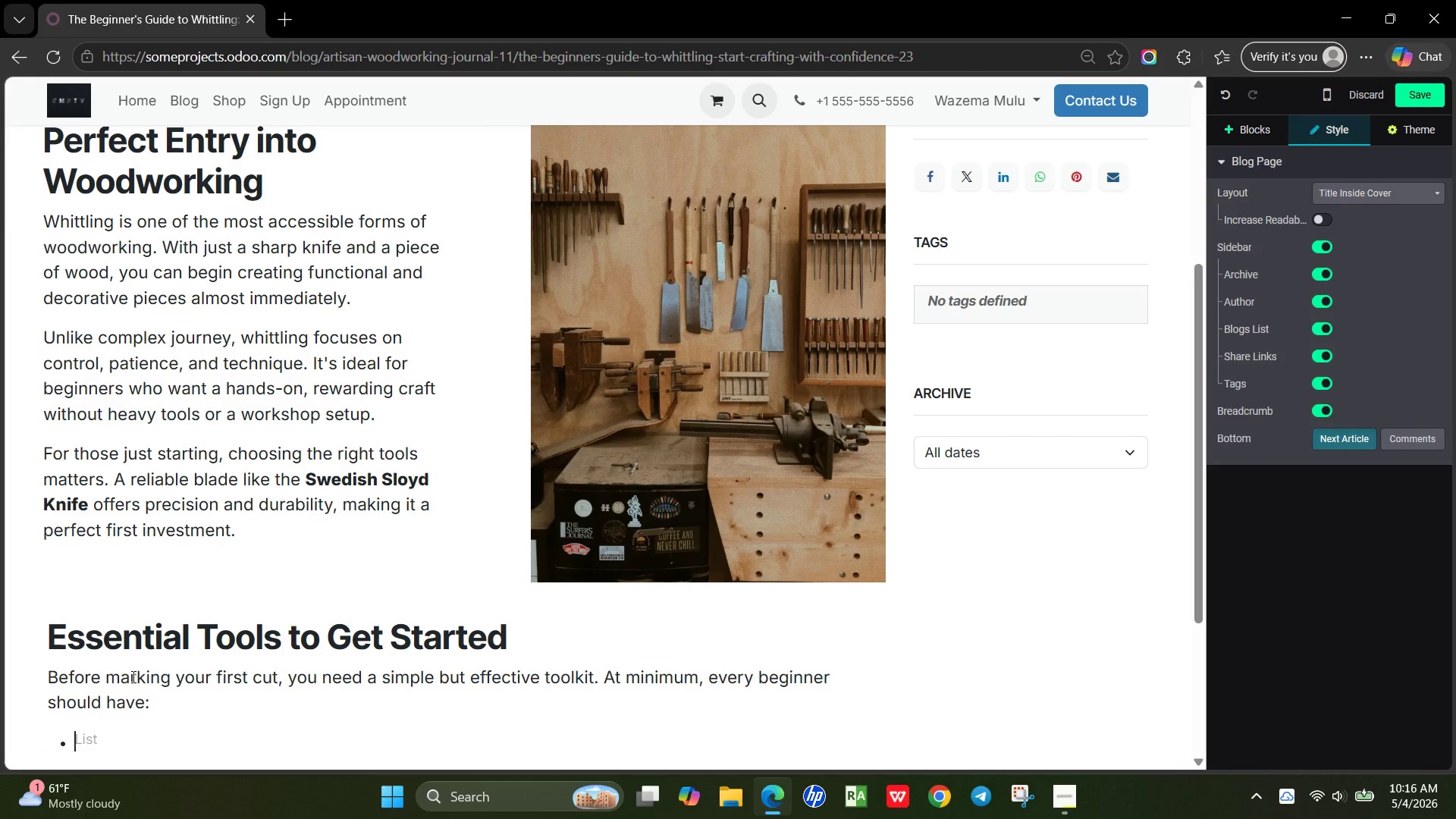 
type(A primary carvig knife)
 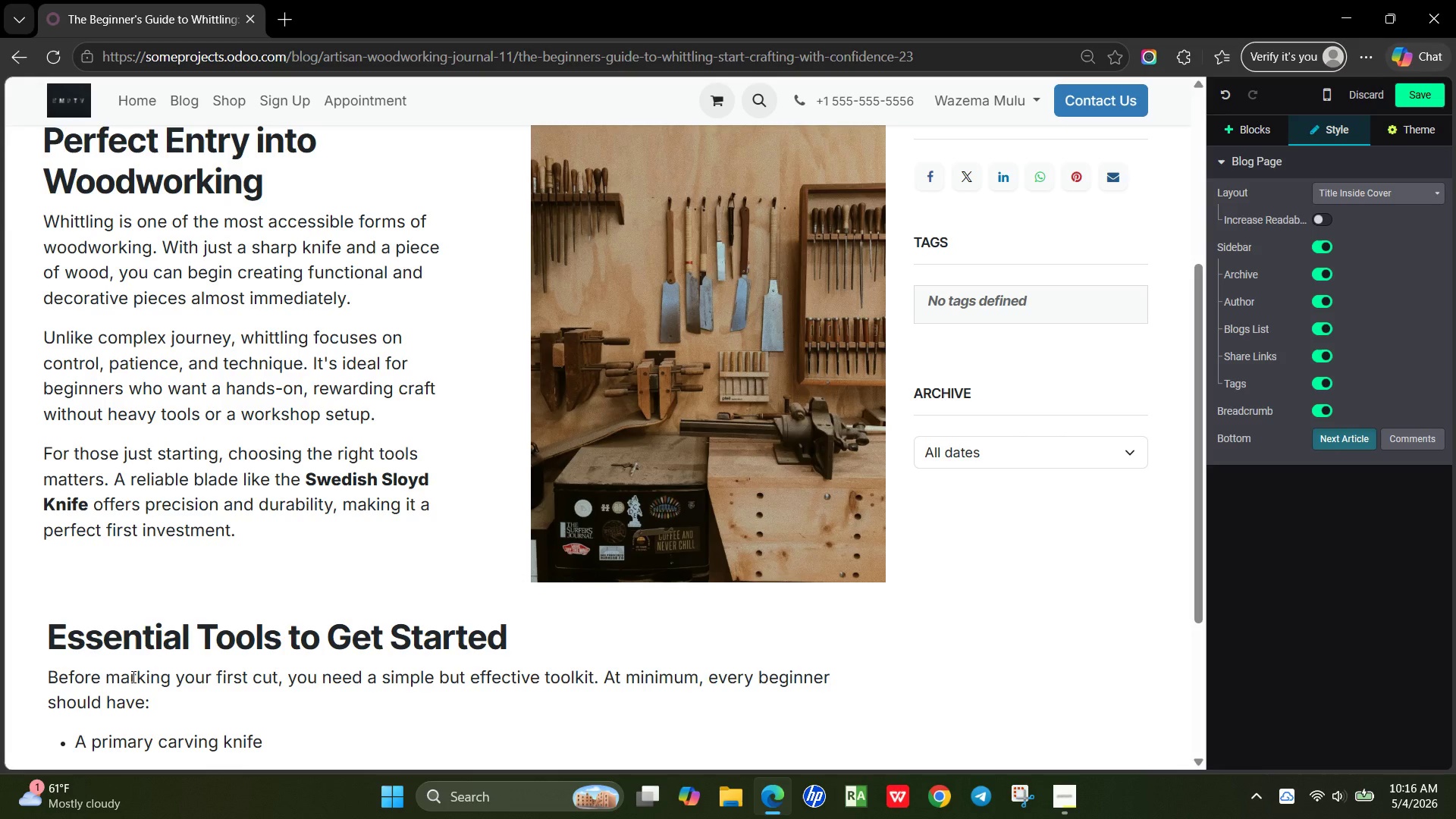 
key(Enter)
 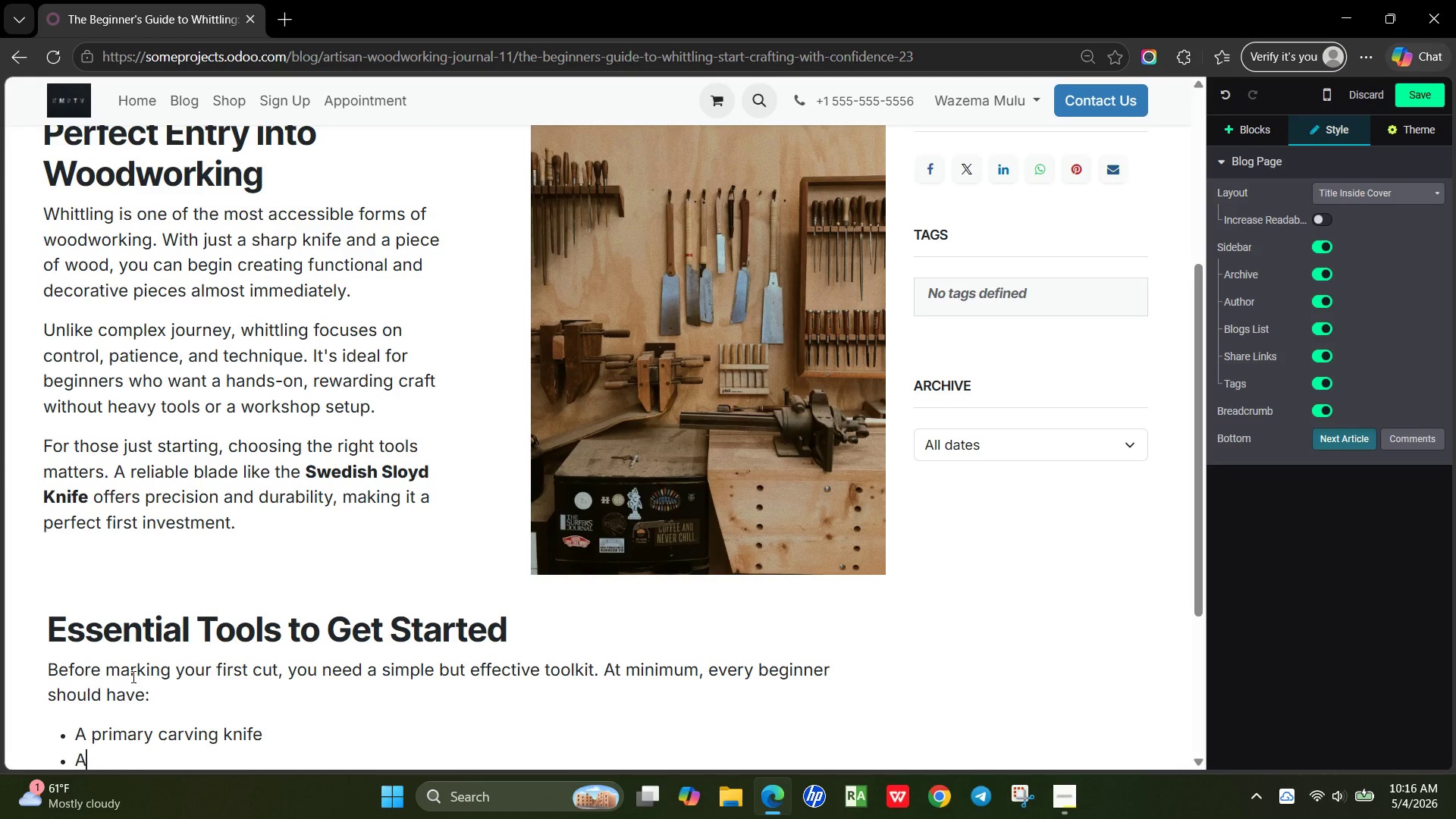 
type(A Secondary shaping tool)
 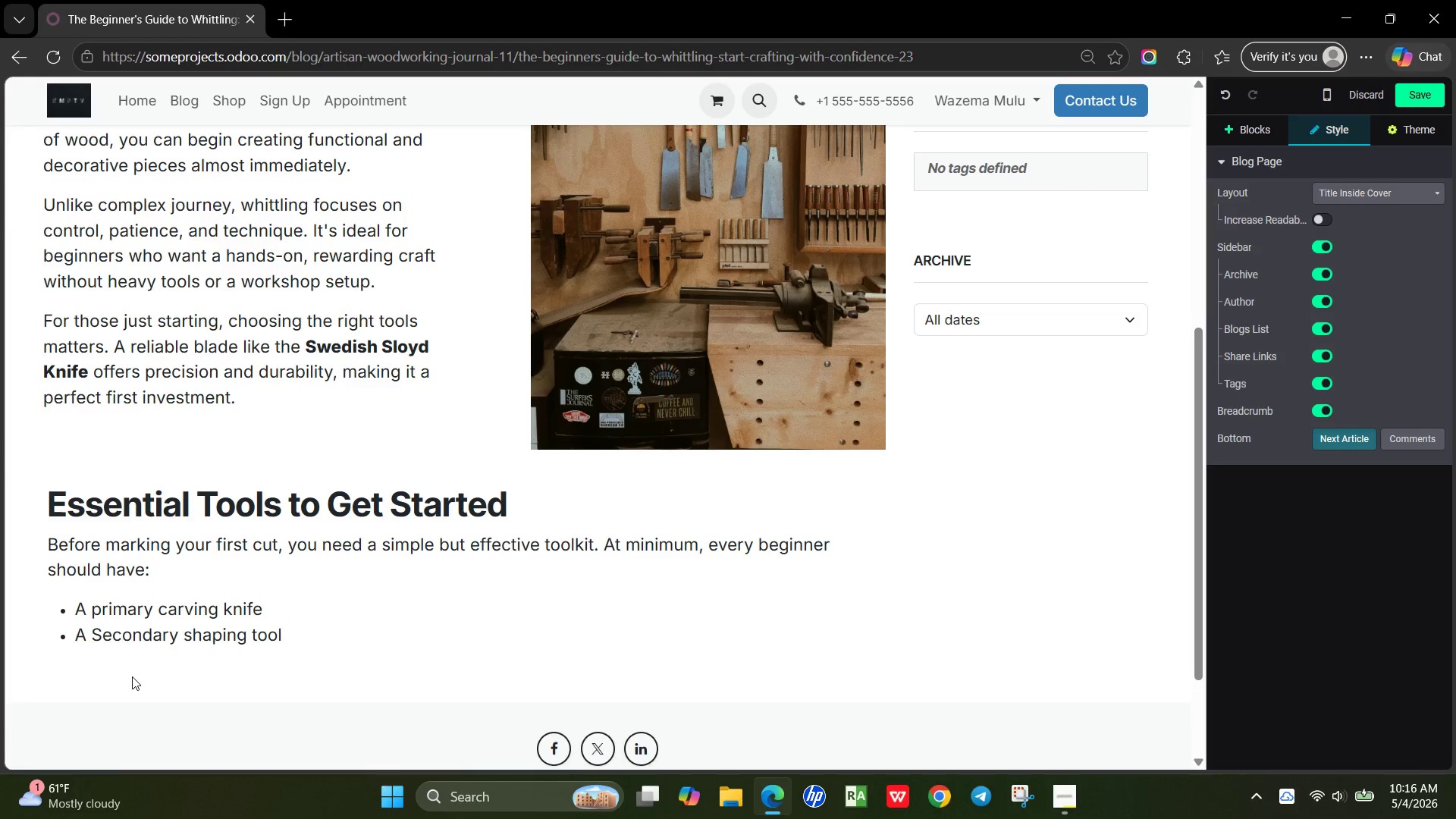 
key(Enter)
 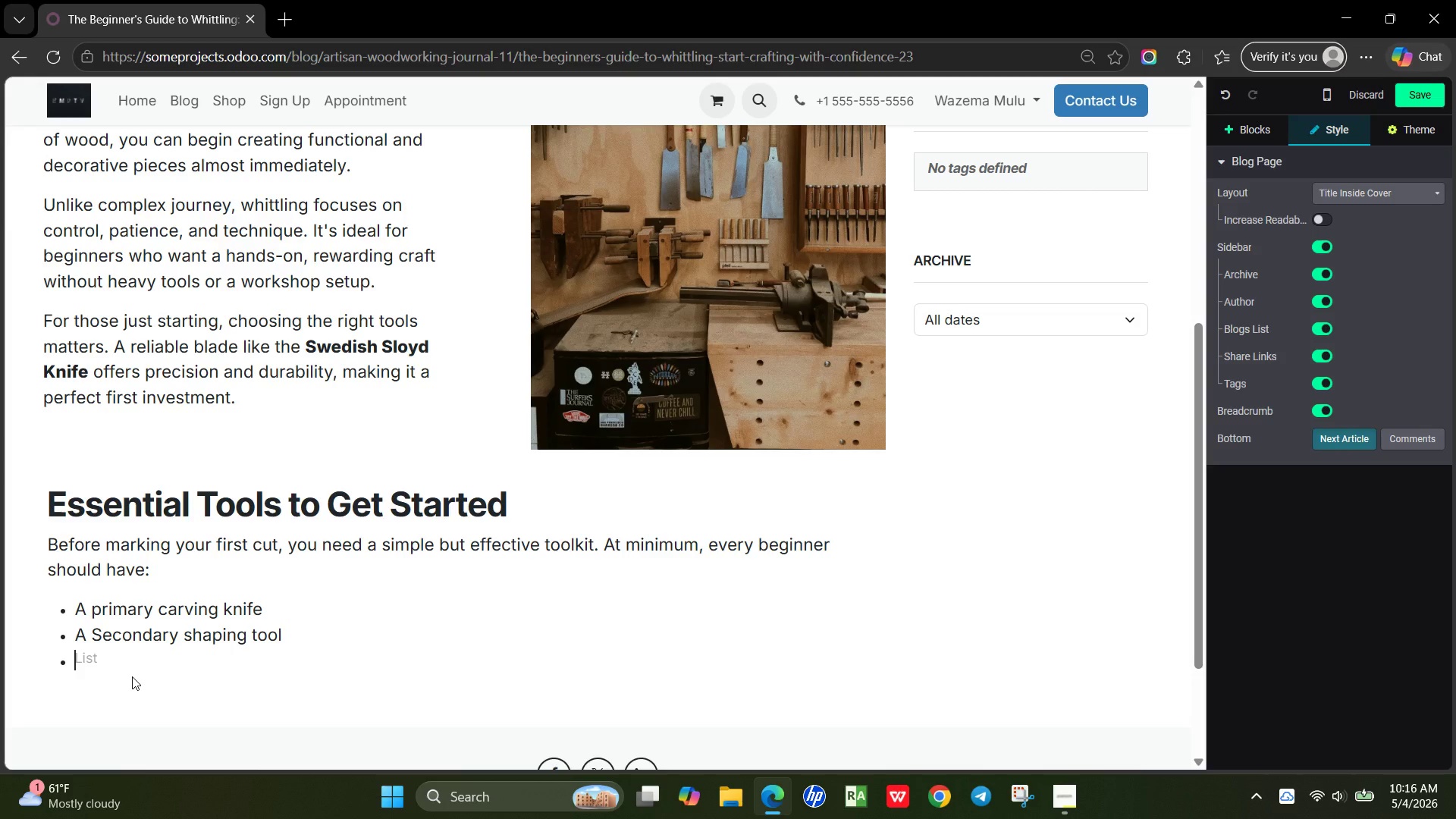 
wait(5.45)
 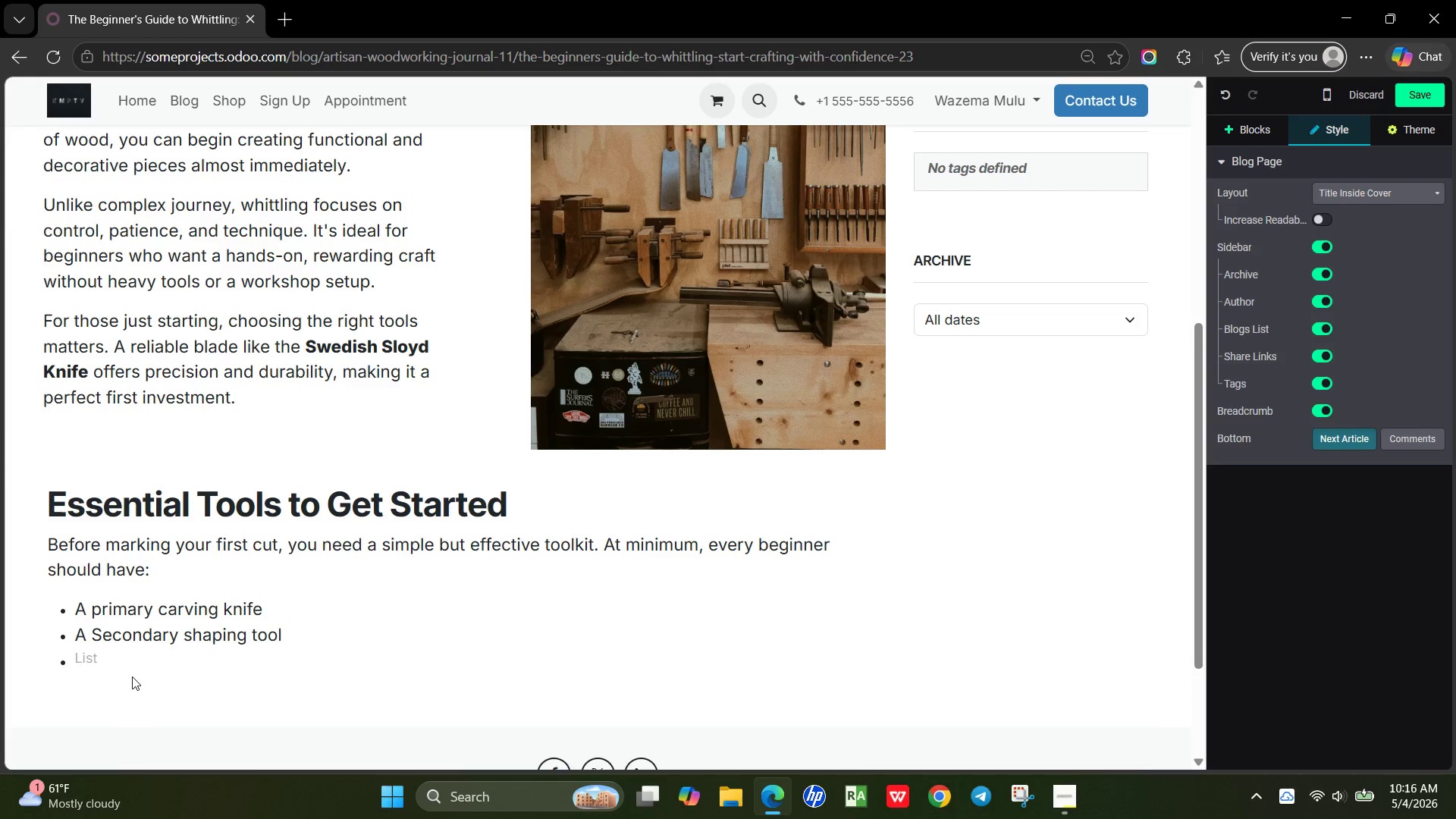 
type(s)
key(Backspace)
type(s)
key(Backspace)
type(Softwood )
 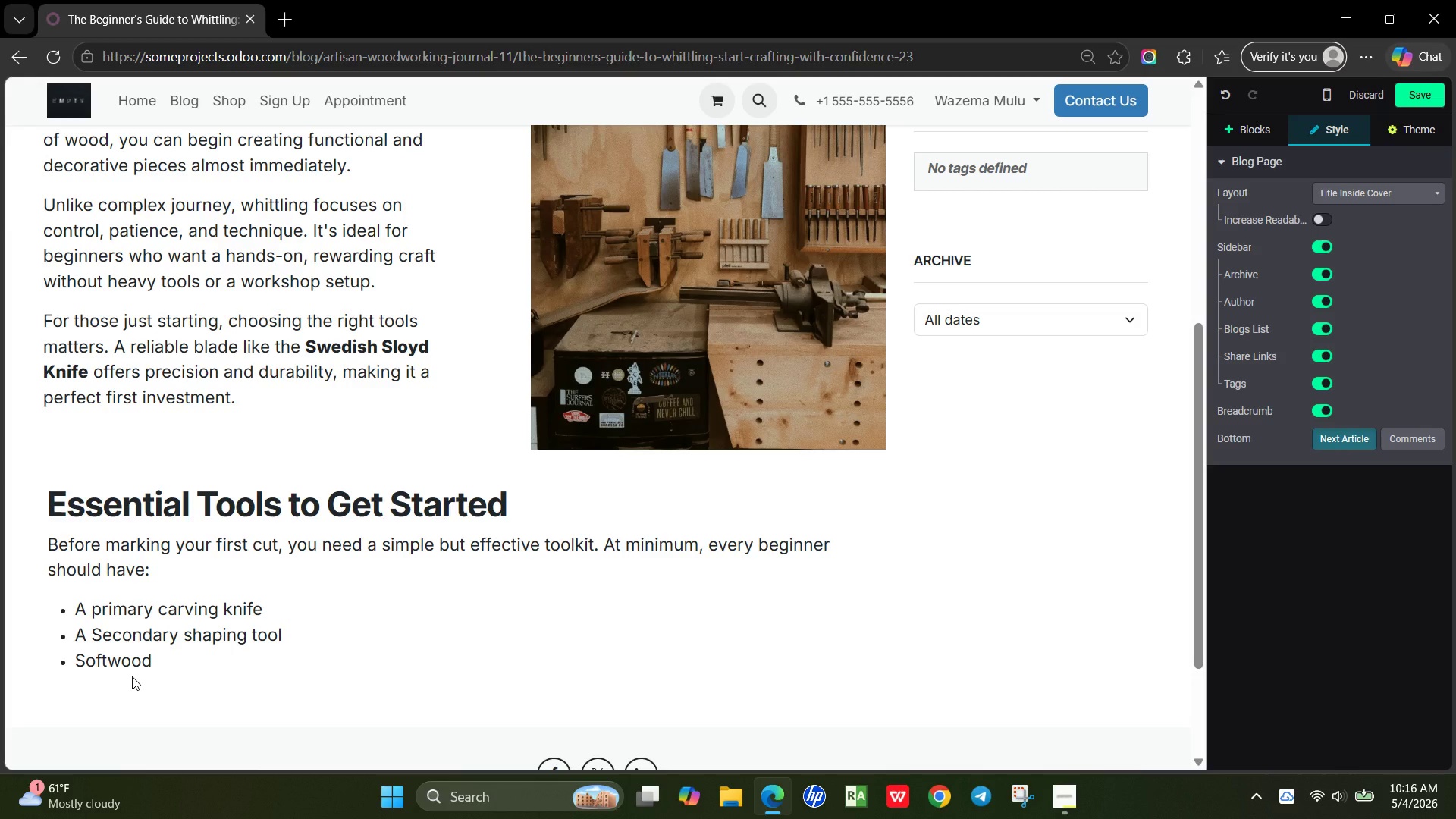 
wait(6.98)
 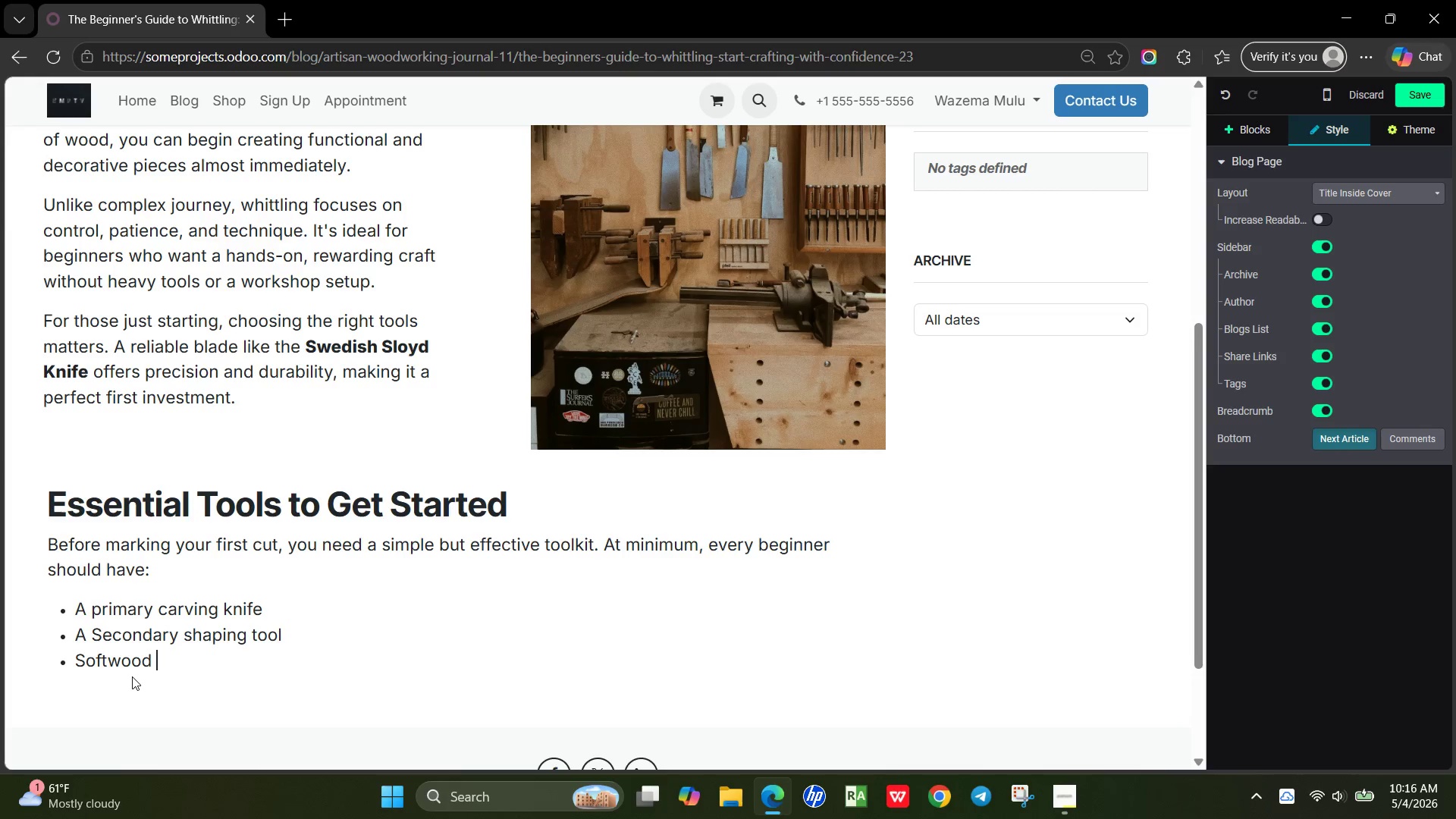 
type(blanks for practive)
key(Backspace)
key(Backspace)
type(ce)
 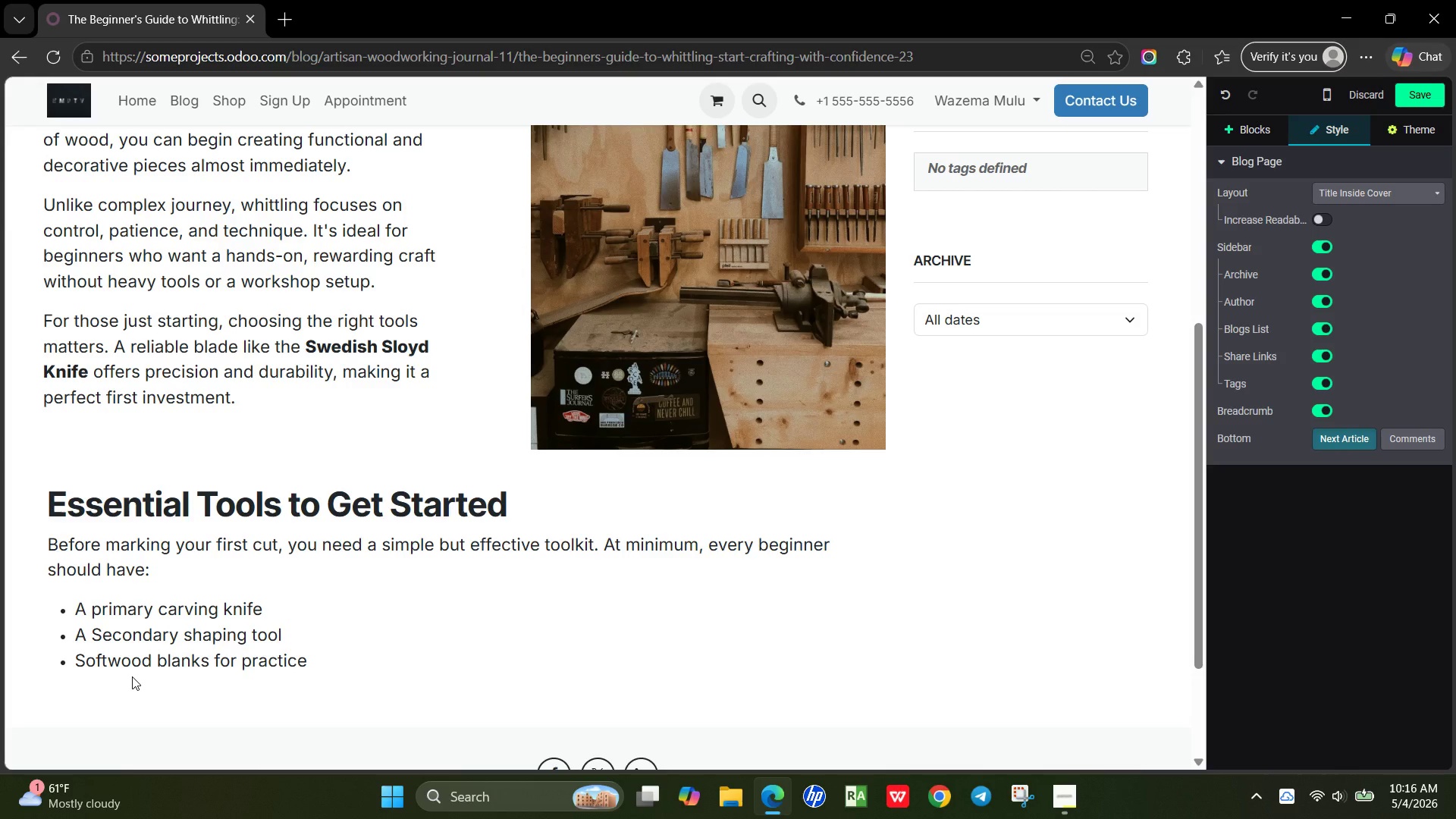 
key(Enter)
 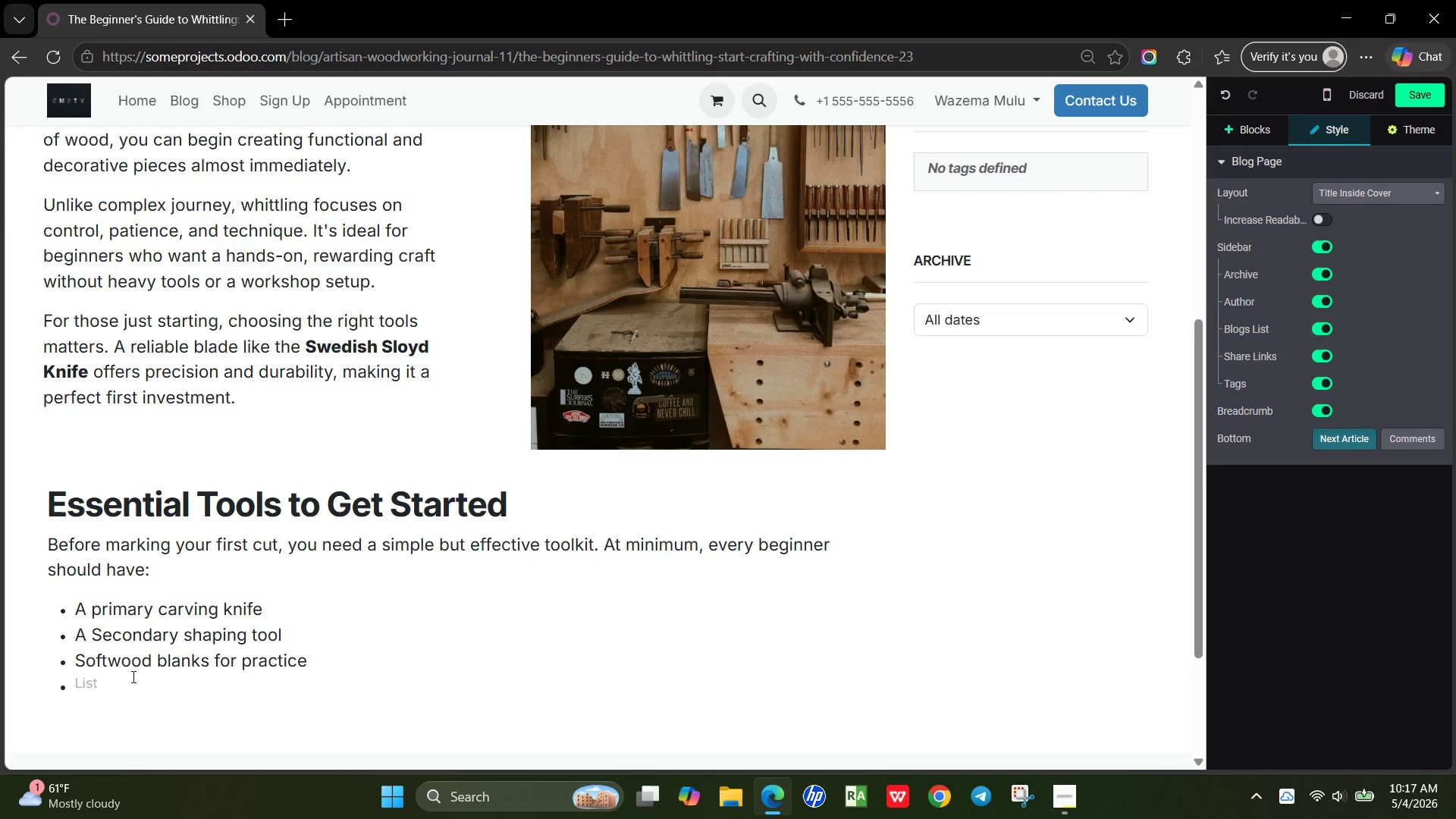 
key(Shift+W)
 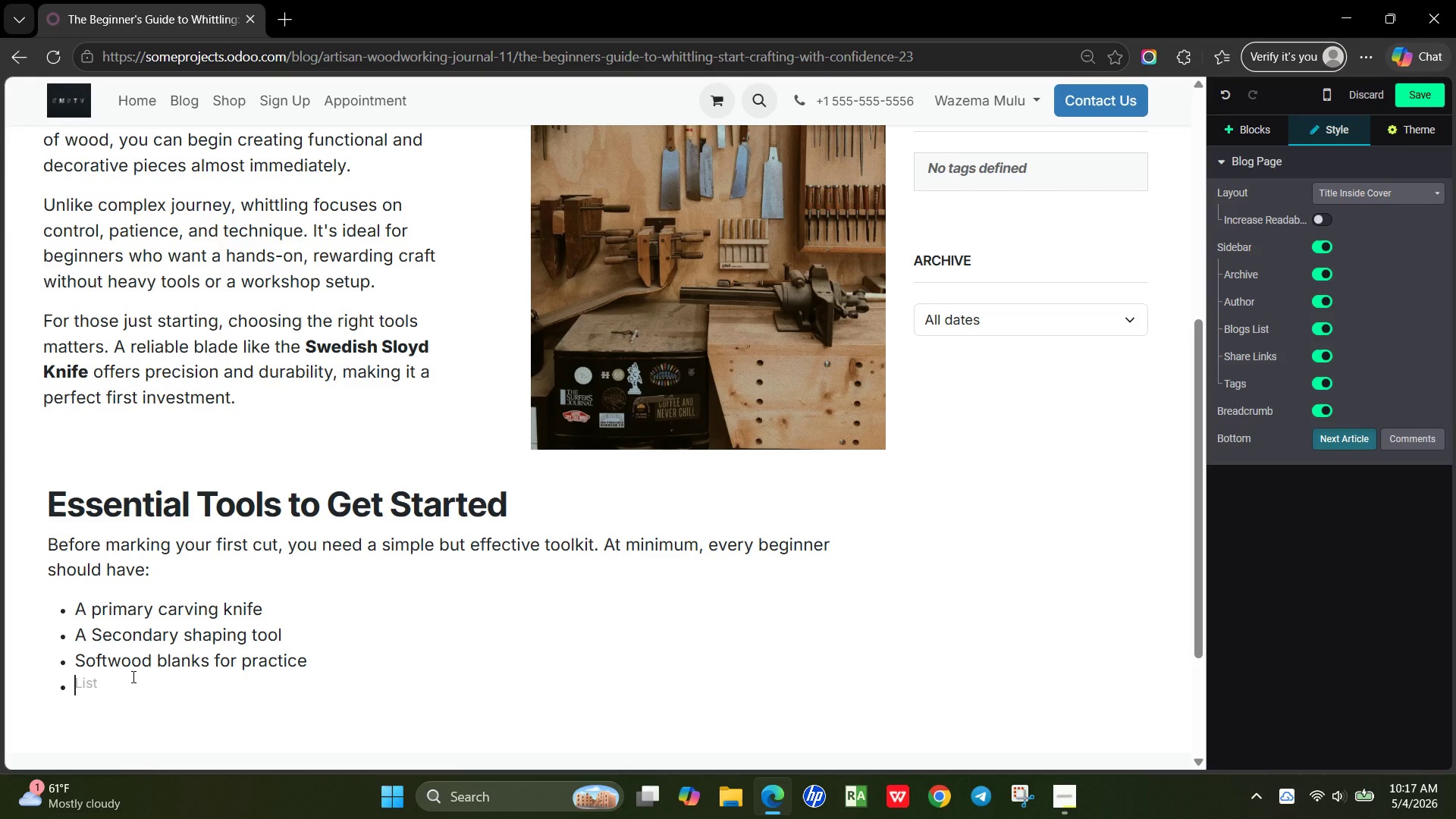 
key(Backspace)
 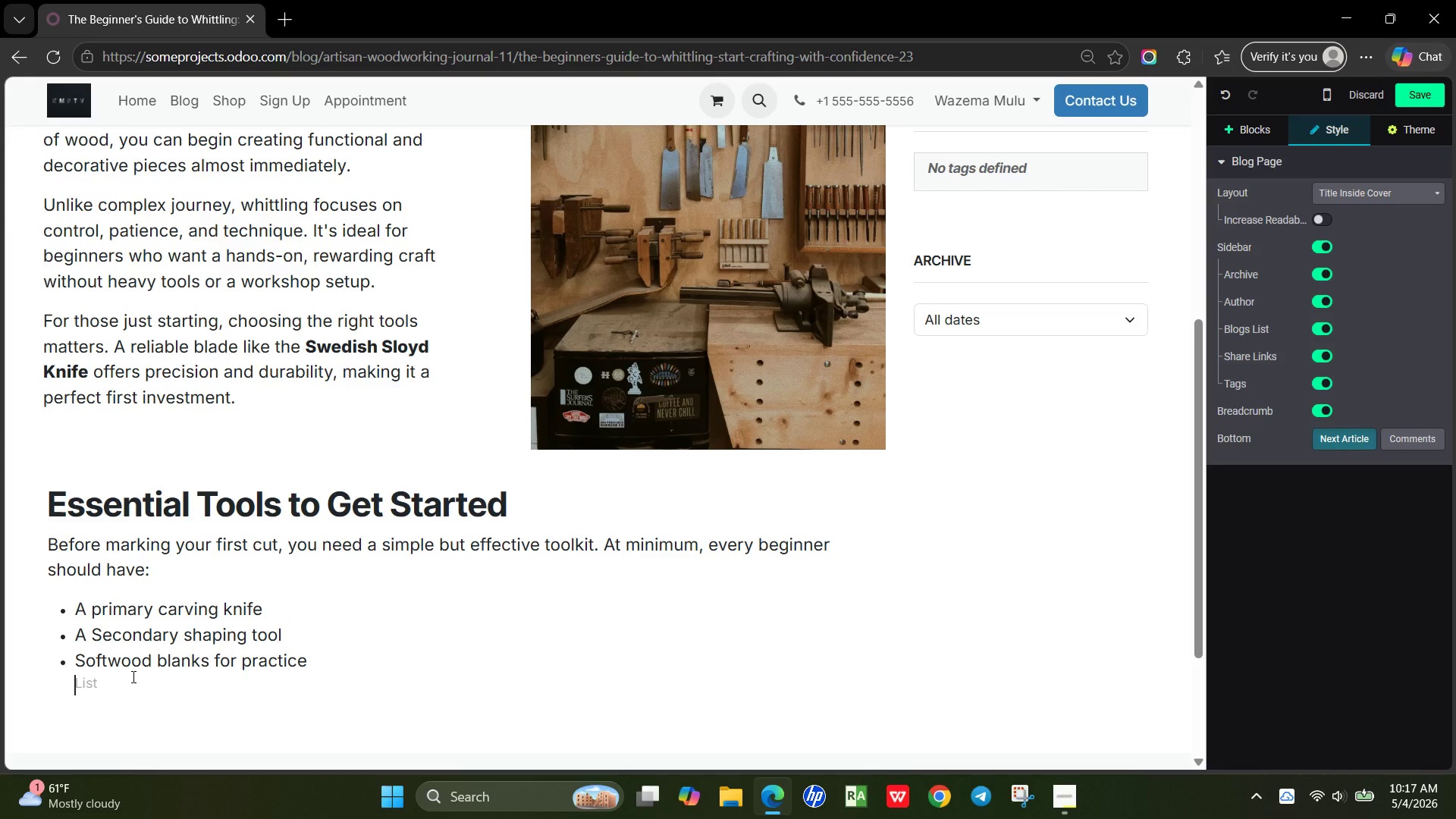 
key(Backspace)
 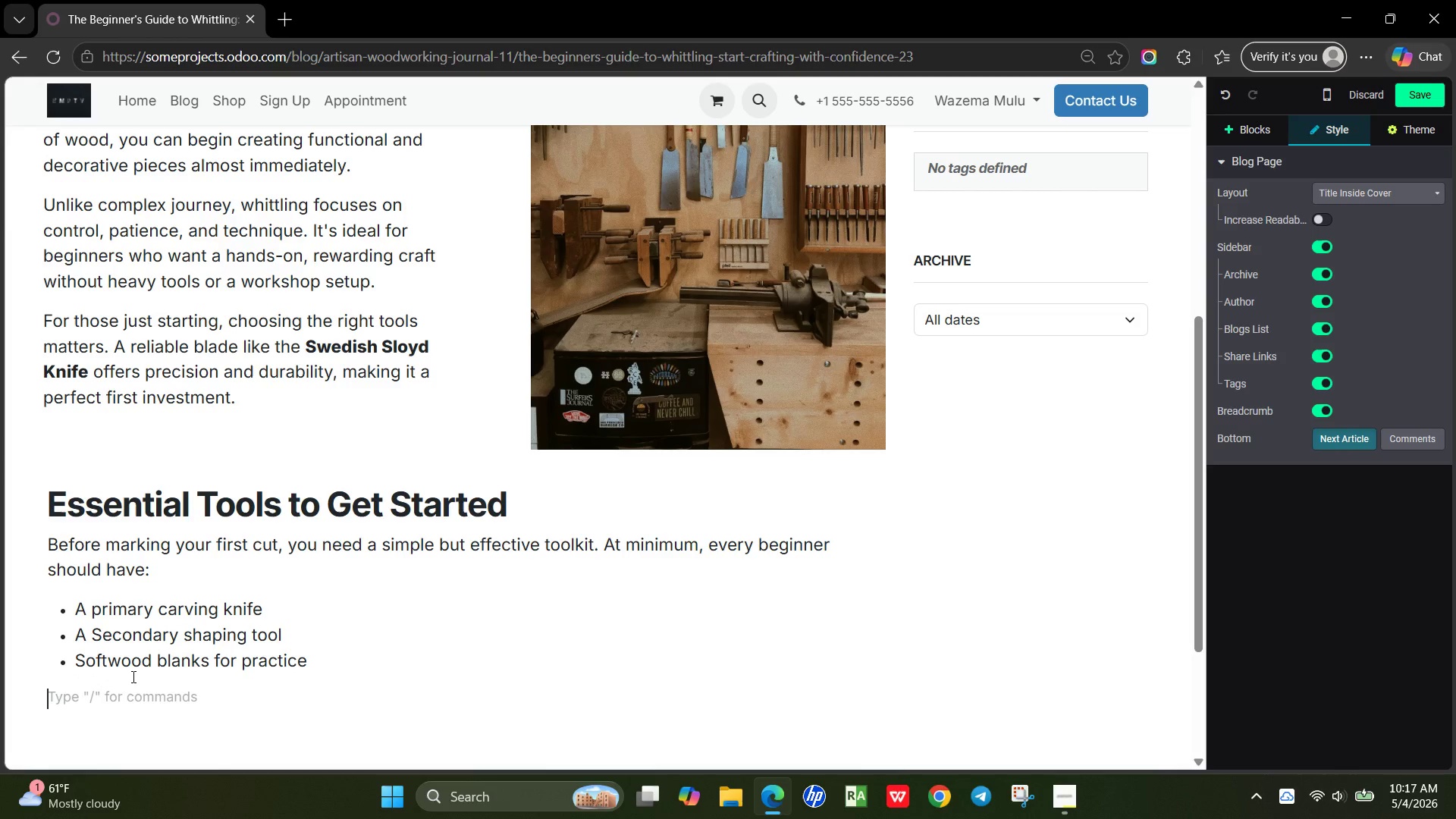 
key(Enter)
 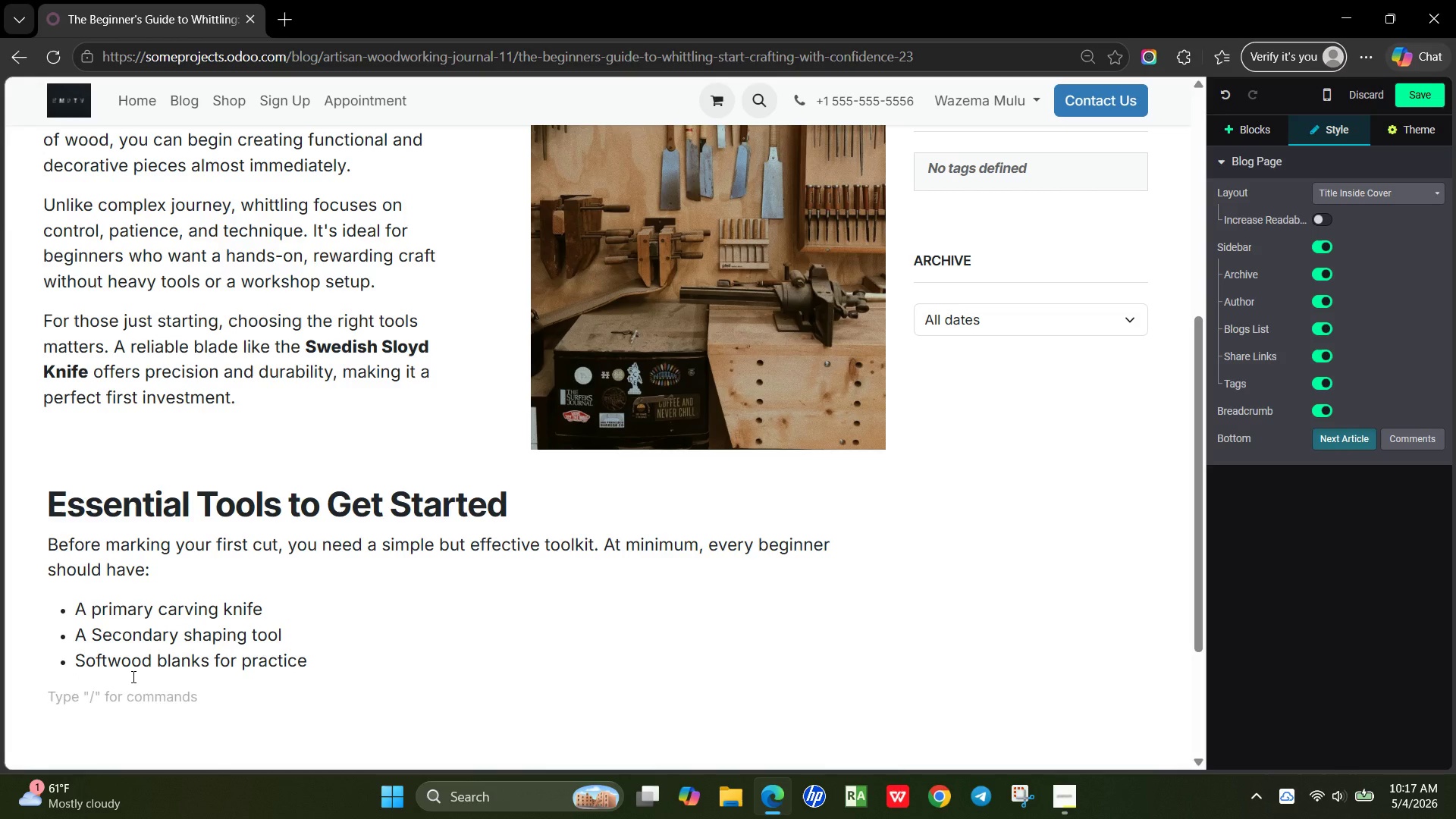 
type(We recommend starting with:)
 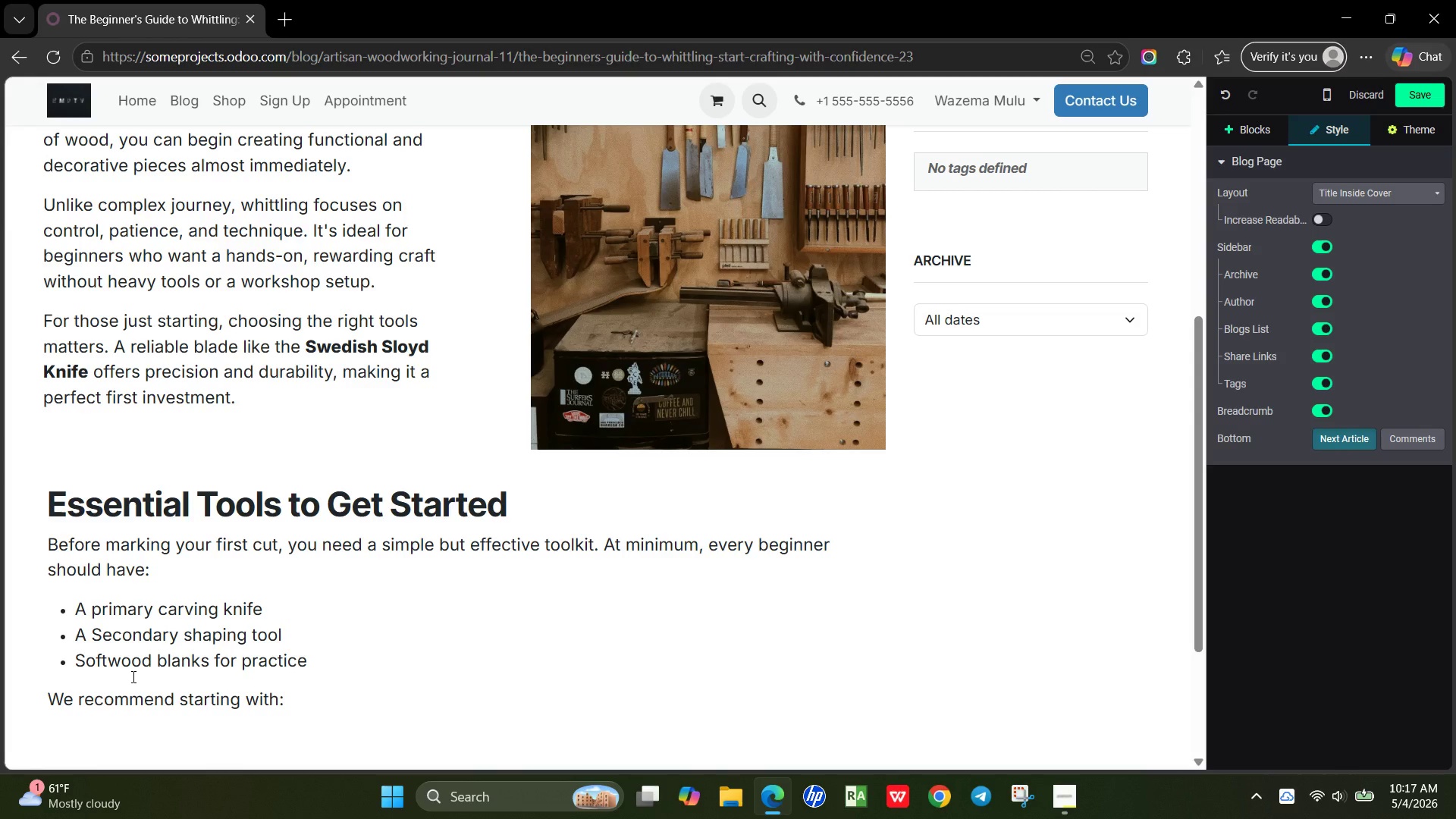 
key(Enter)
 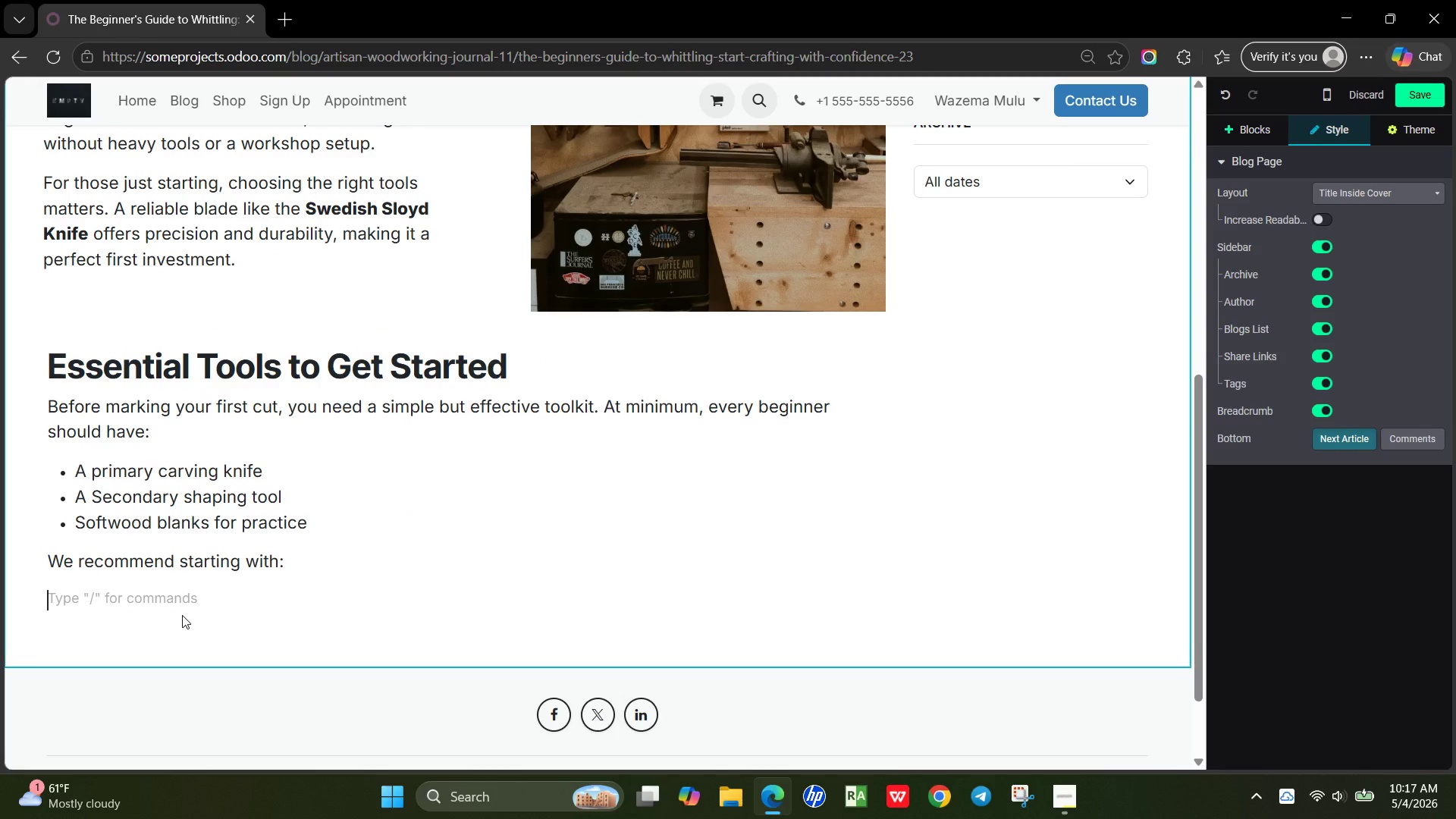 
wait(6.97)
 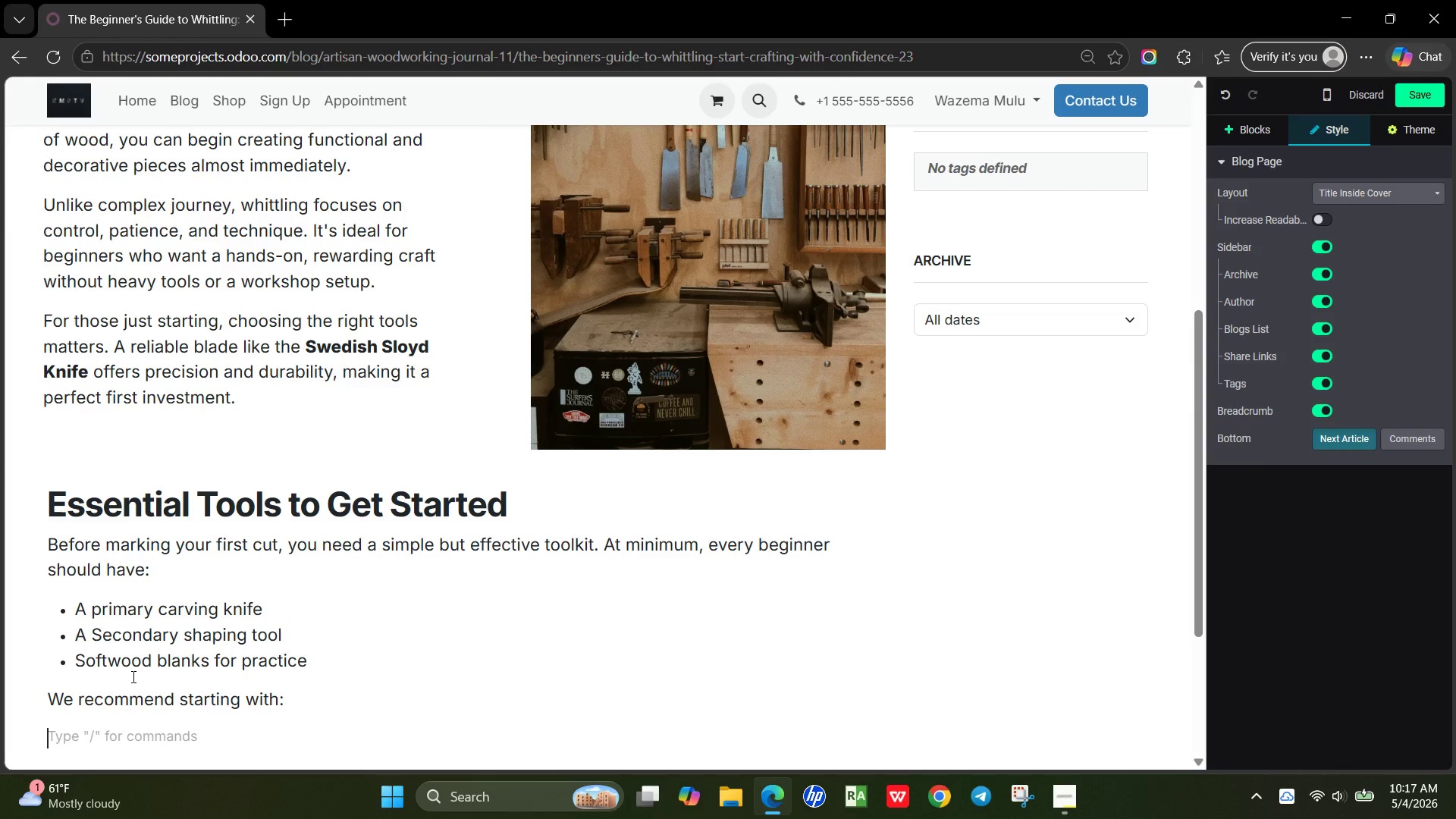 
left_click_drag(start_coordinate=[1250, 112], to_coordinate=[1250, 118])
 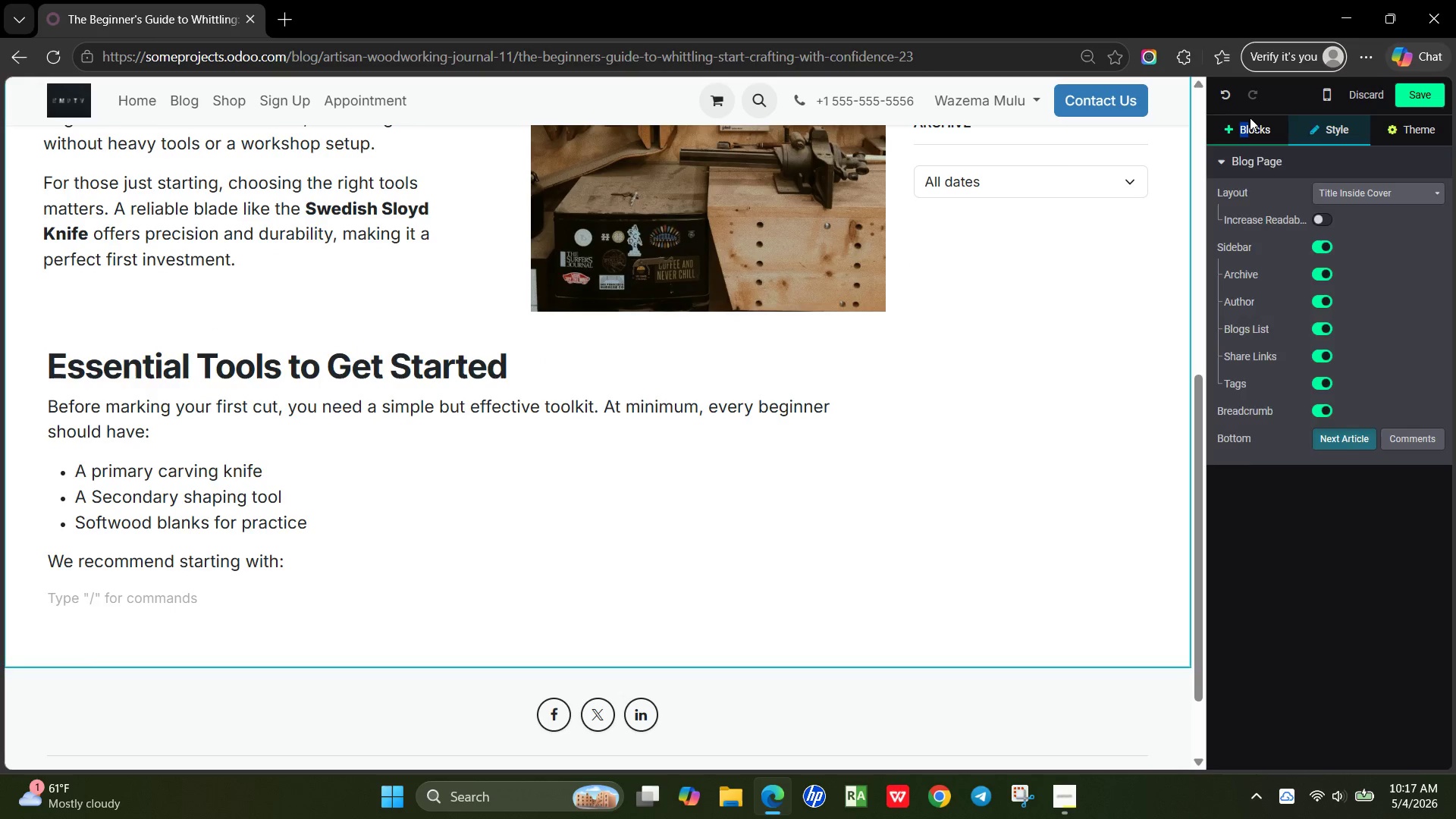 
left_click([1250, 118])
 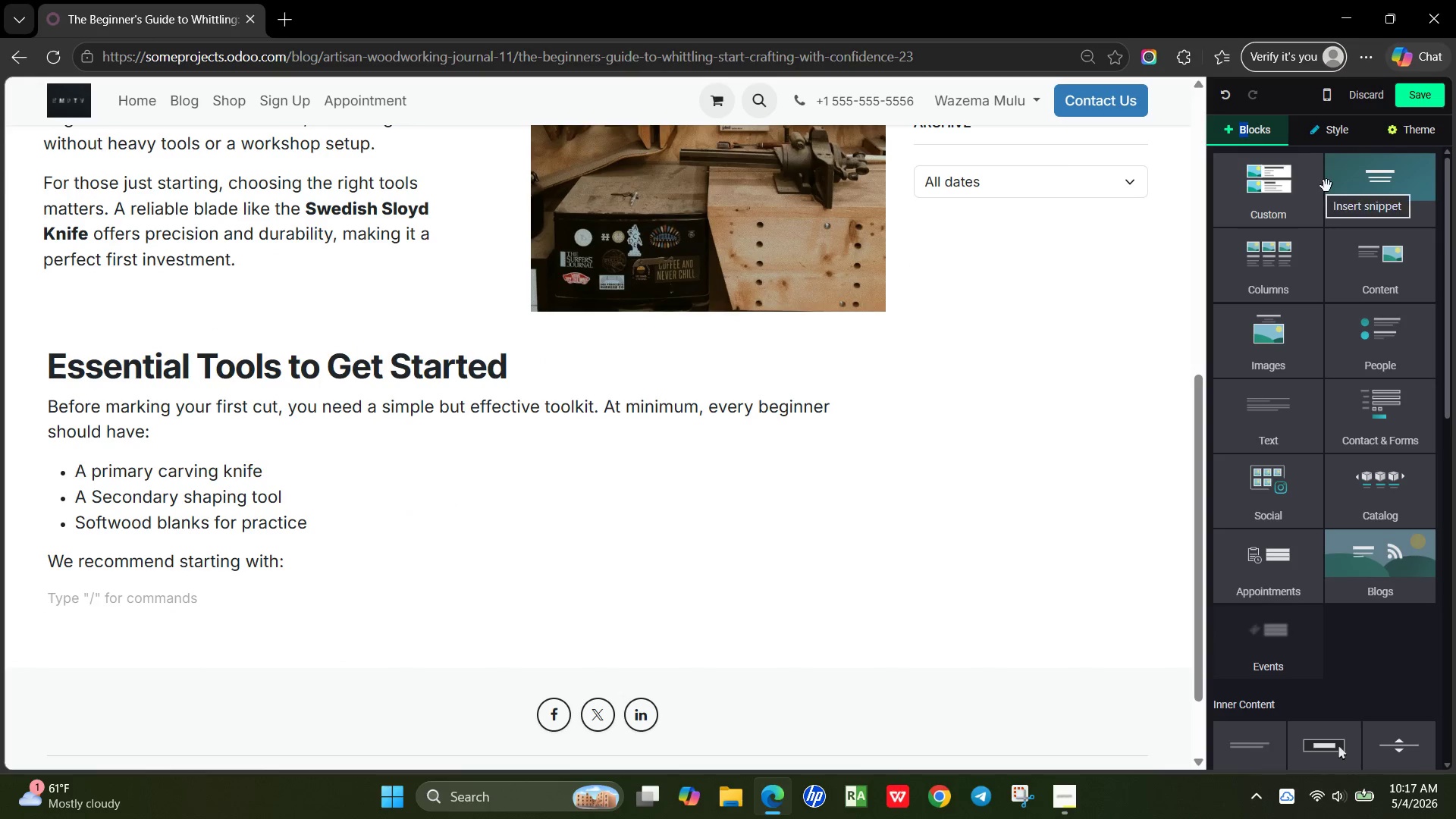 
left_click([1365, 253])
 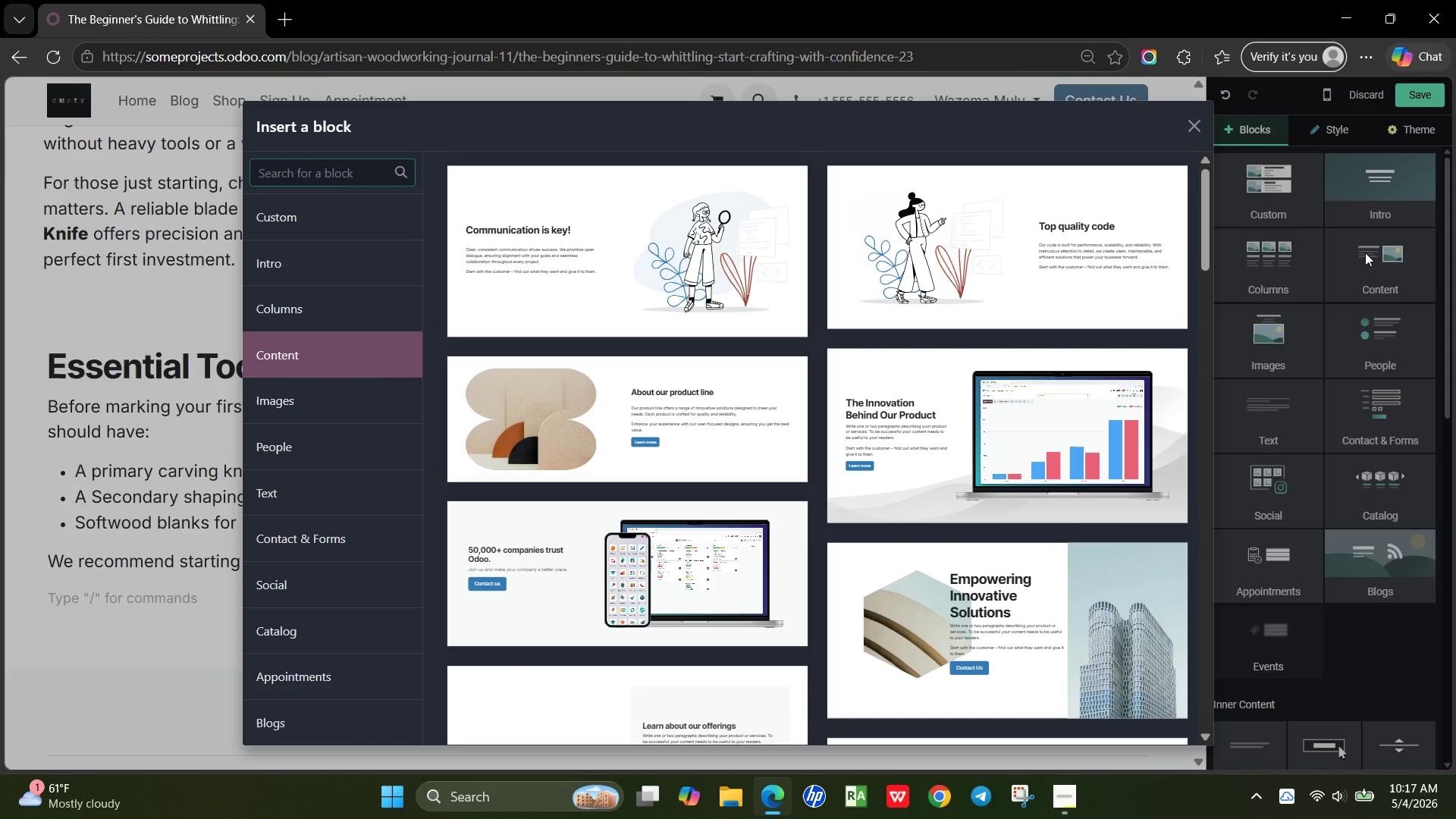 
type(product)
 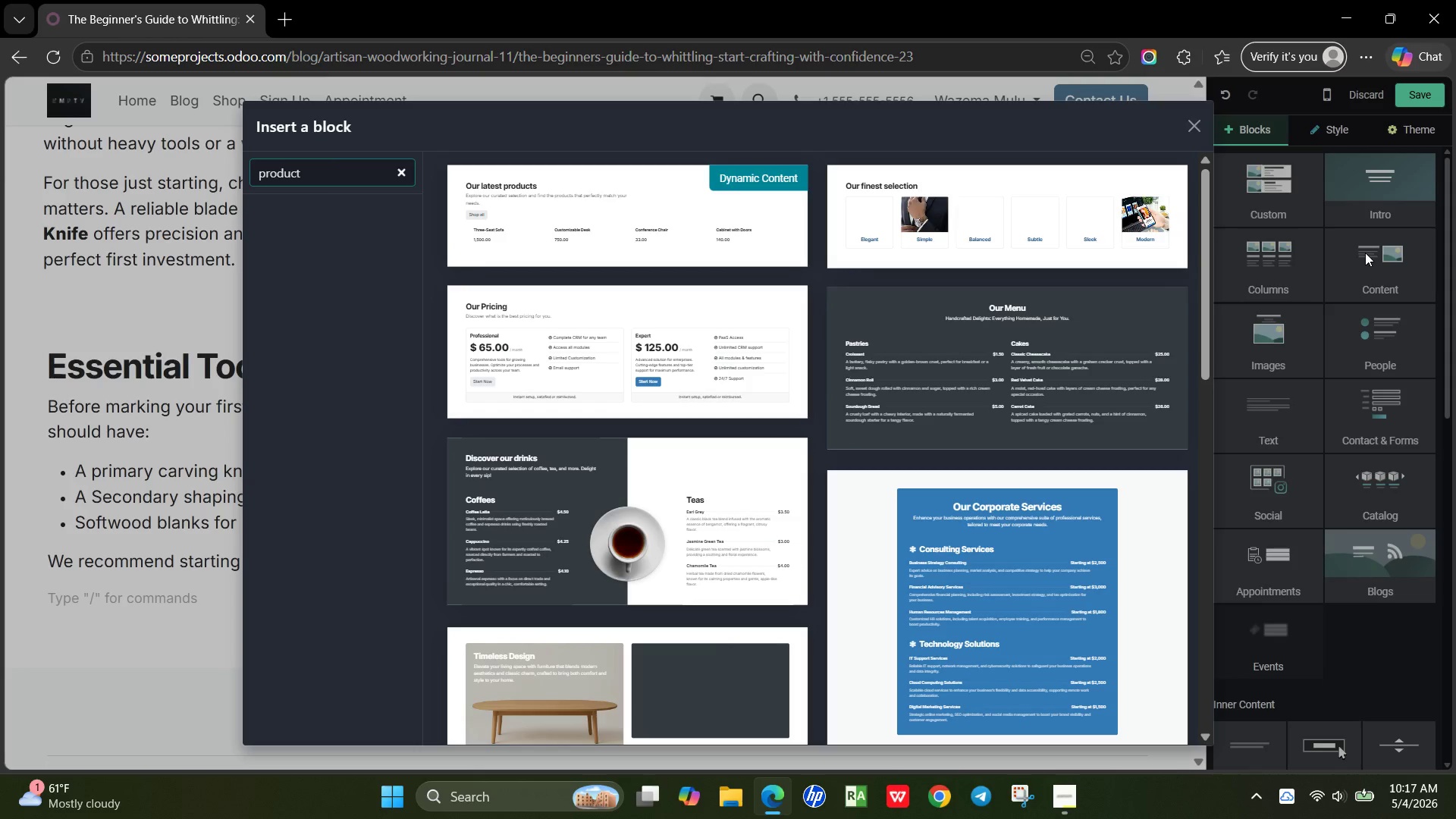 
wait(9.66)
 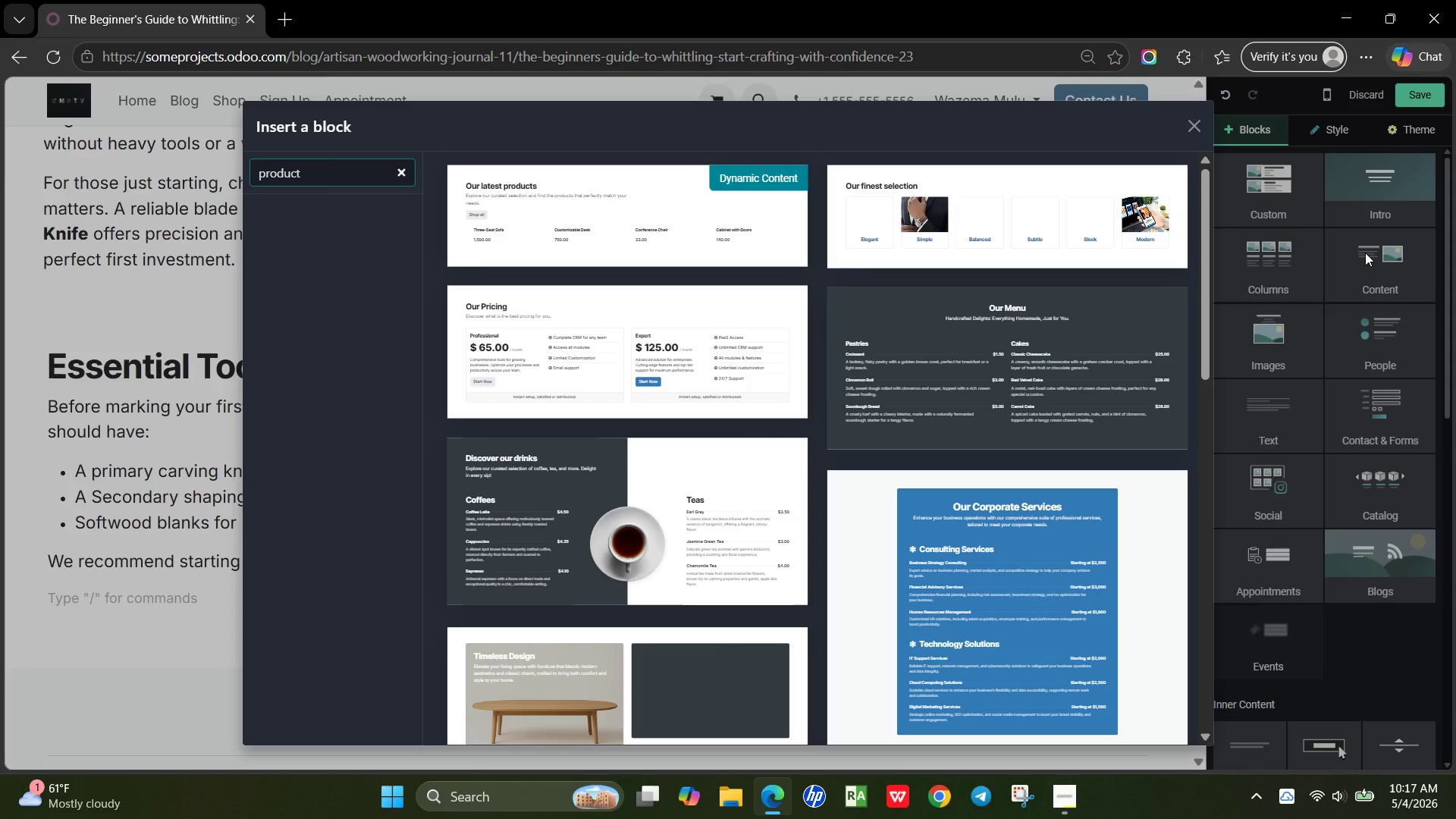 
left_click([616, 287])
 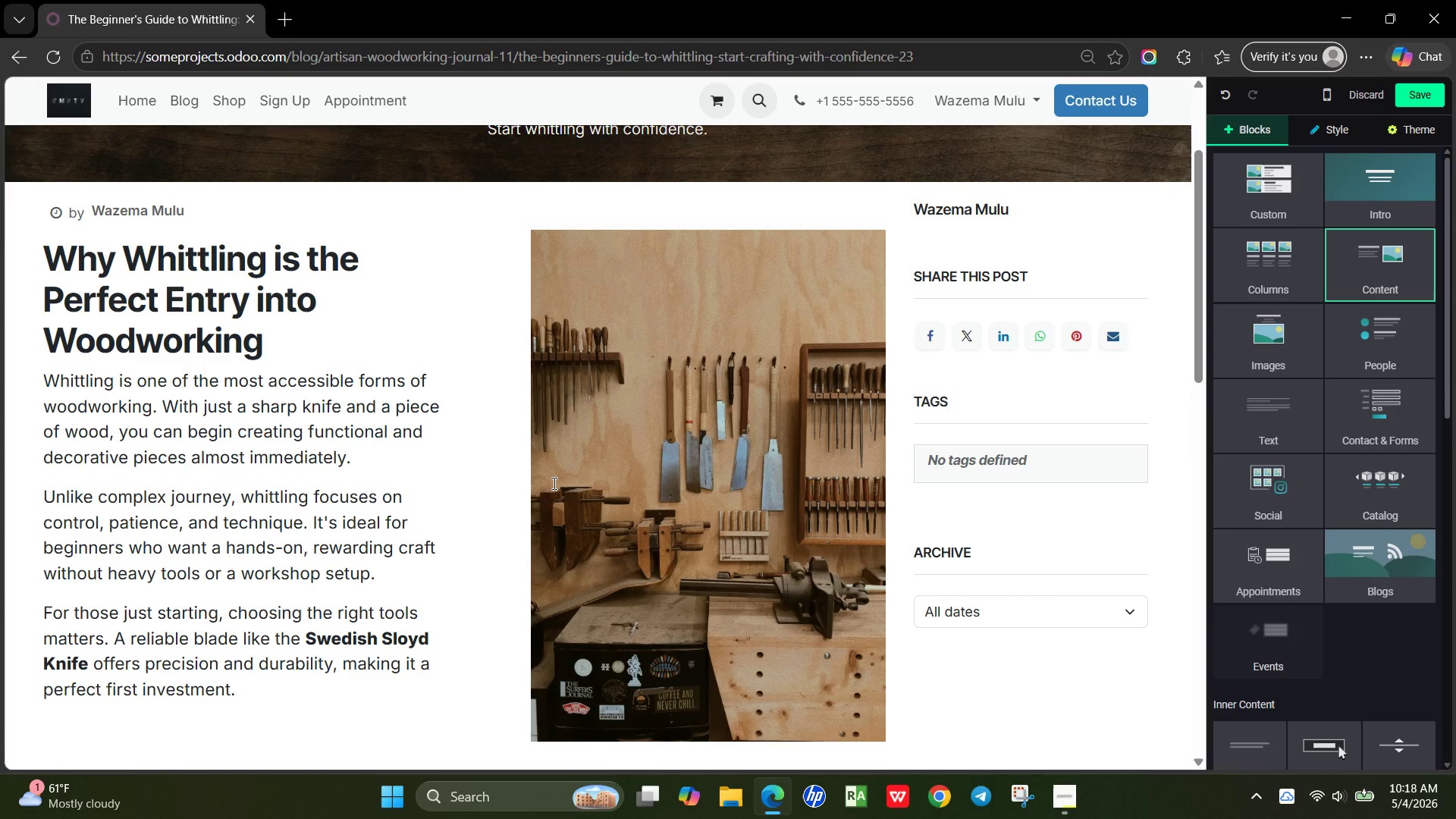 
wait(38.73)
 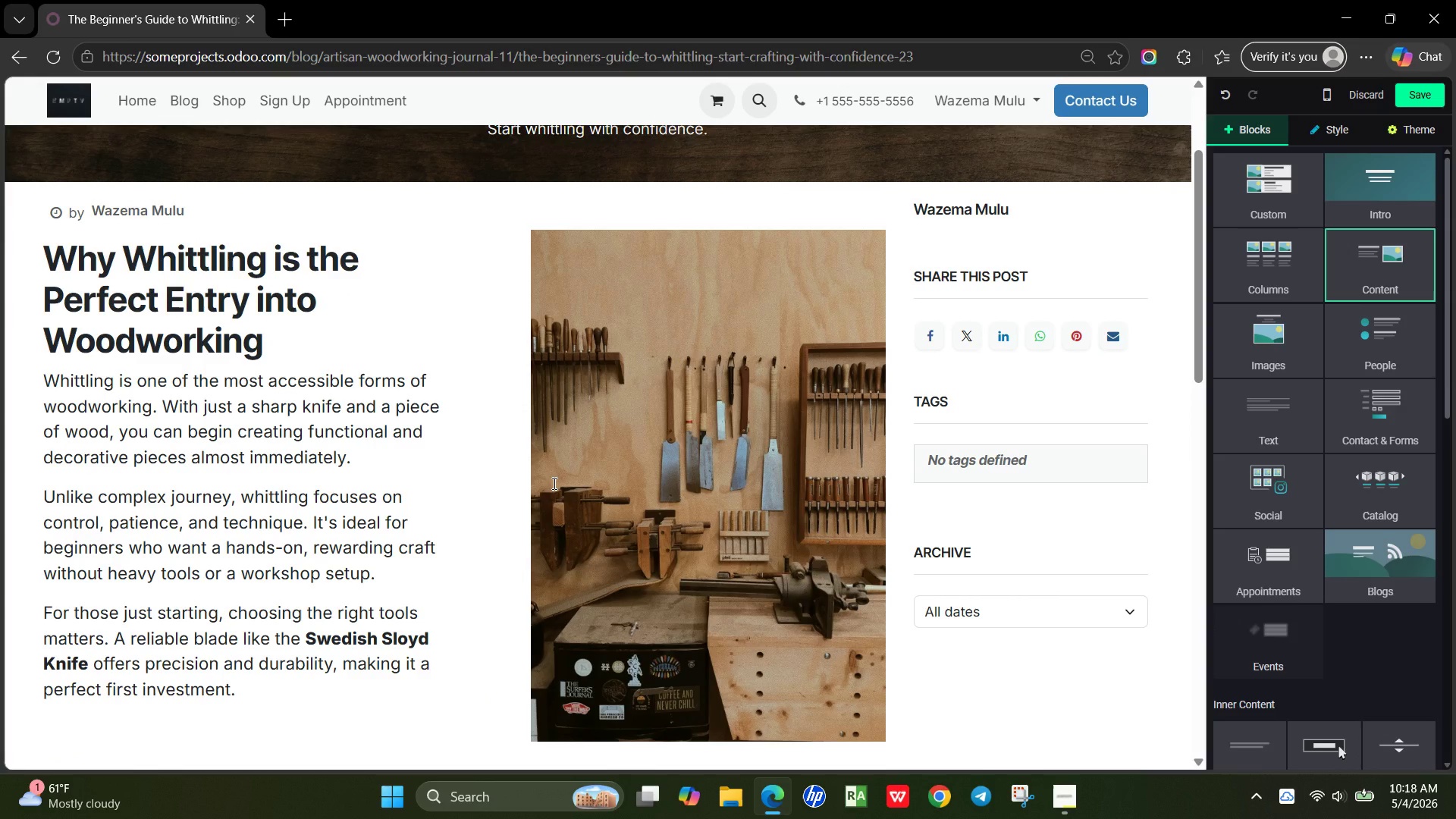 
mouse_move([375, 417])
 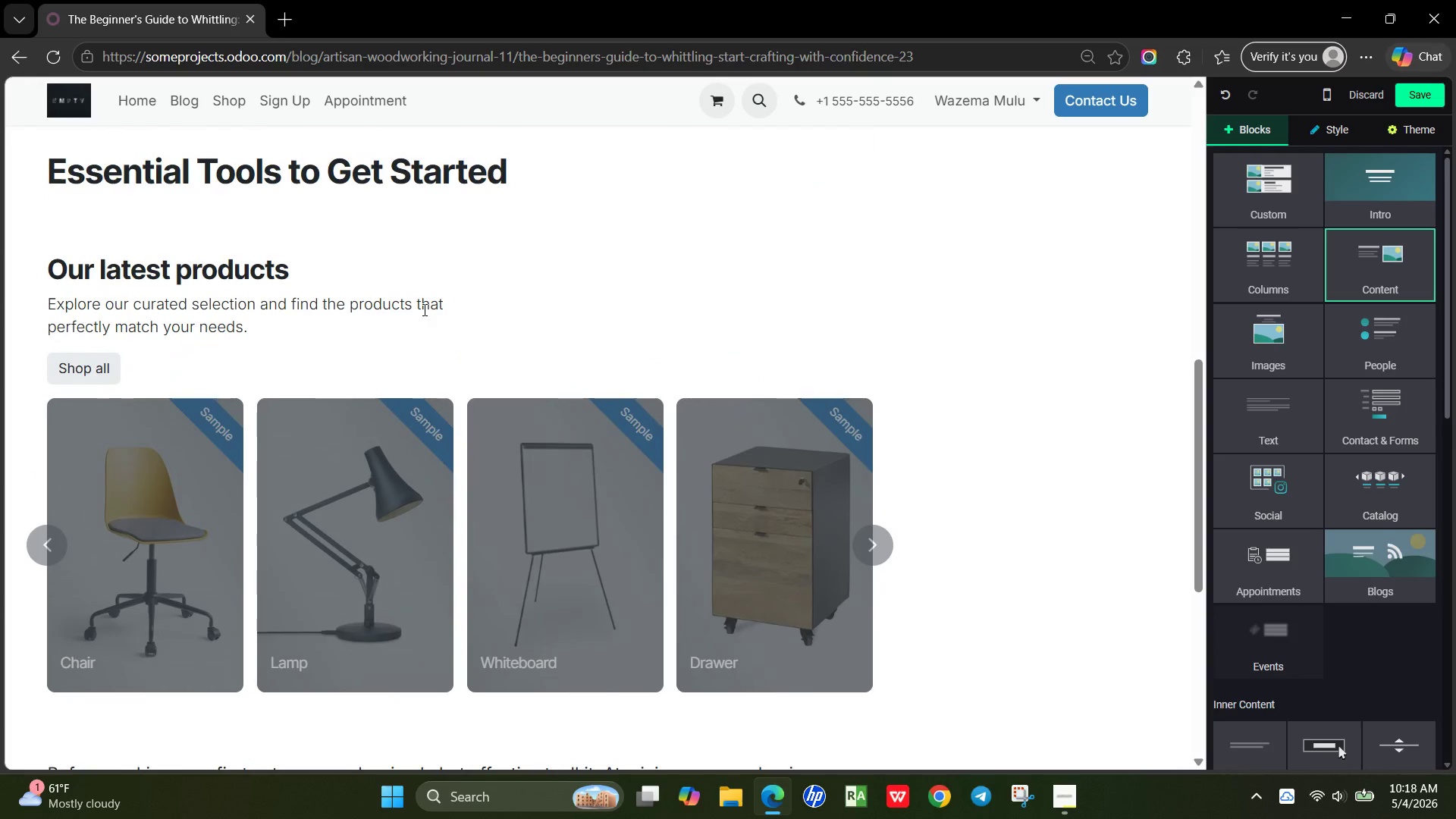 
wait(9.6)
 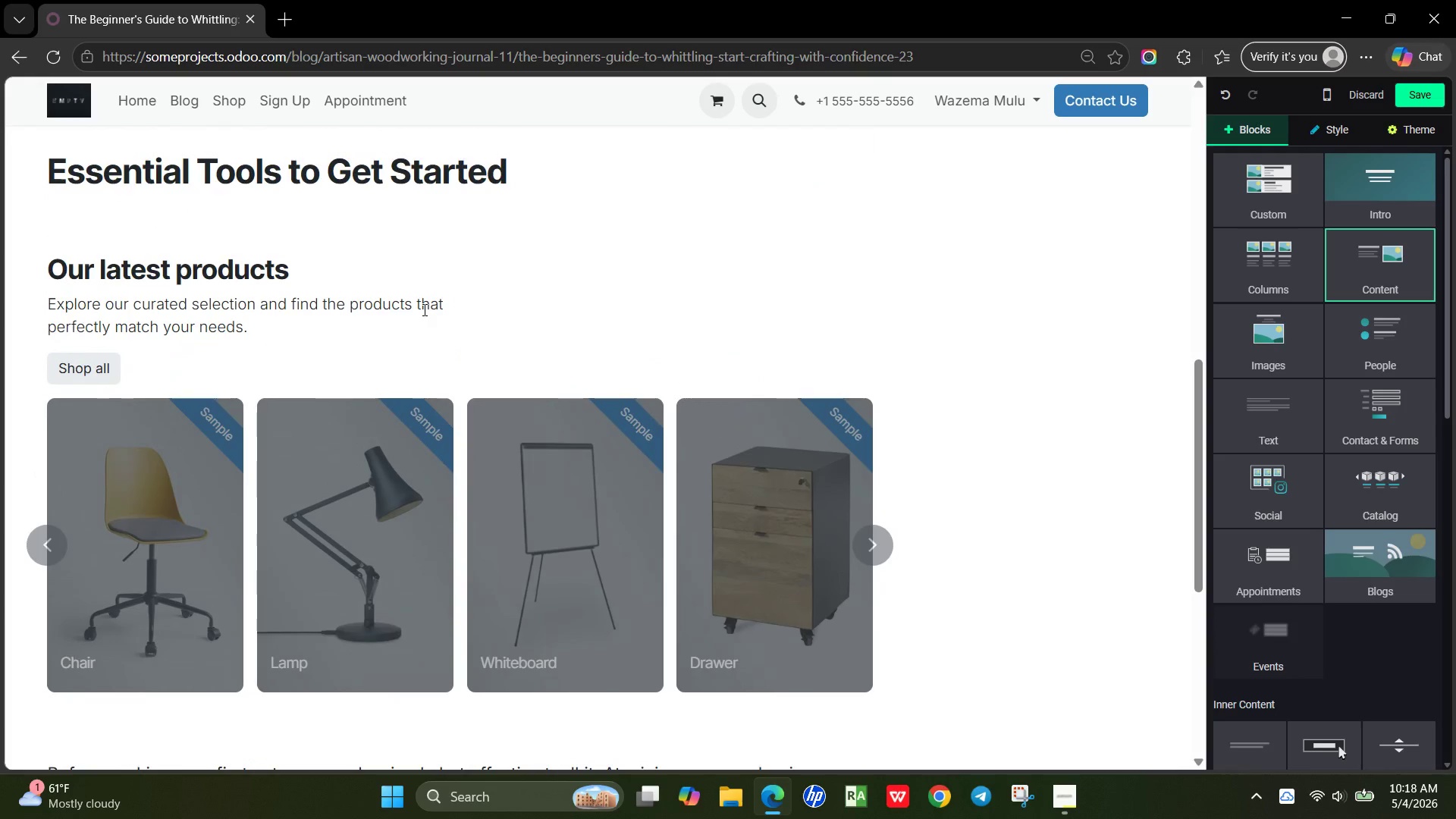 
left_click_drag(start_coordinate=[509, 183], to_coordinate=[55, 179])
 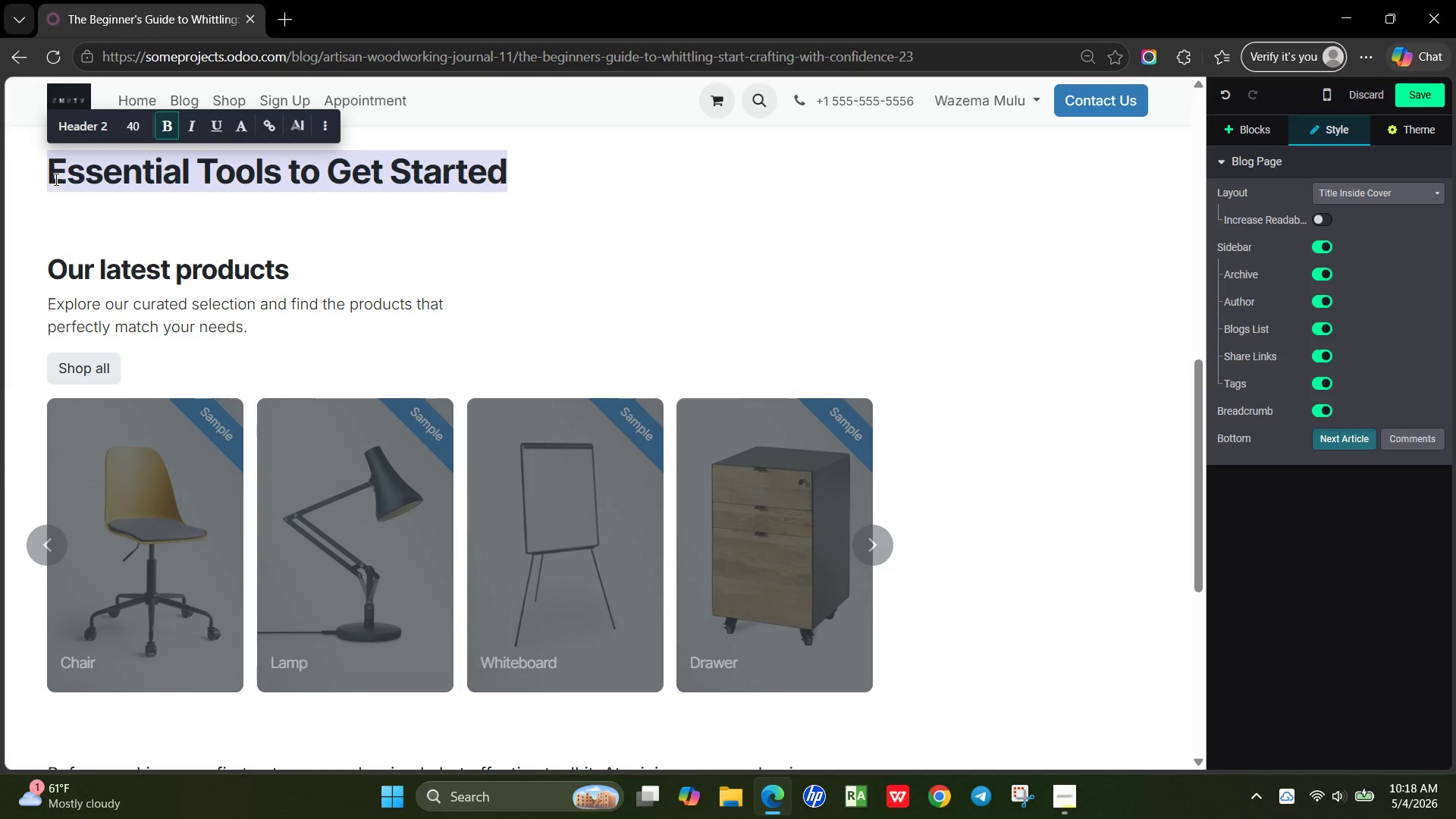 
key(Control+X)
 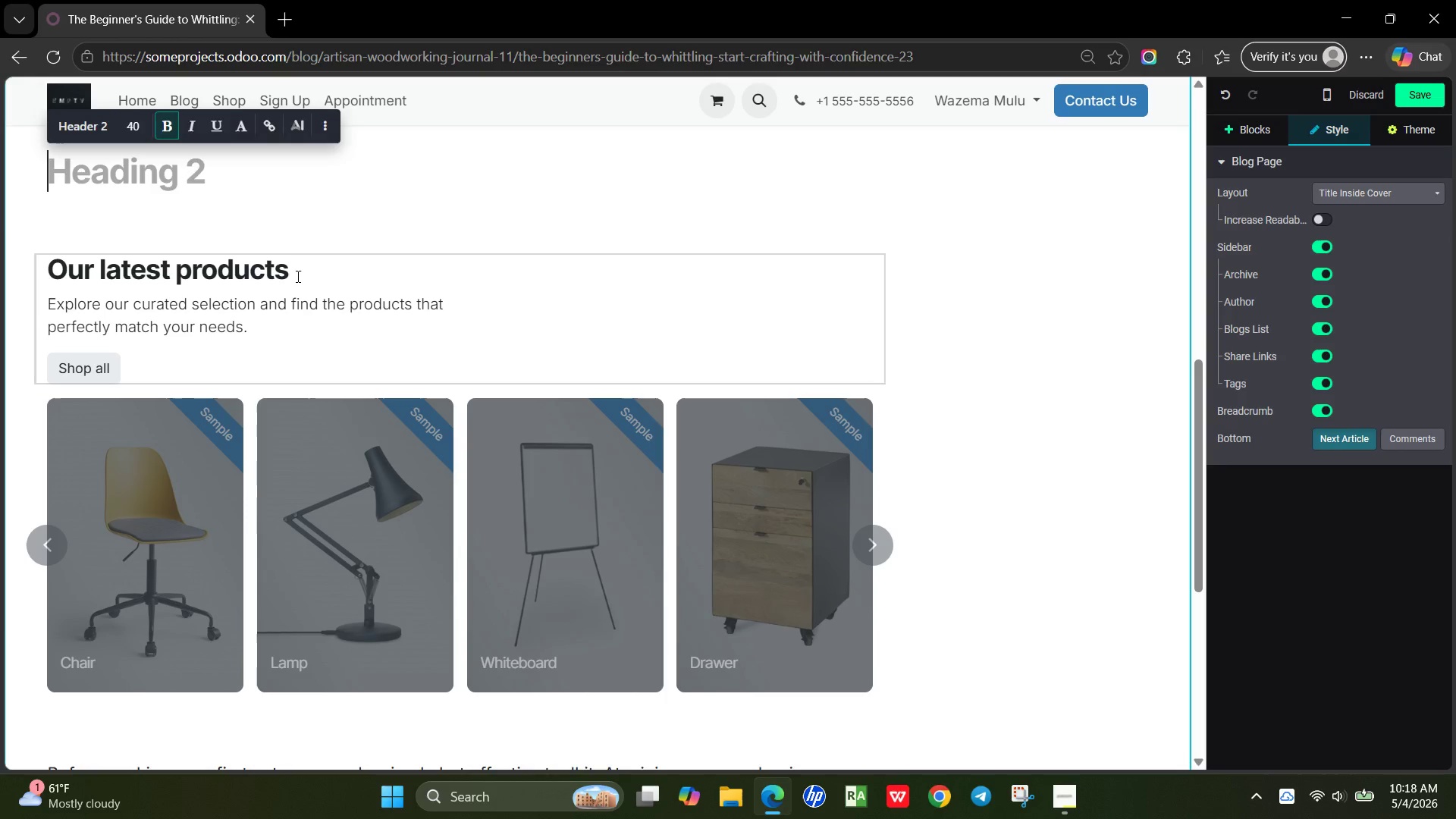 
left_click_drag(start_coordinate=[297, 276], to_coordinate=[41, 278])
 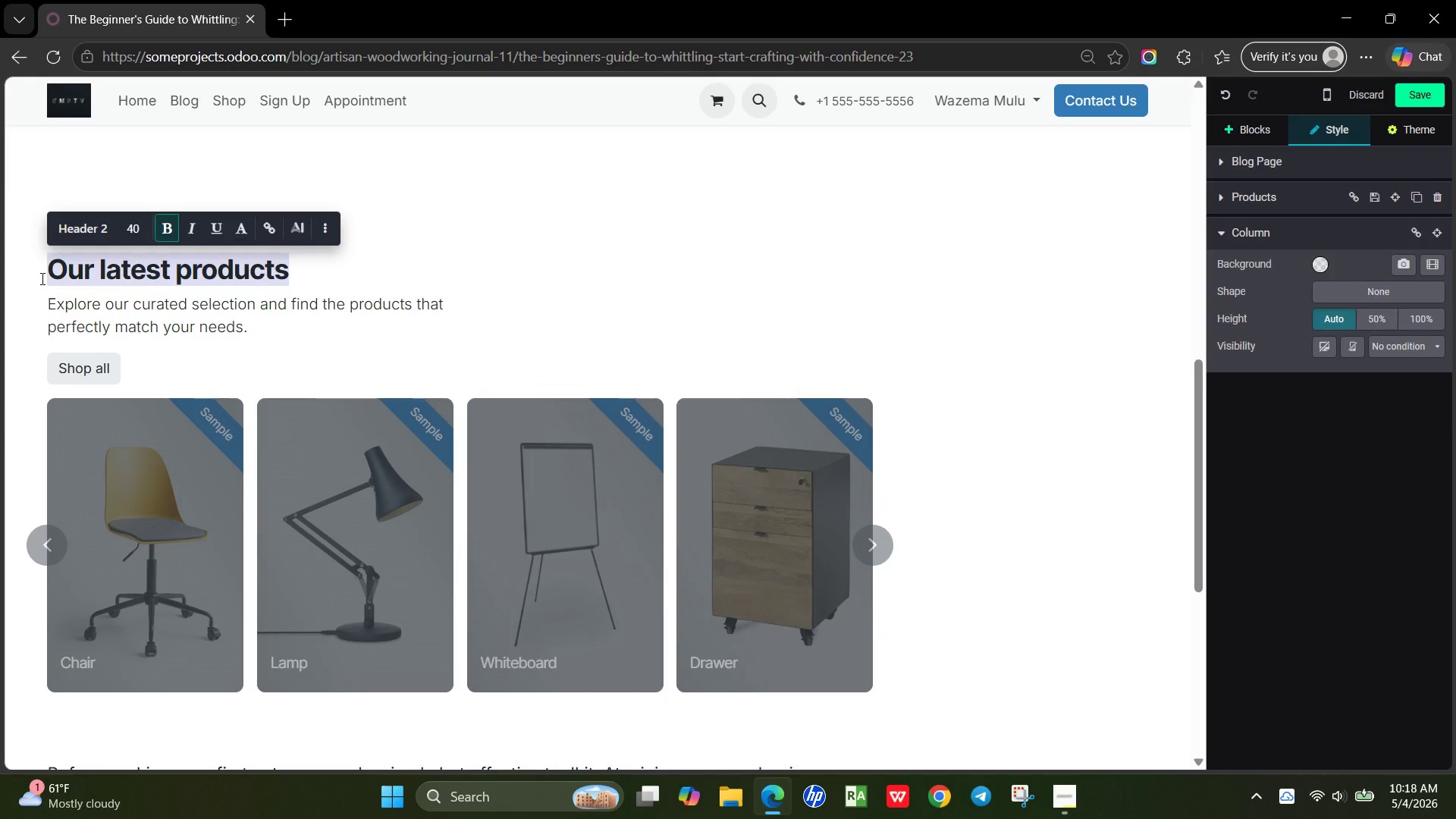 
key(Control+V)
 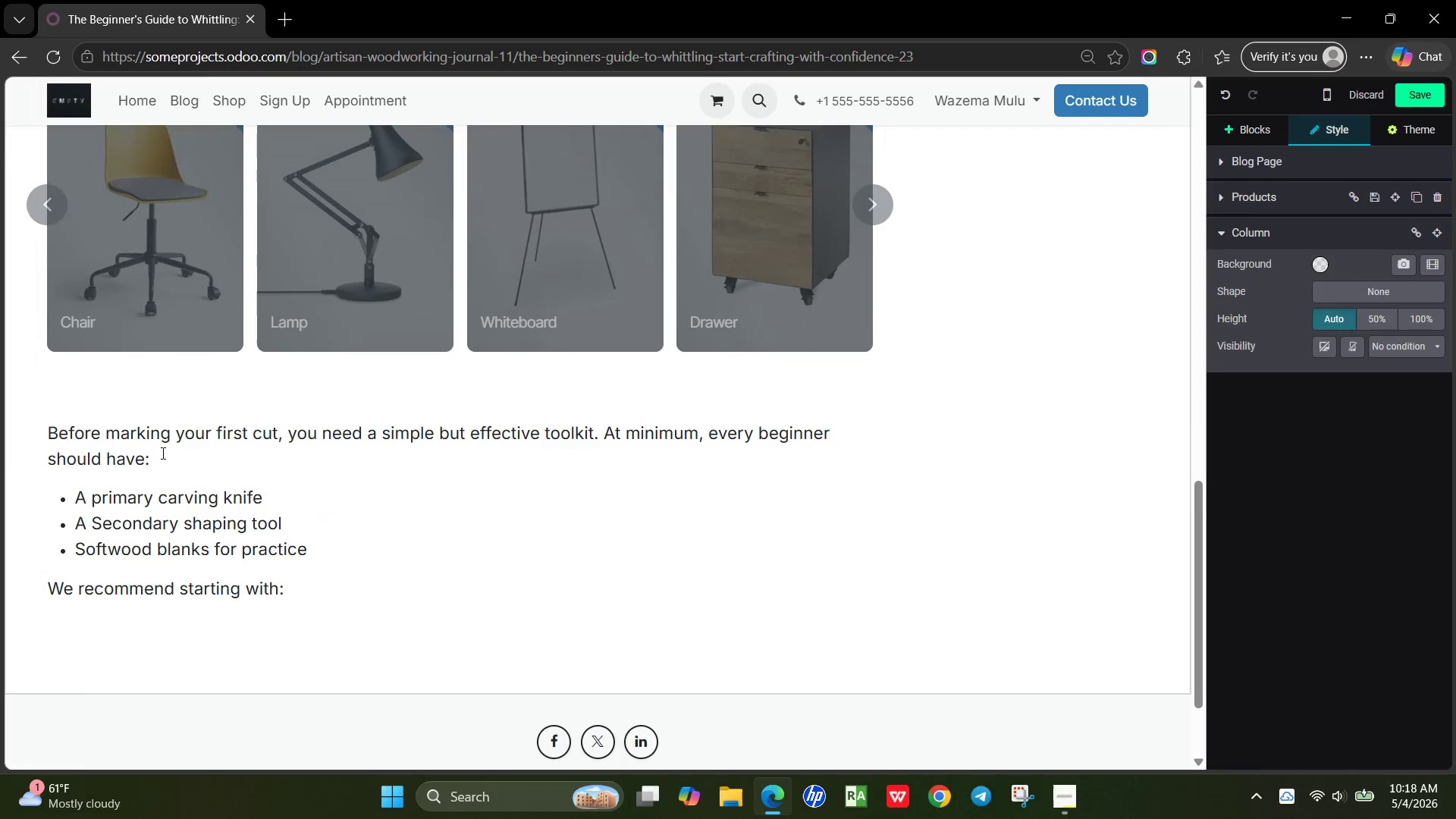 
left_click_drag(start_coordinate=[299, 576], to_coordinate=[16, 443])
 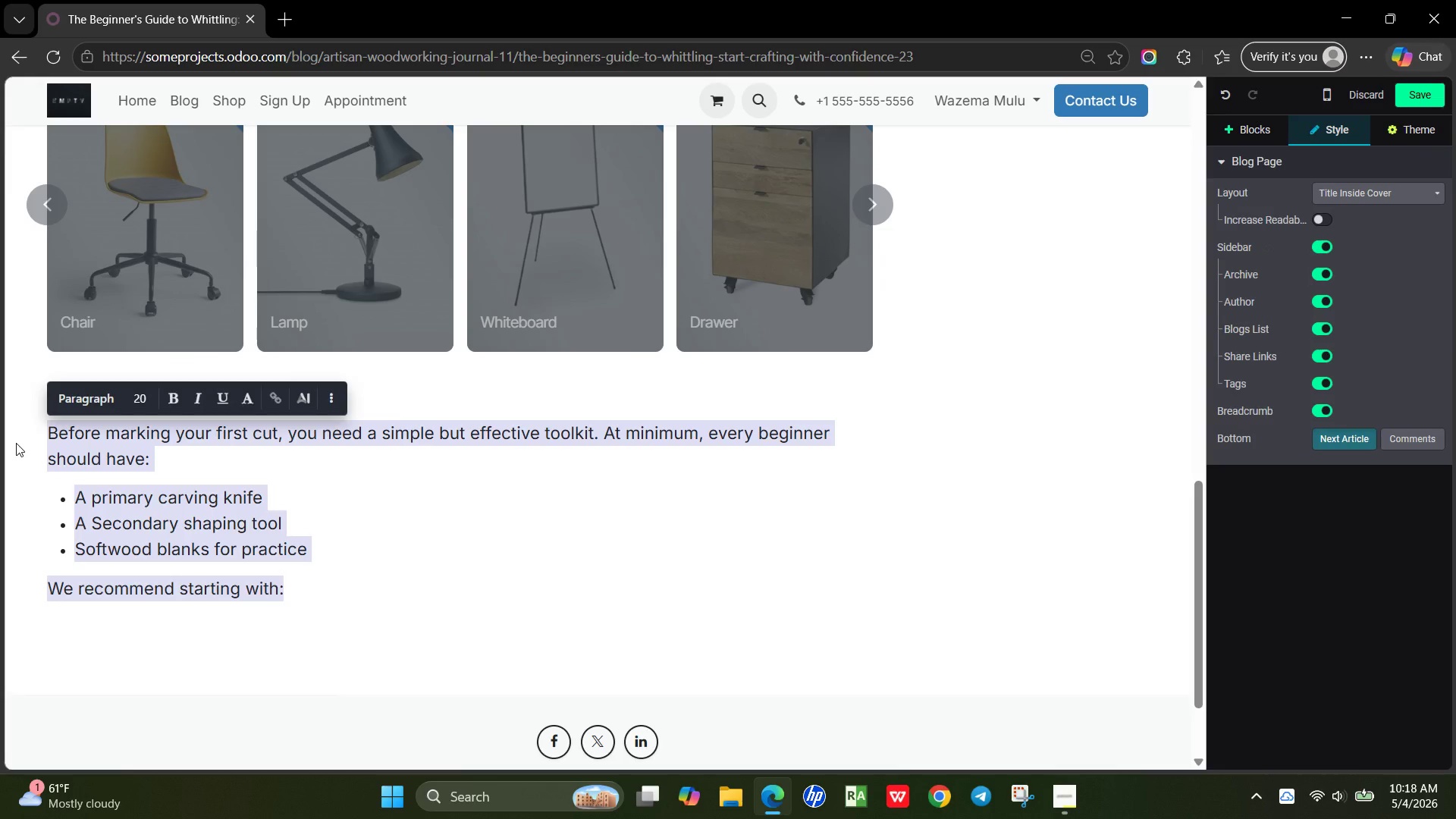 
key(Control+X)
 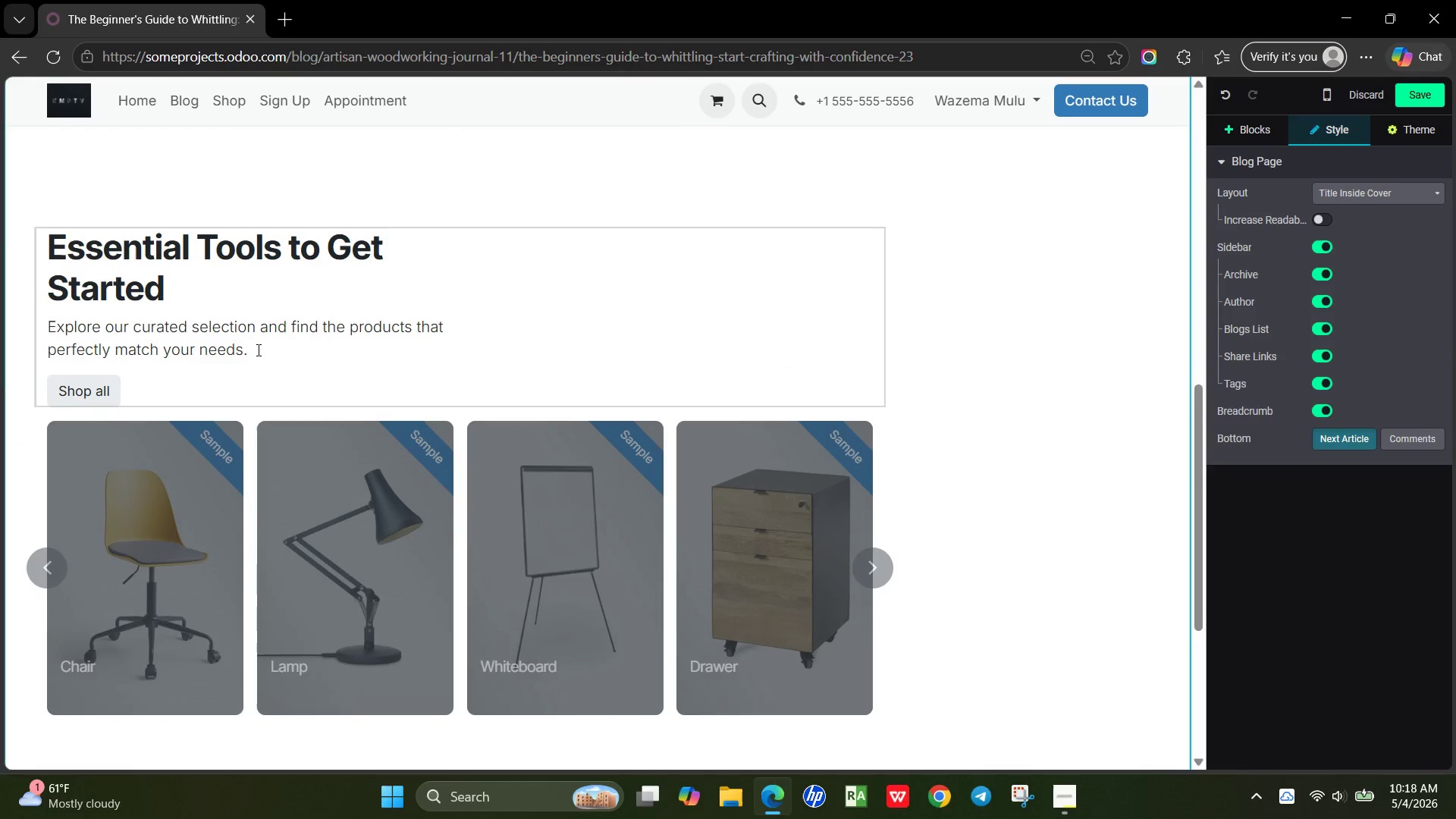 
left_click_drag(start_coordinate=[257, 350], to_coordinate=[39, 329])
 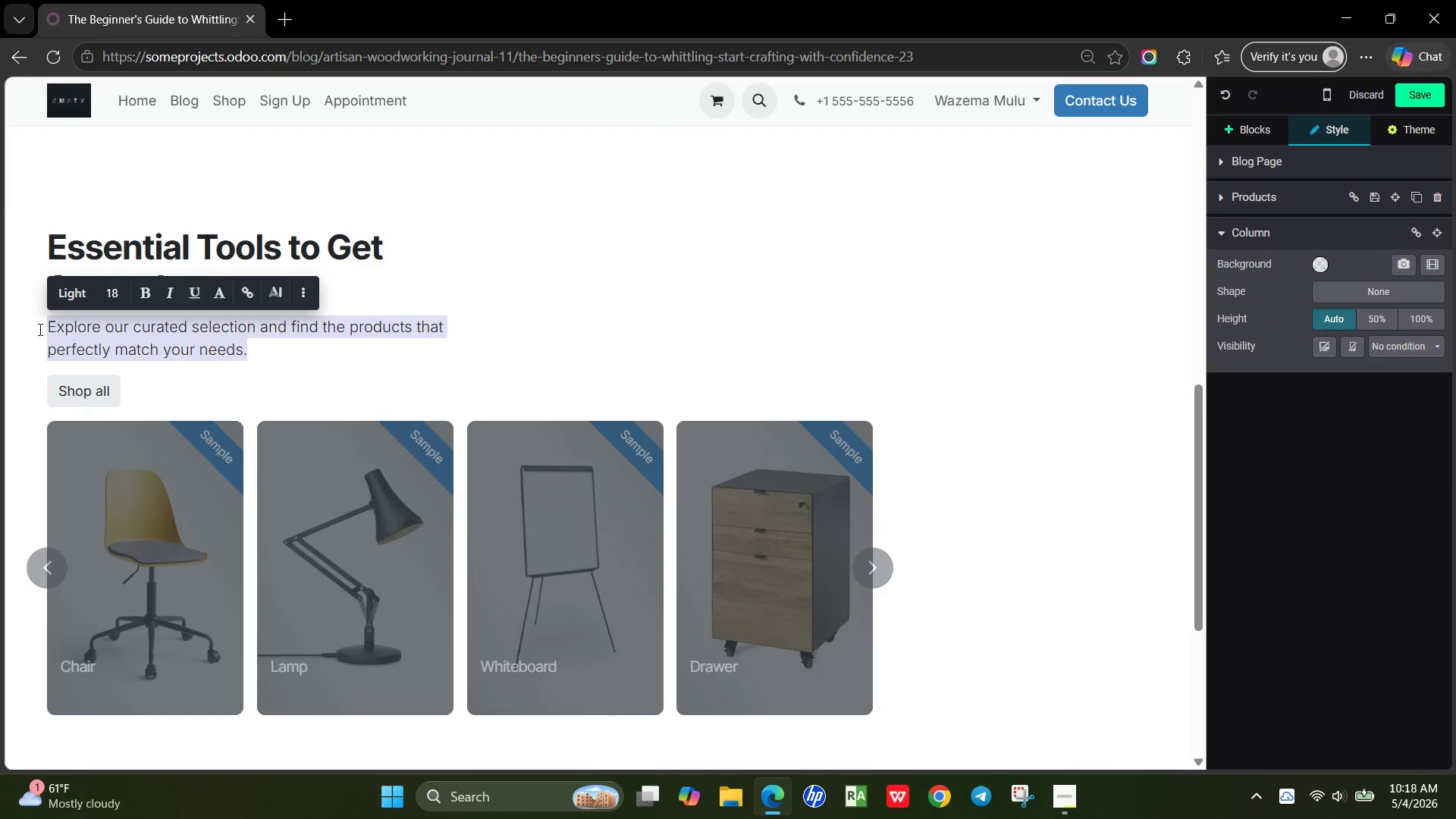 
key(Control+V)
 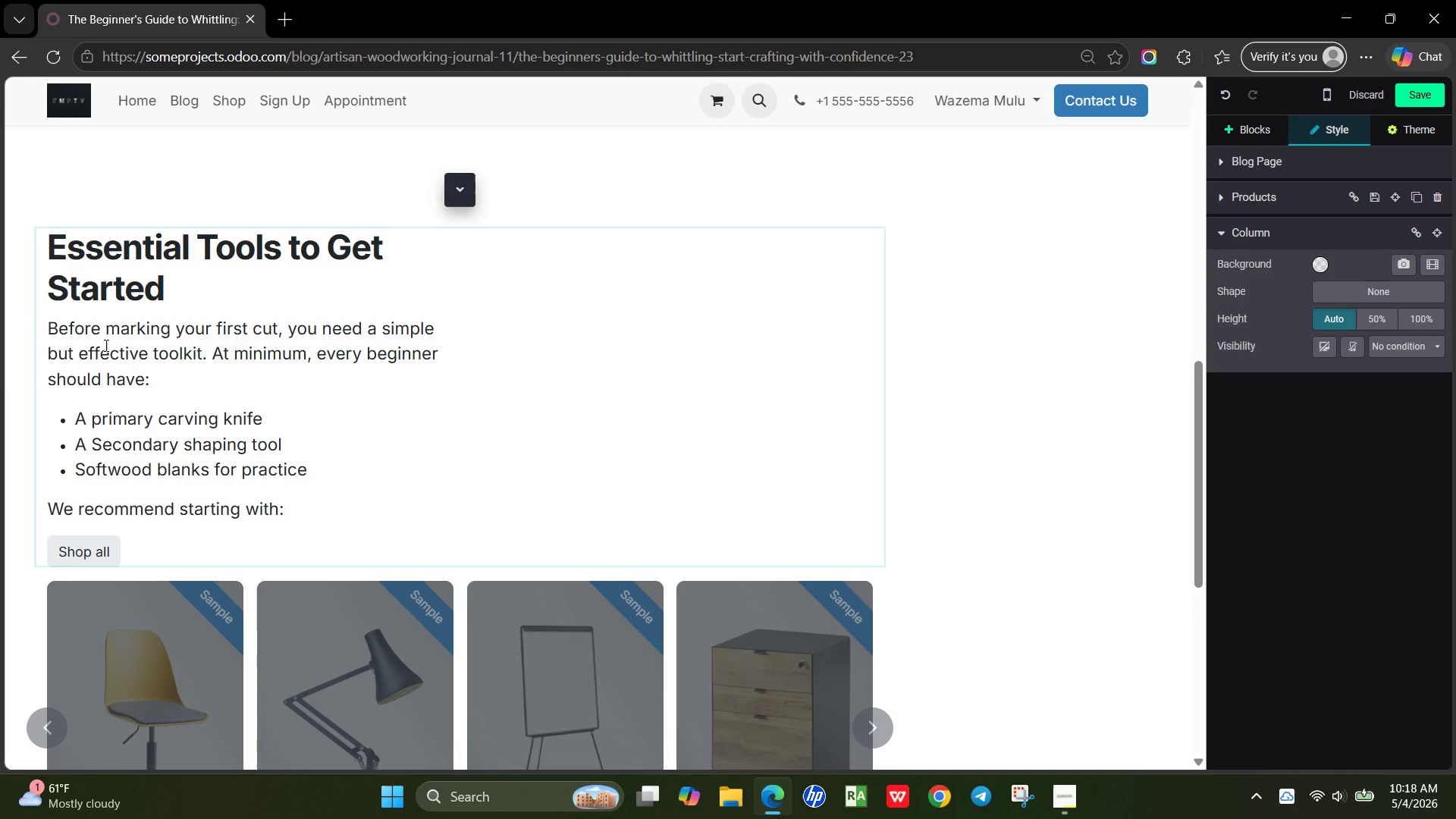 
mouse_move([113, 367])
 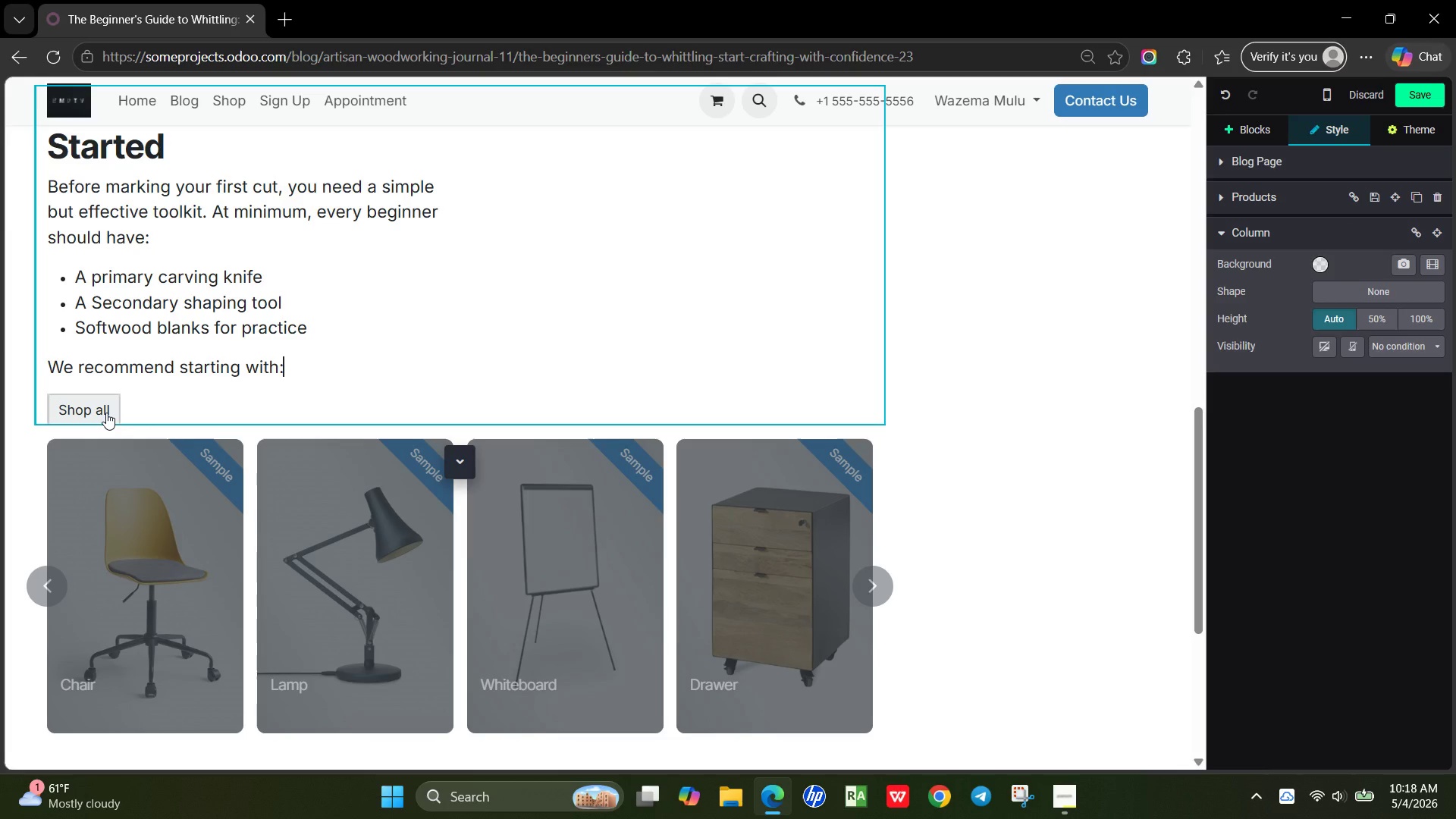 
left_click([106, 413])
 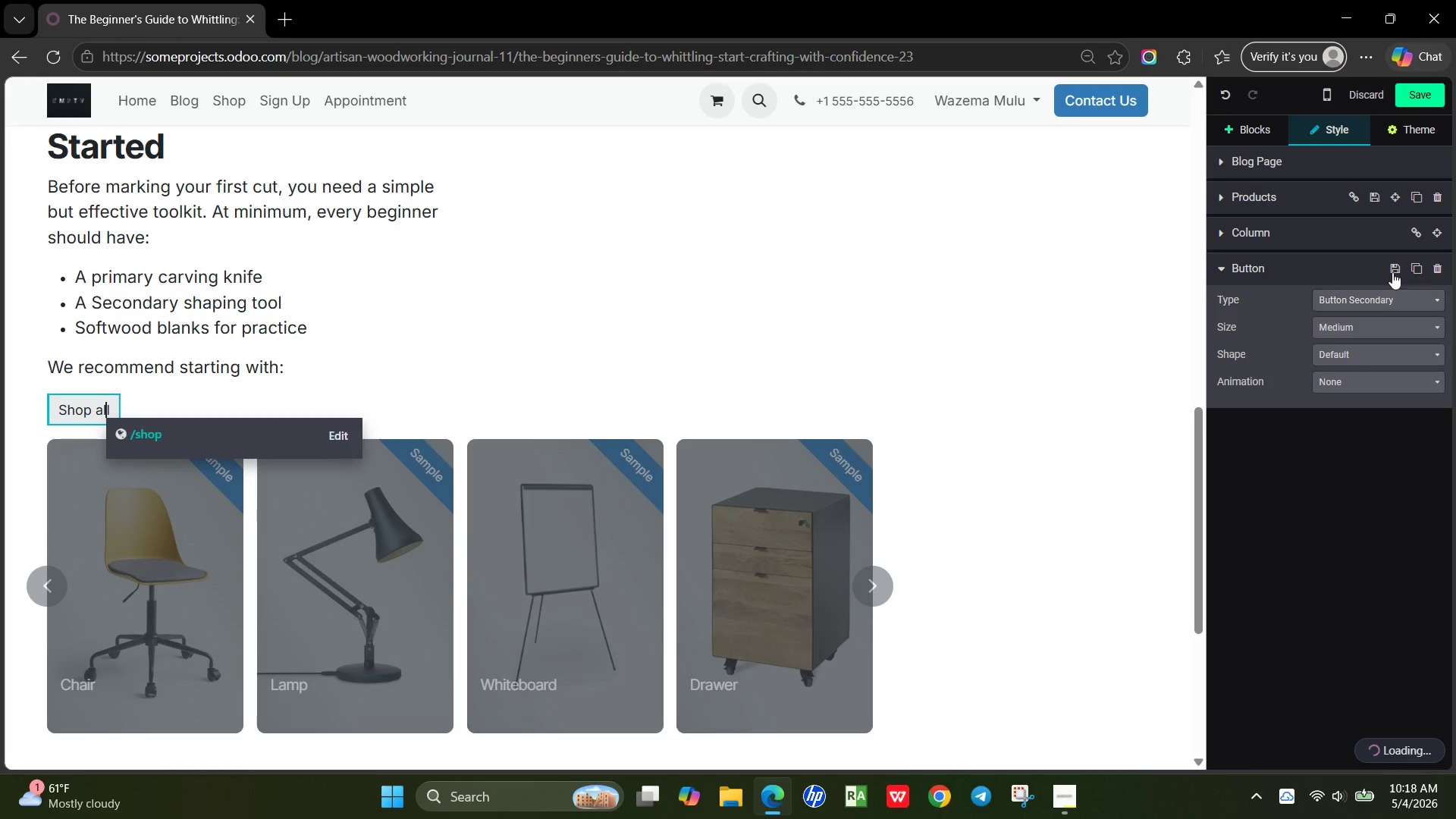 
left_click([1435, 268])
 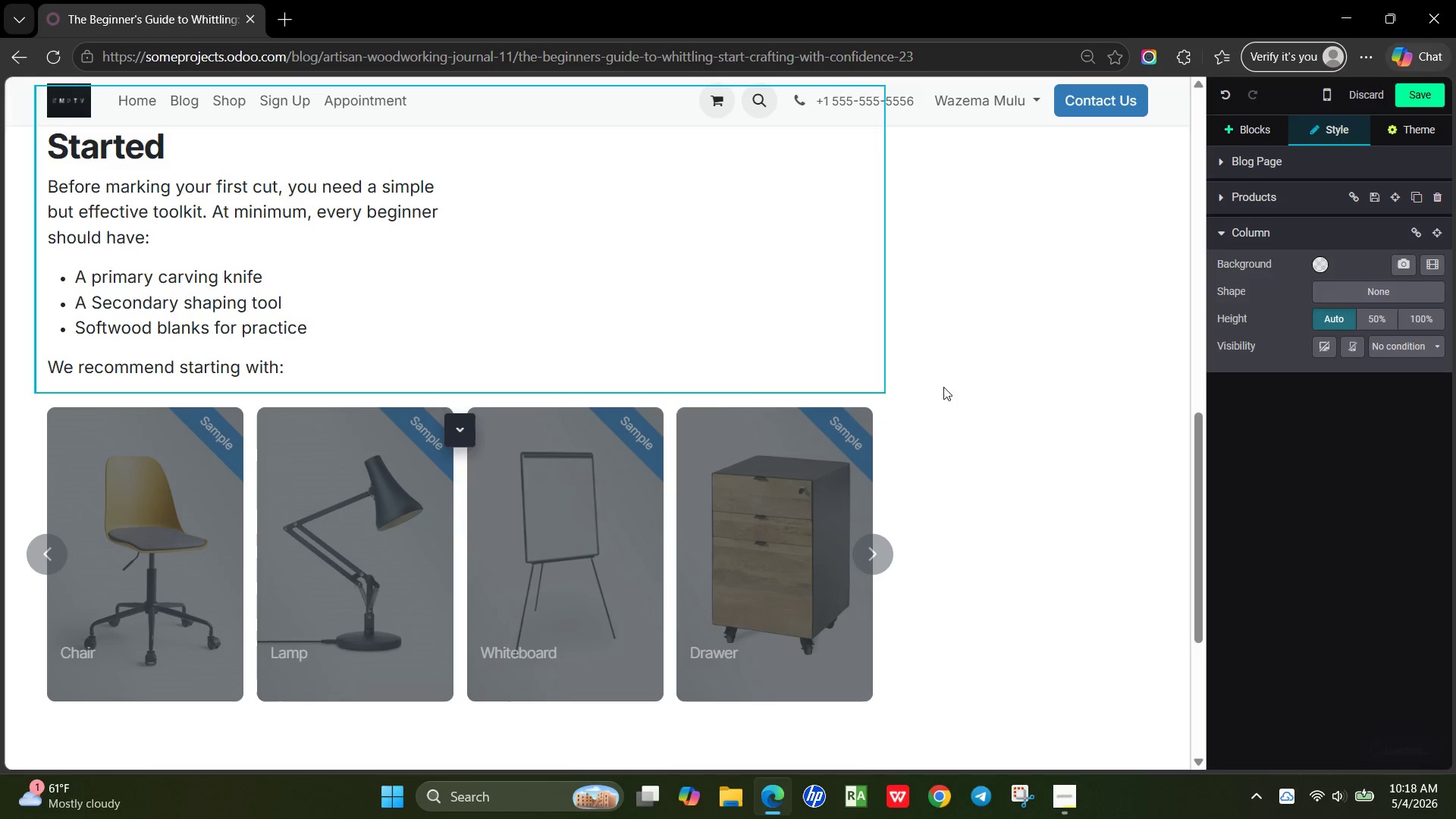 
mouse_move([710, 406])
 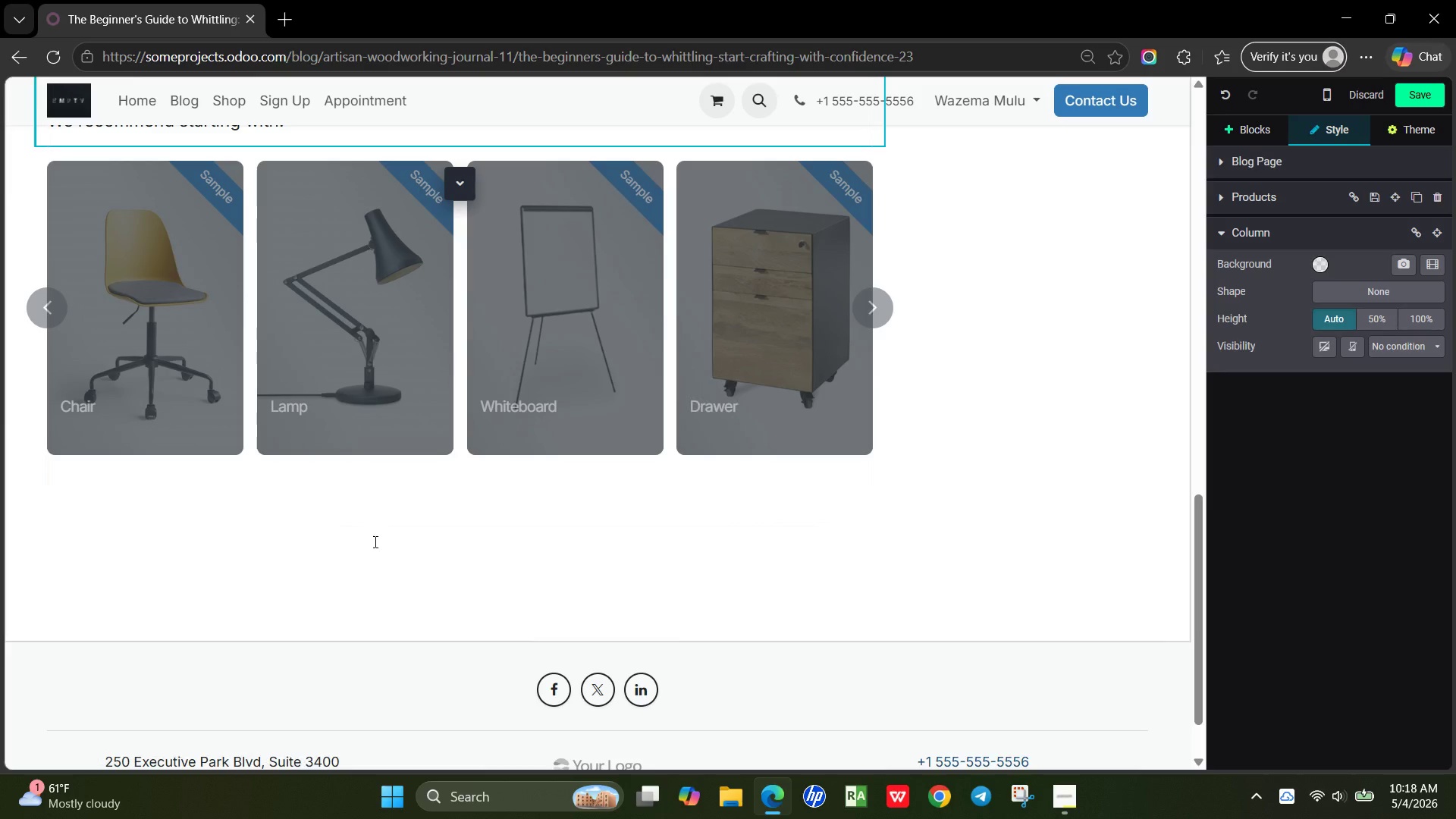 
left_click([374, 541])
 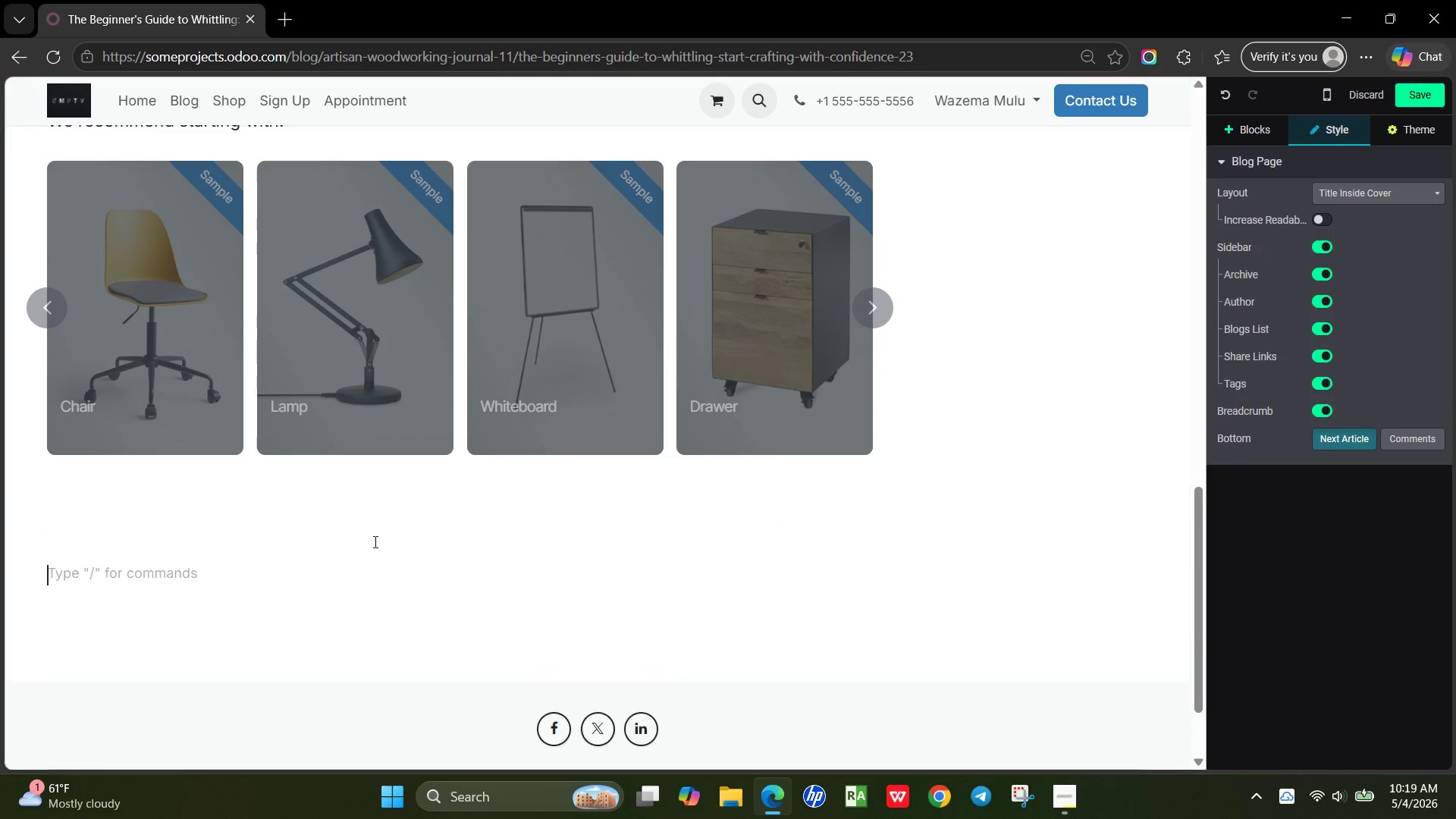 
key(Enter)
 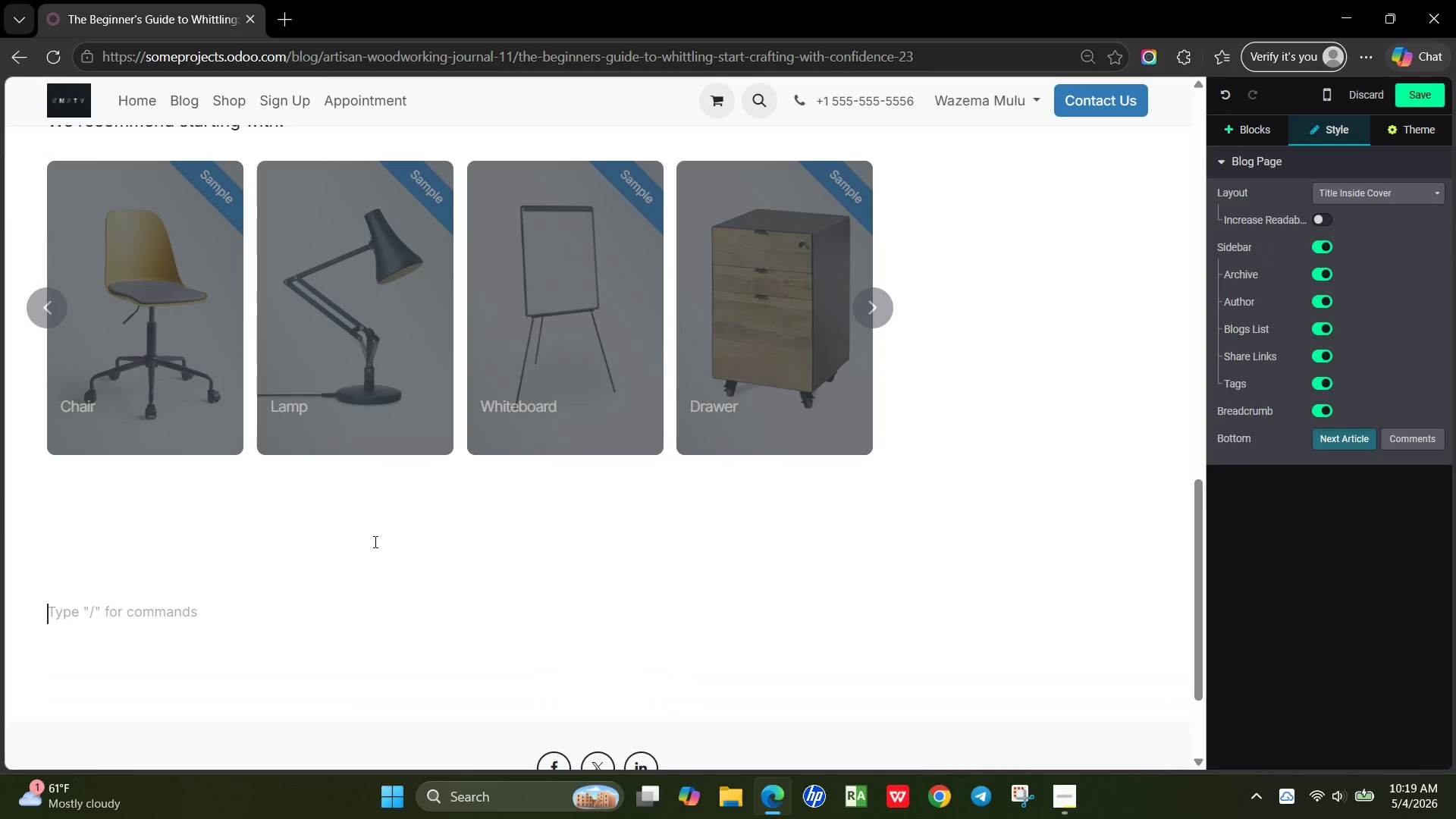 
key(Enter)
 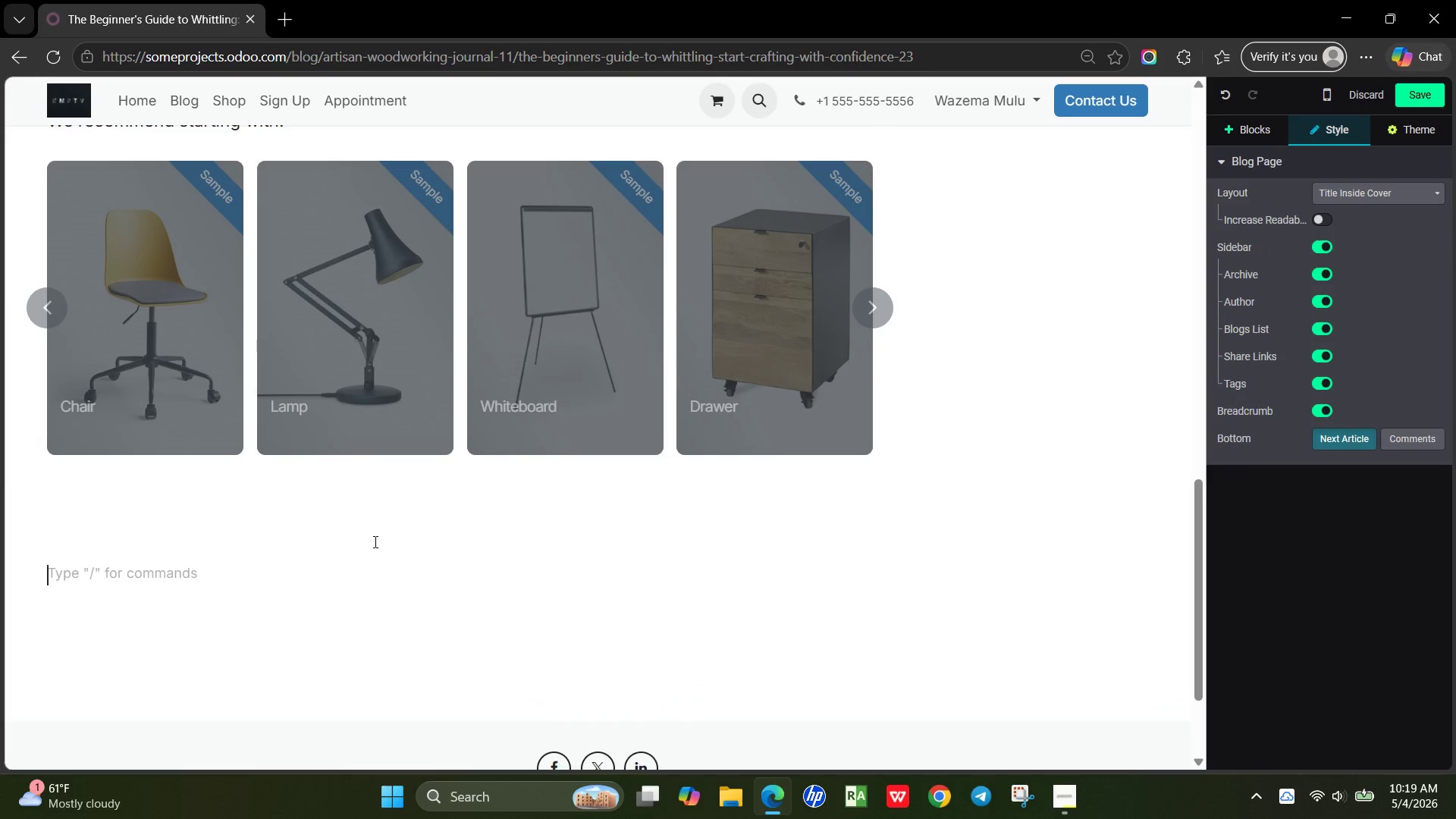 
key(ArrowUp)
 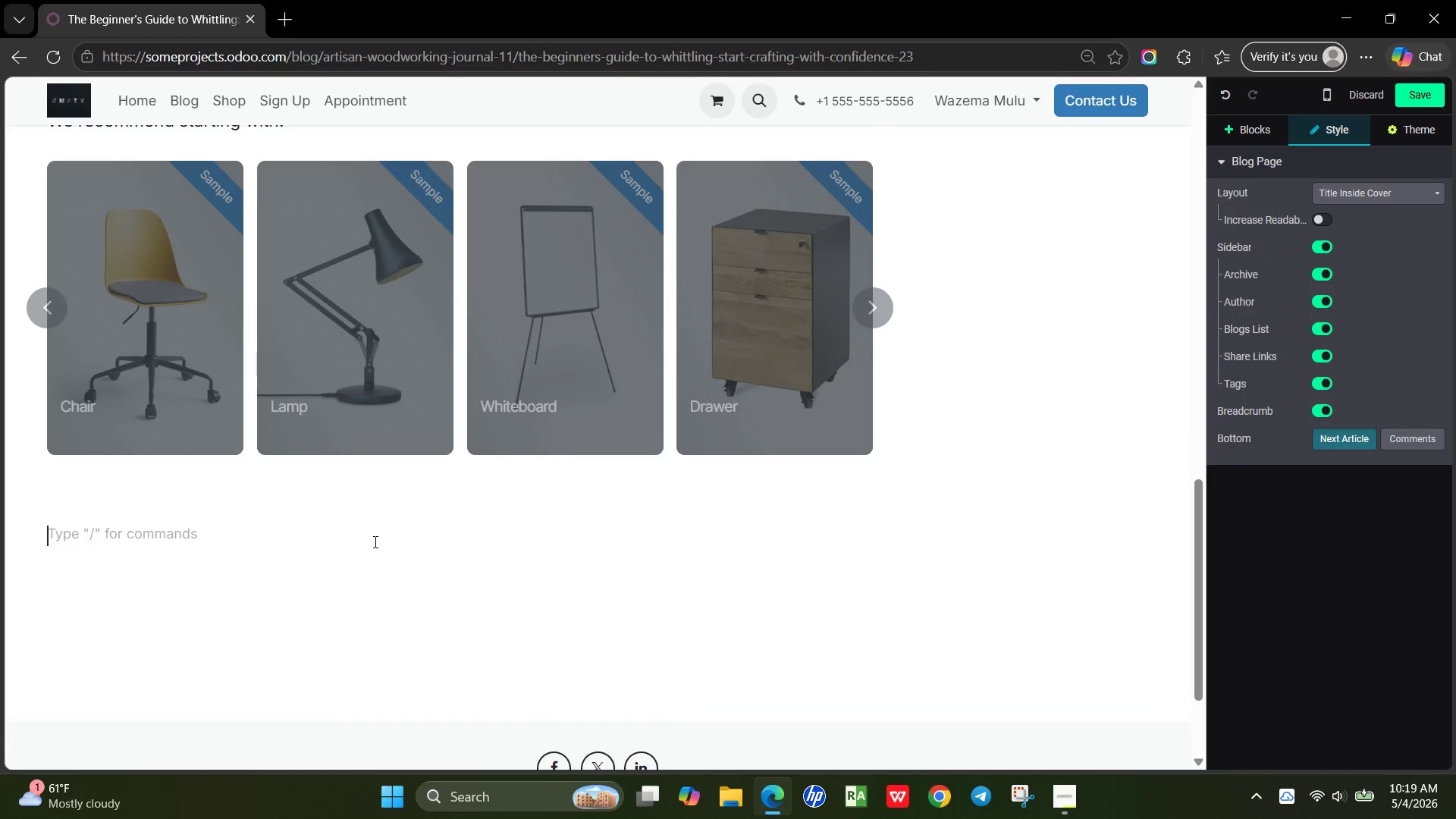 
key(ArrowUp)
 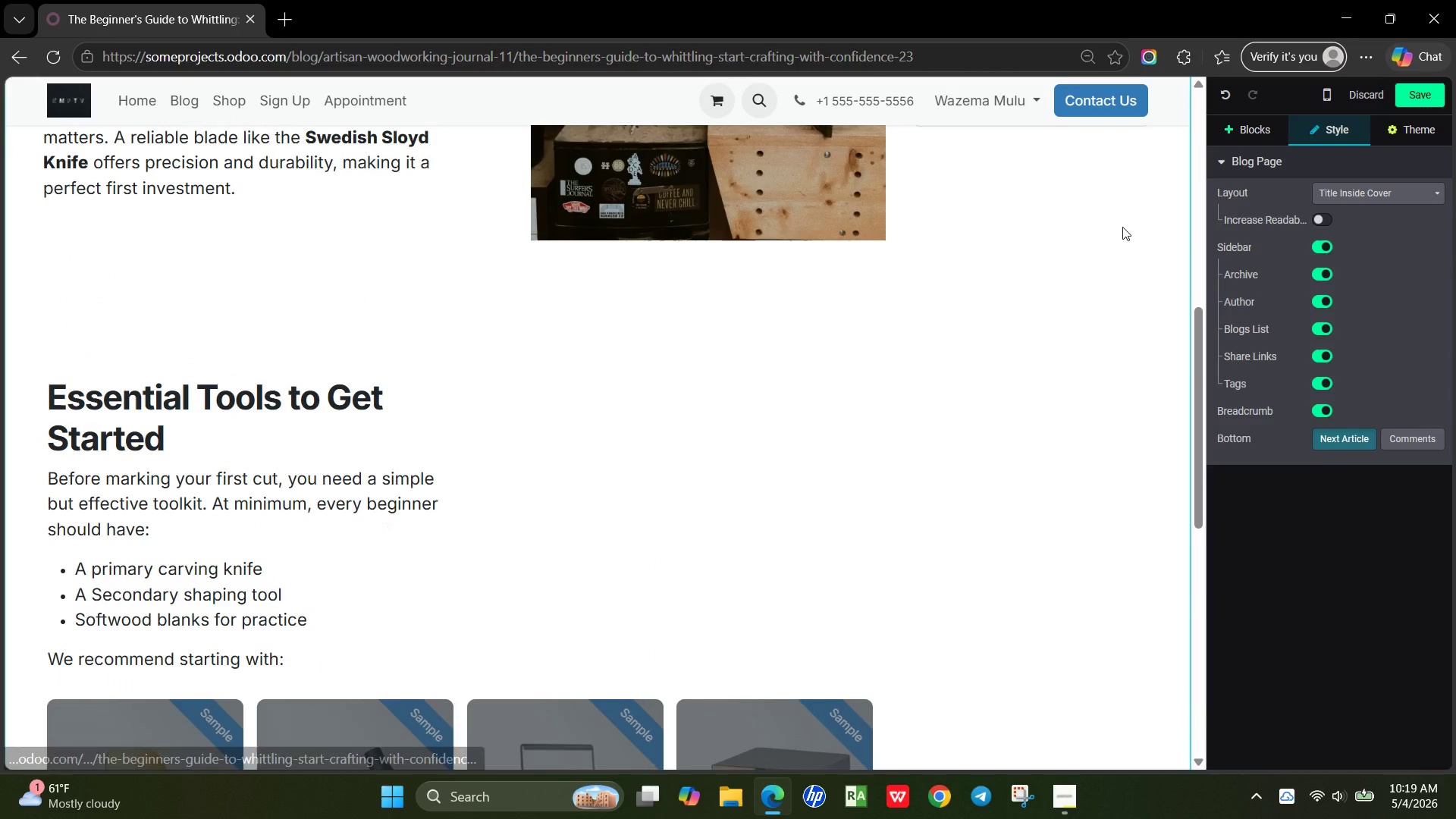 
left_click([1415, 104])
 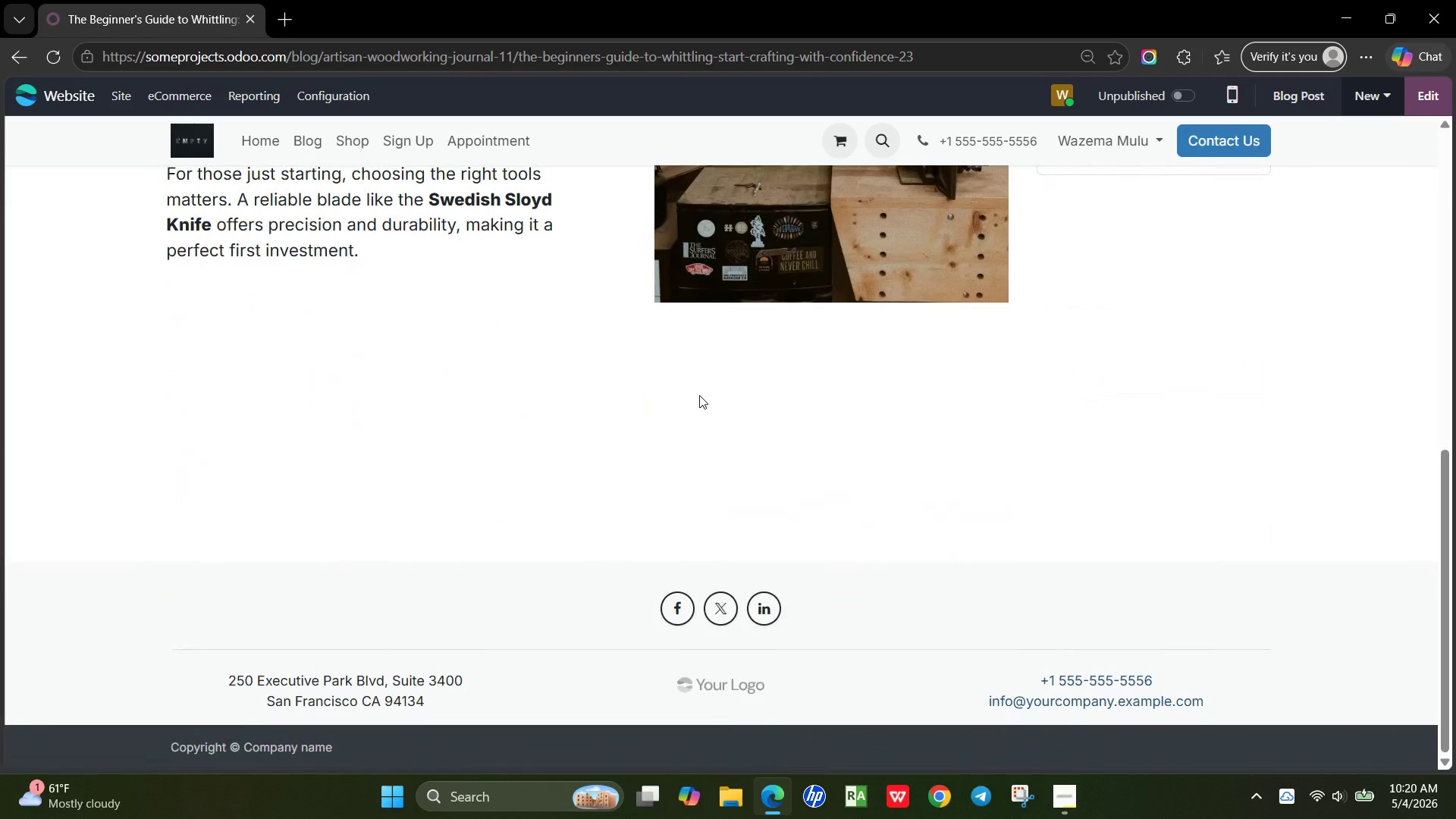 
wait(65.77)
 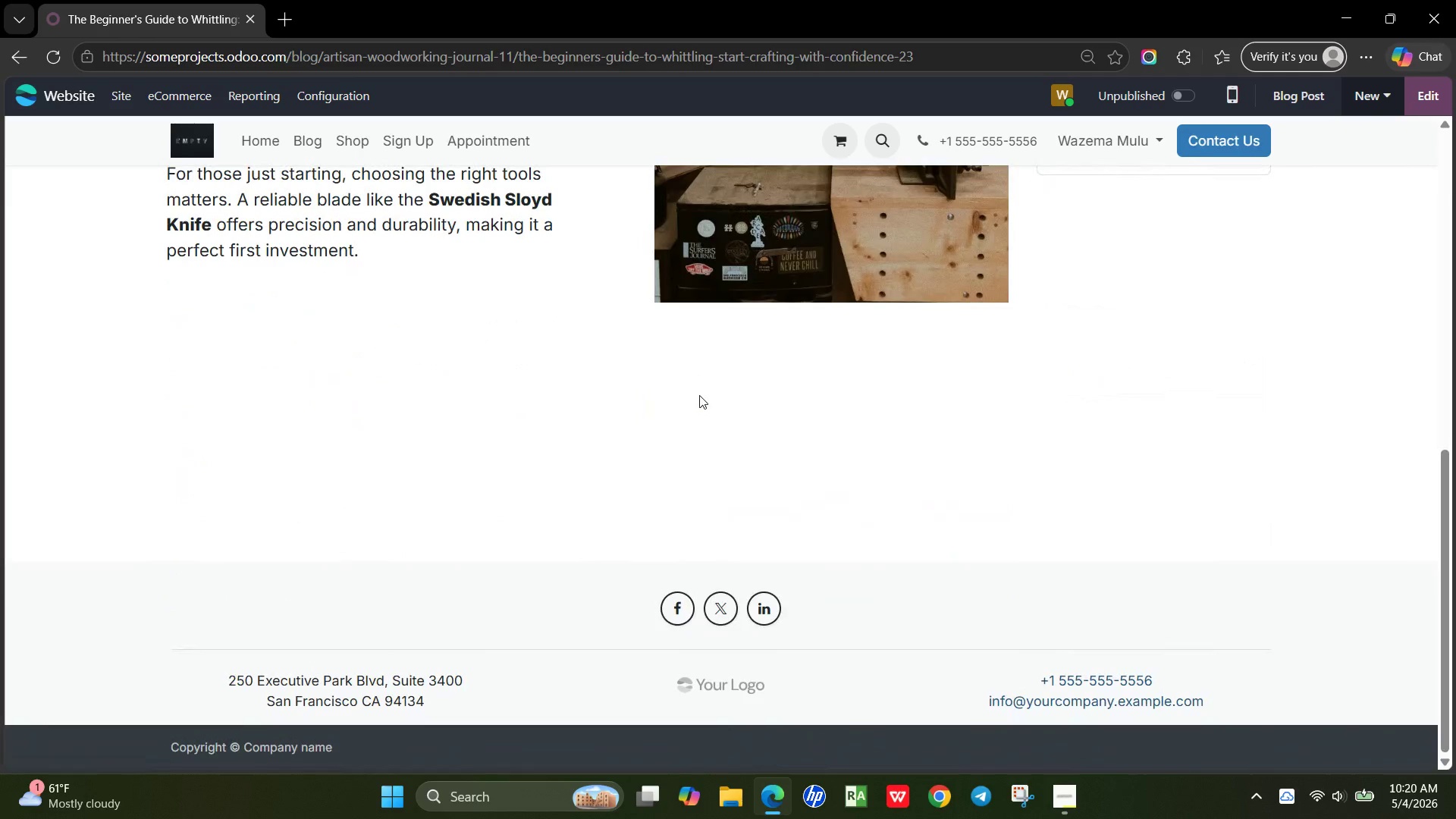 
left_click([45, 92])
 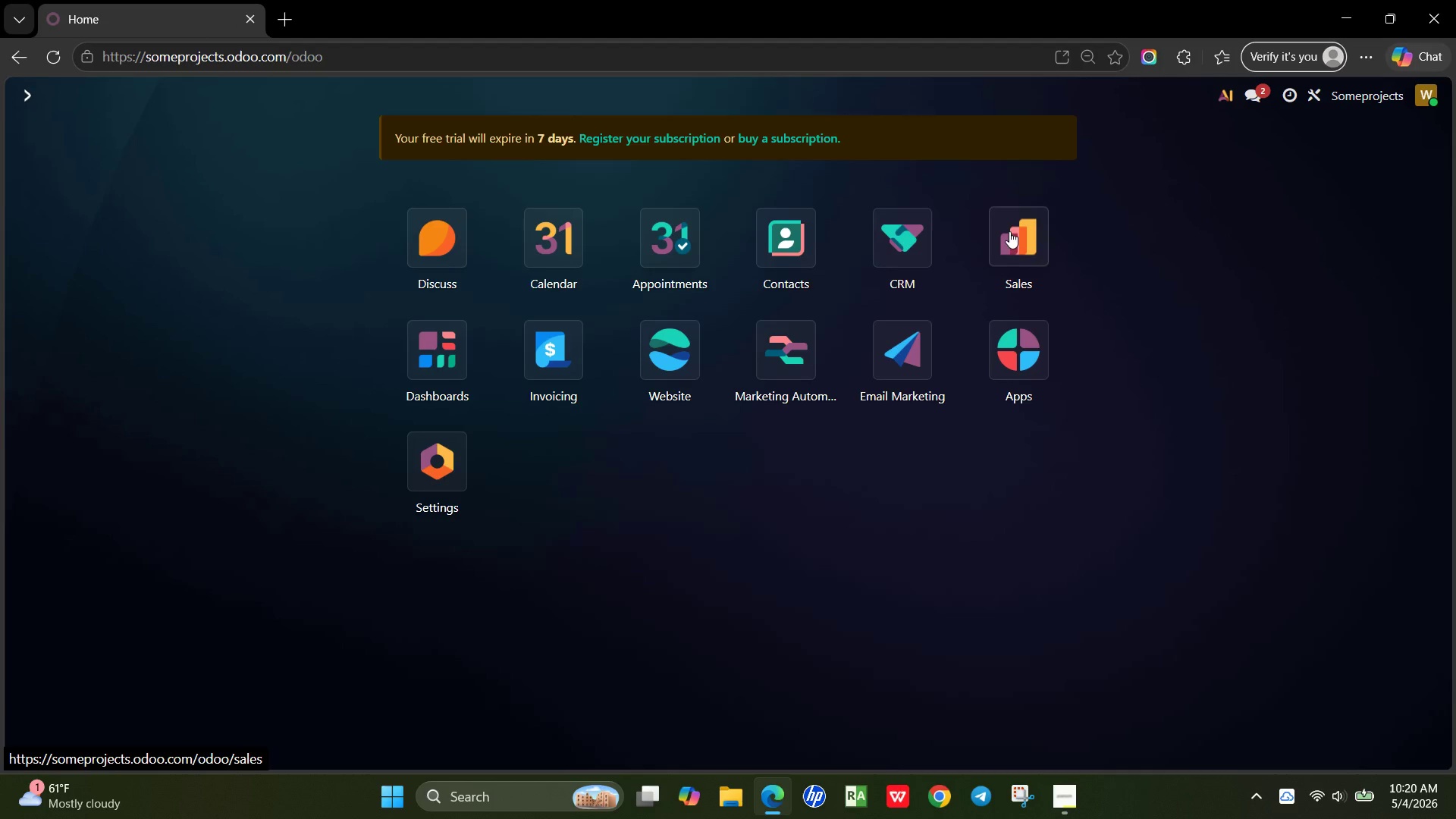 
left_click([1021, 243])
 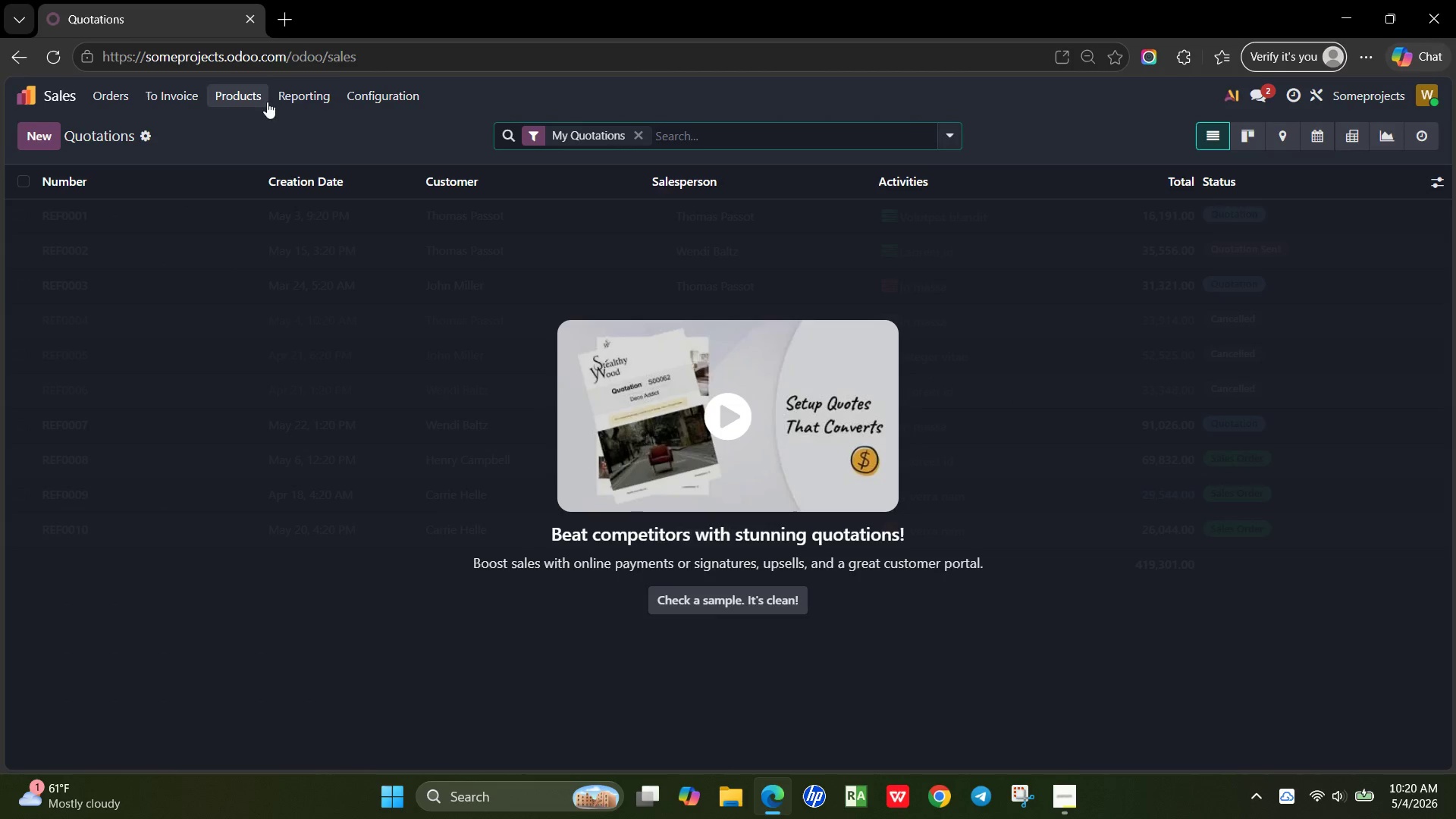 
left_click([241, 99])
 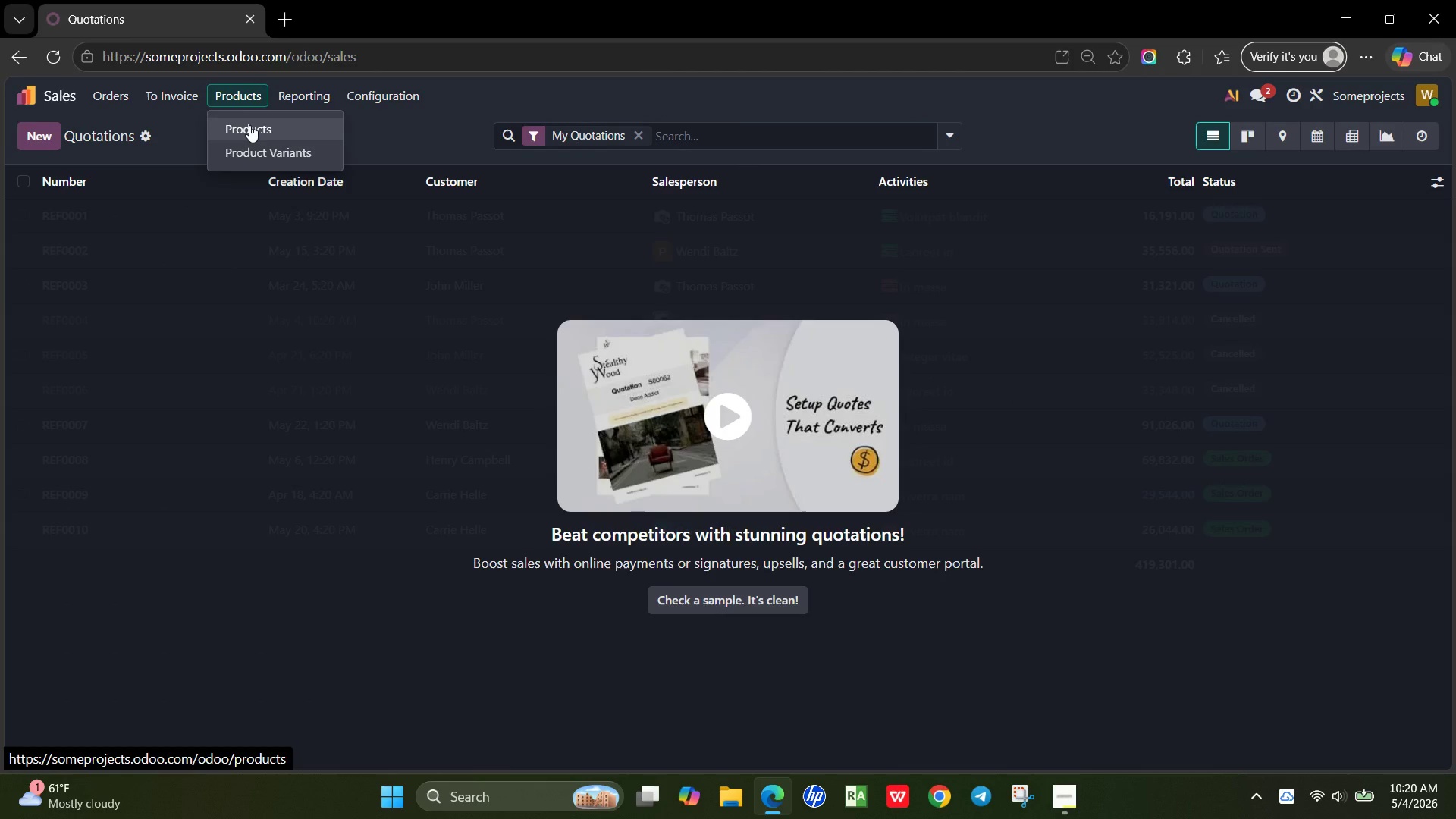 
left_click([249, 125])
 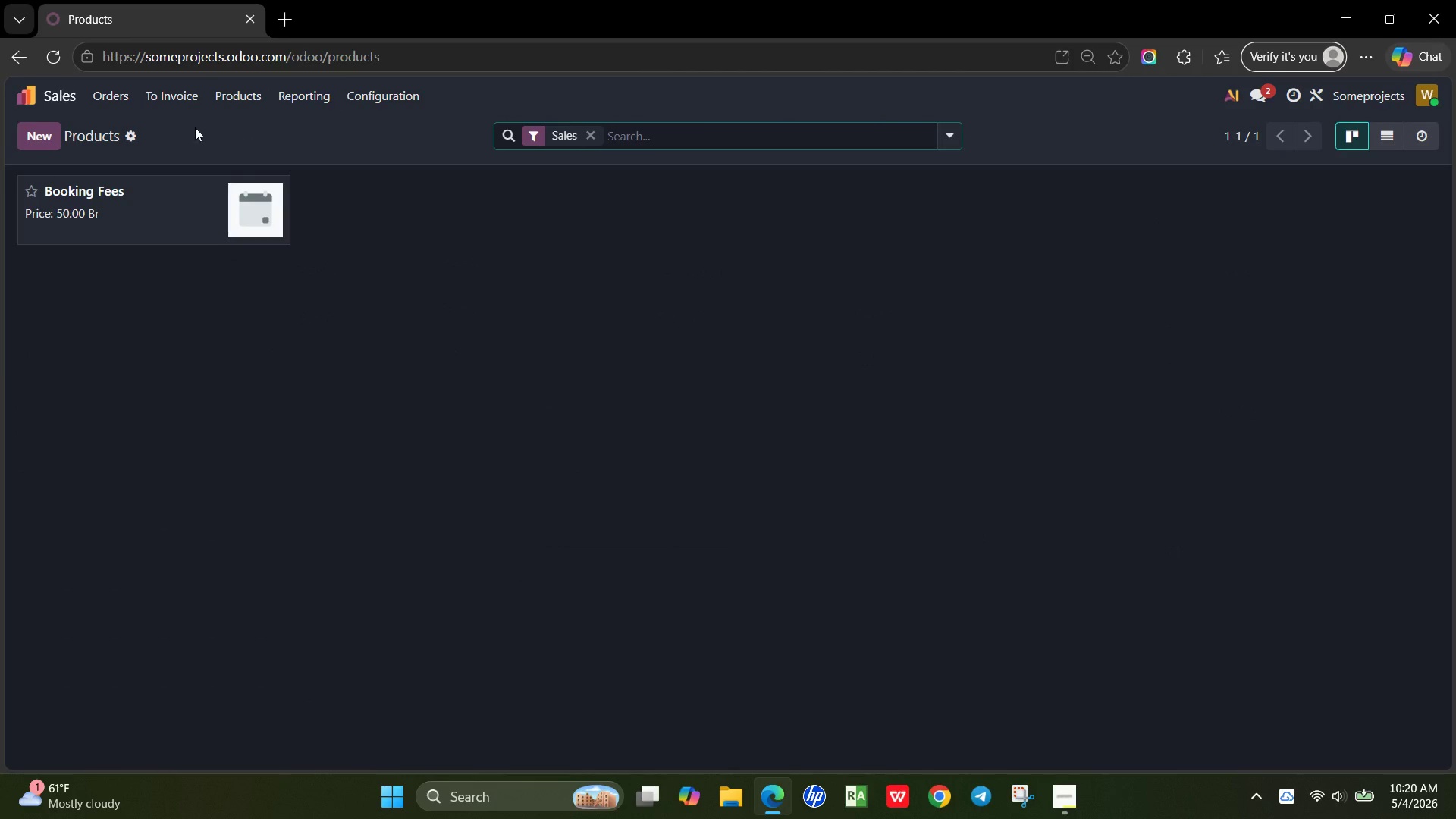 
wait(5.56)
 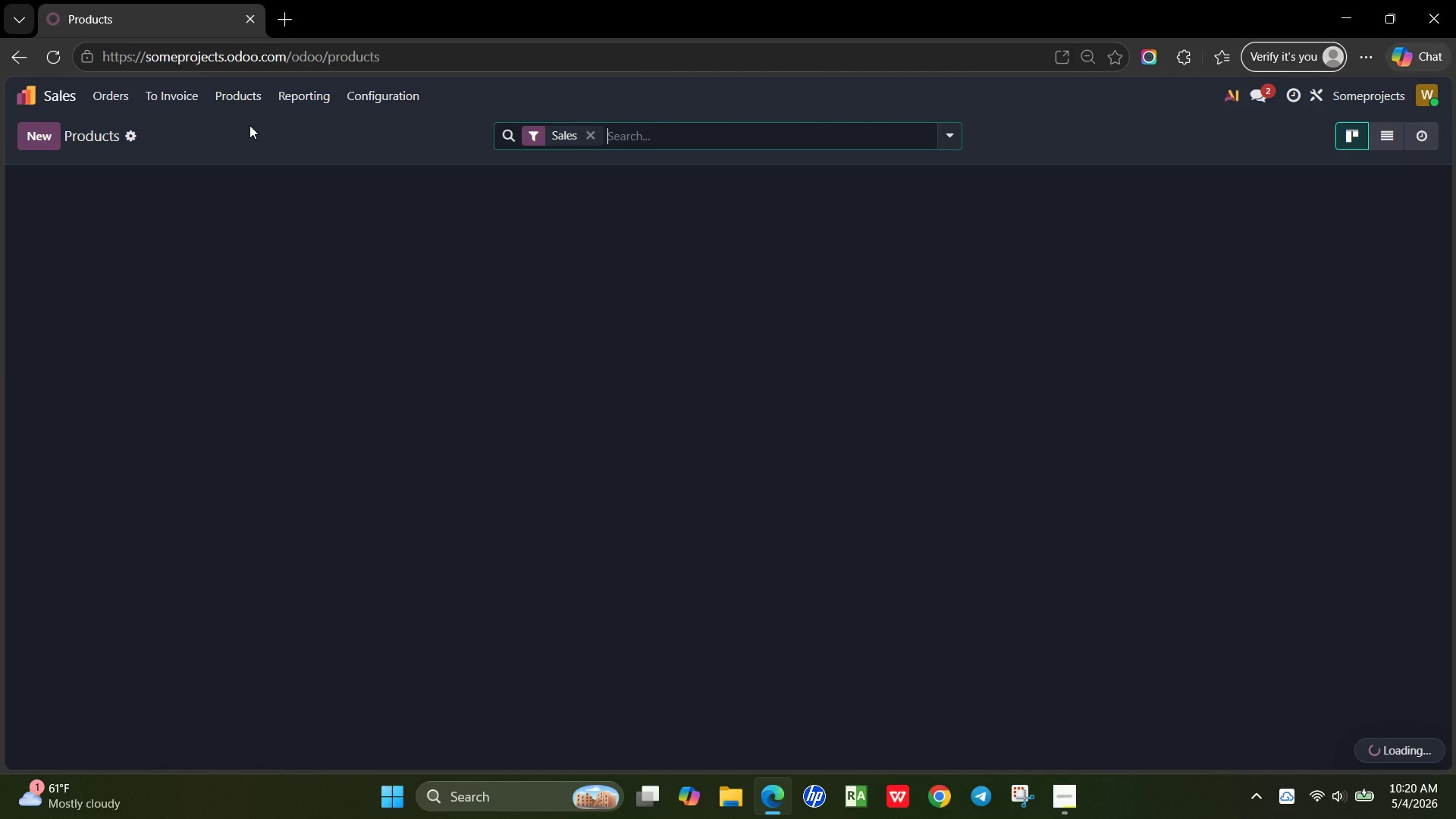 
left_click([133, 133])
 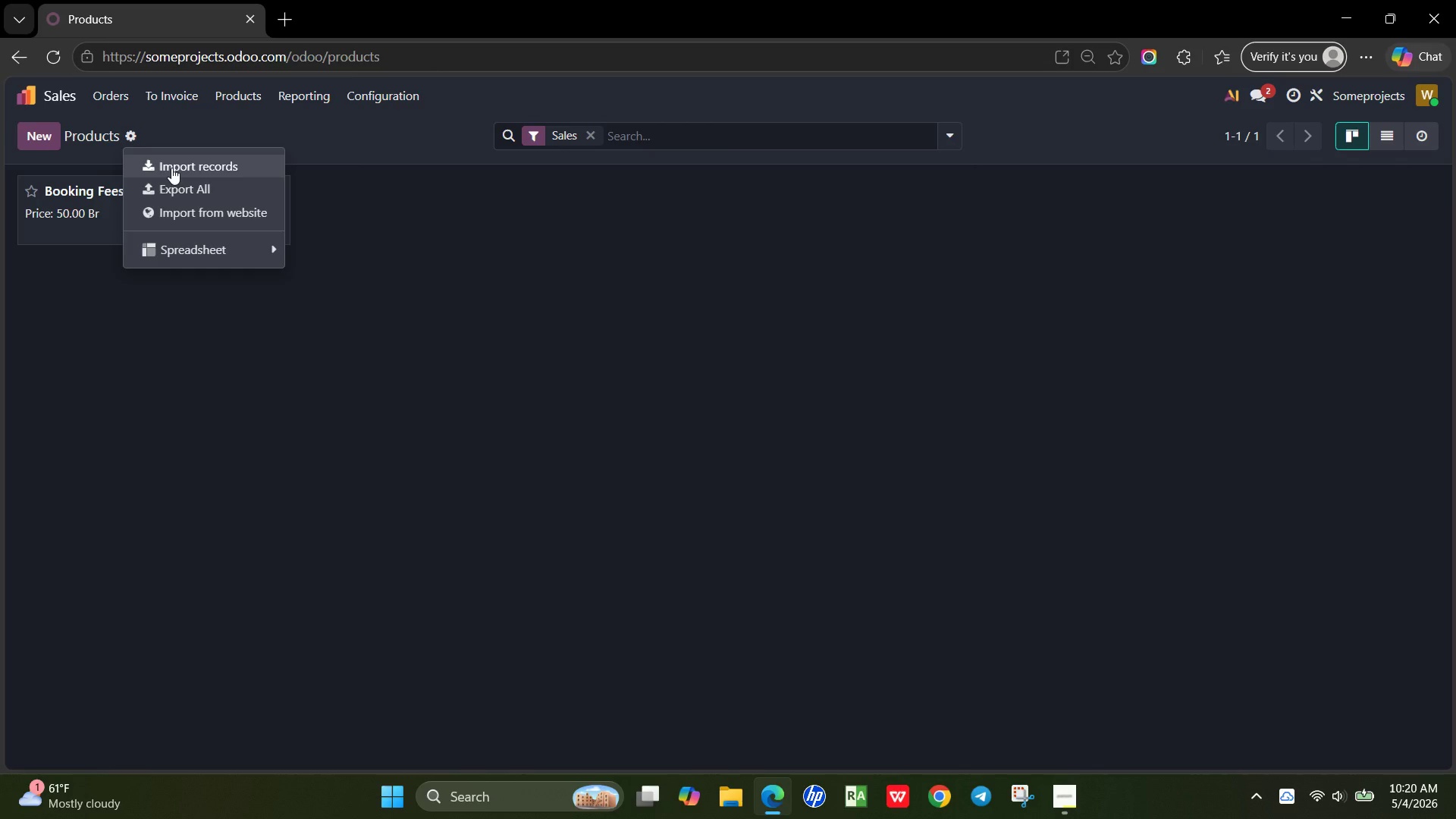 
left_click([173, 168])
 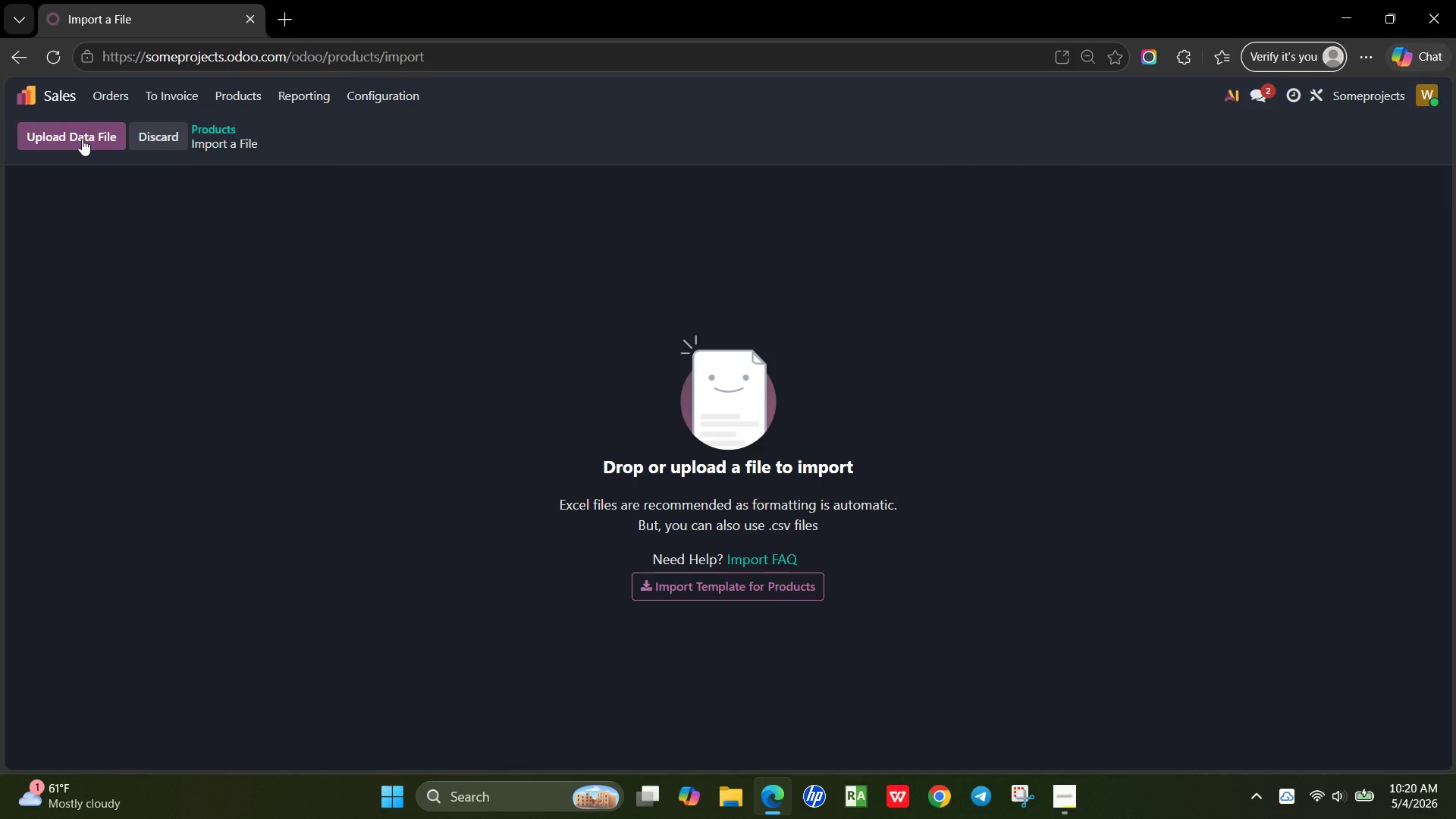 
left_click([78, 137])
 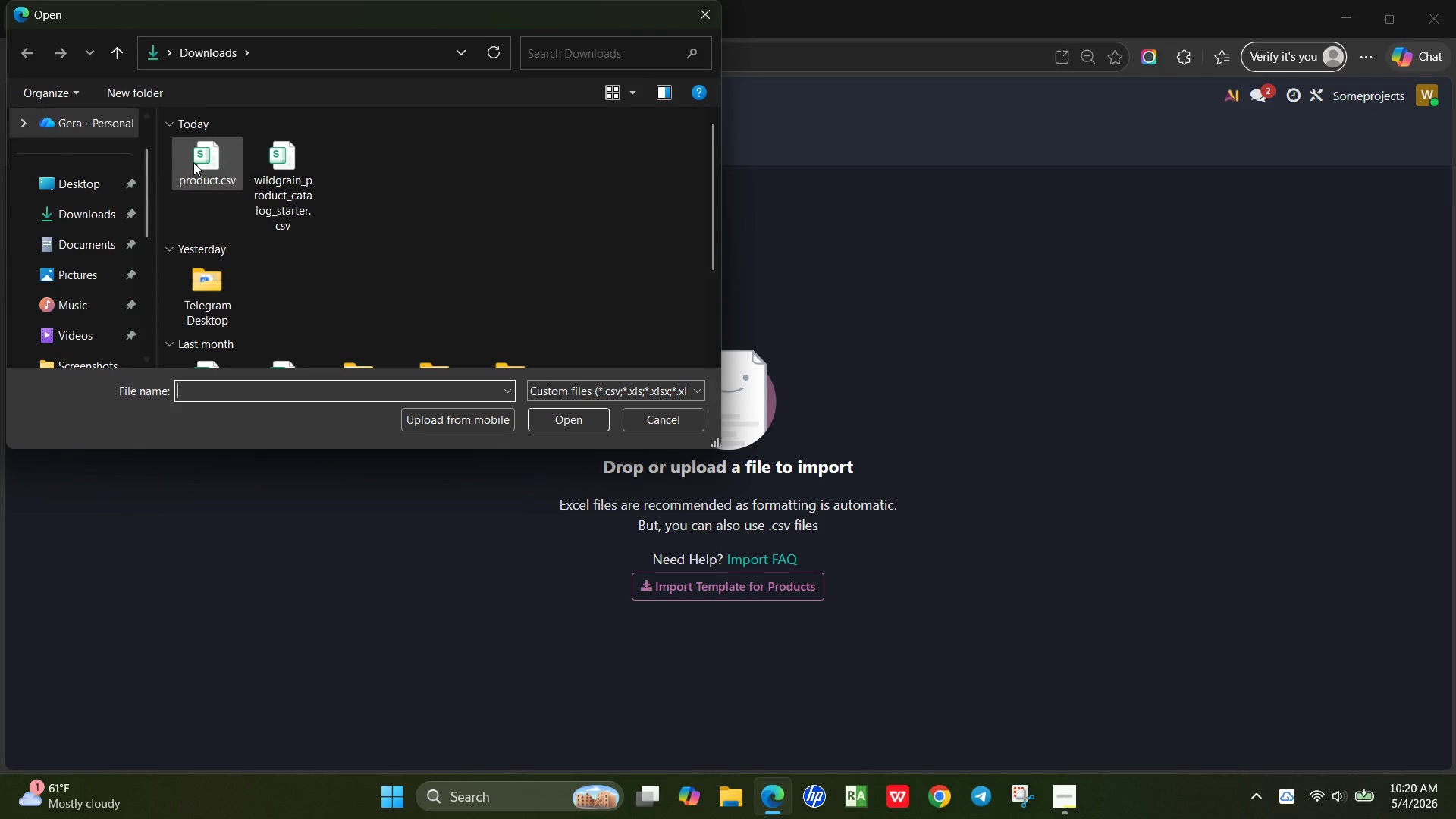 
double_click([202, 165])
 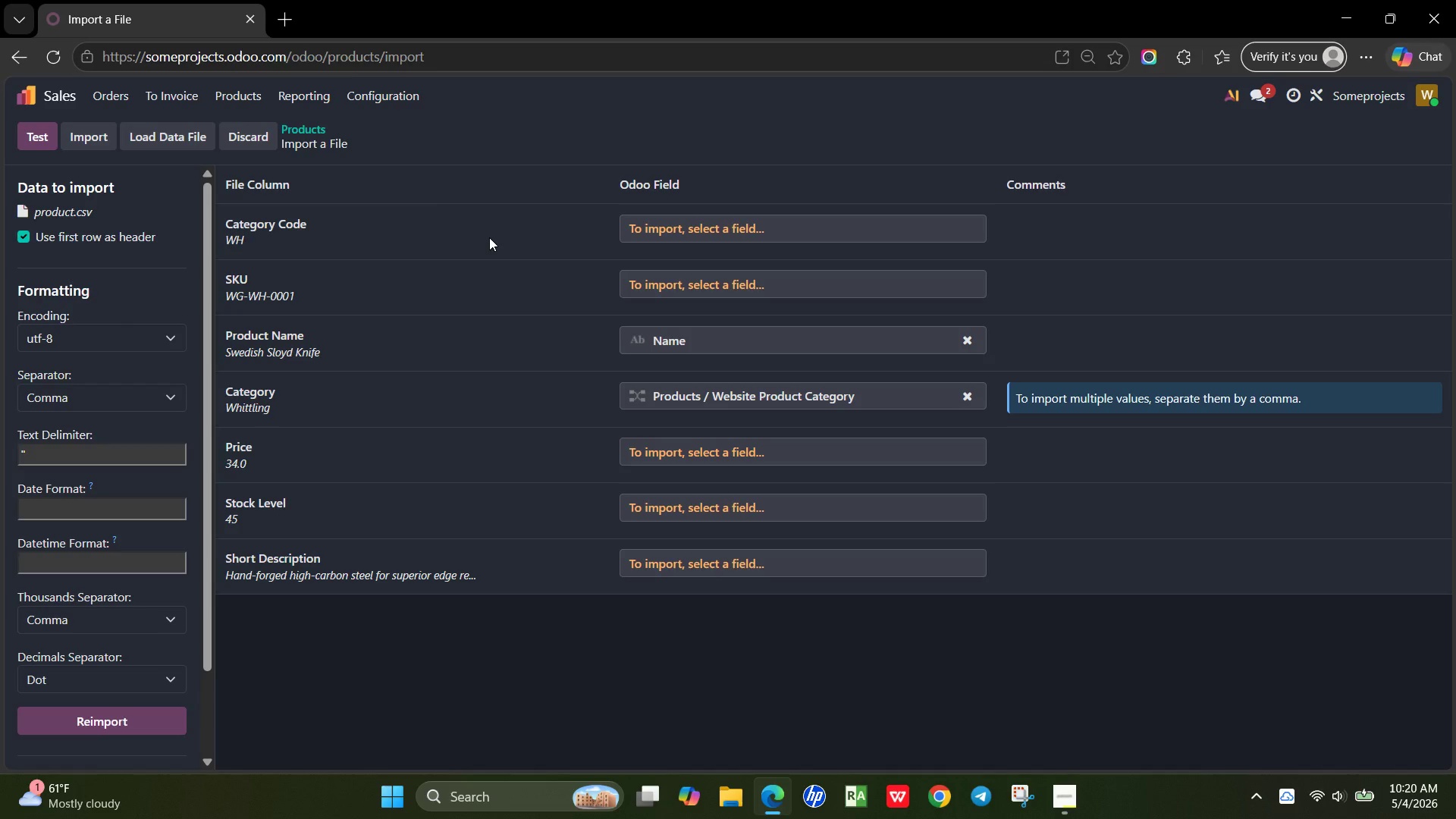 
wait(26.24)
 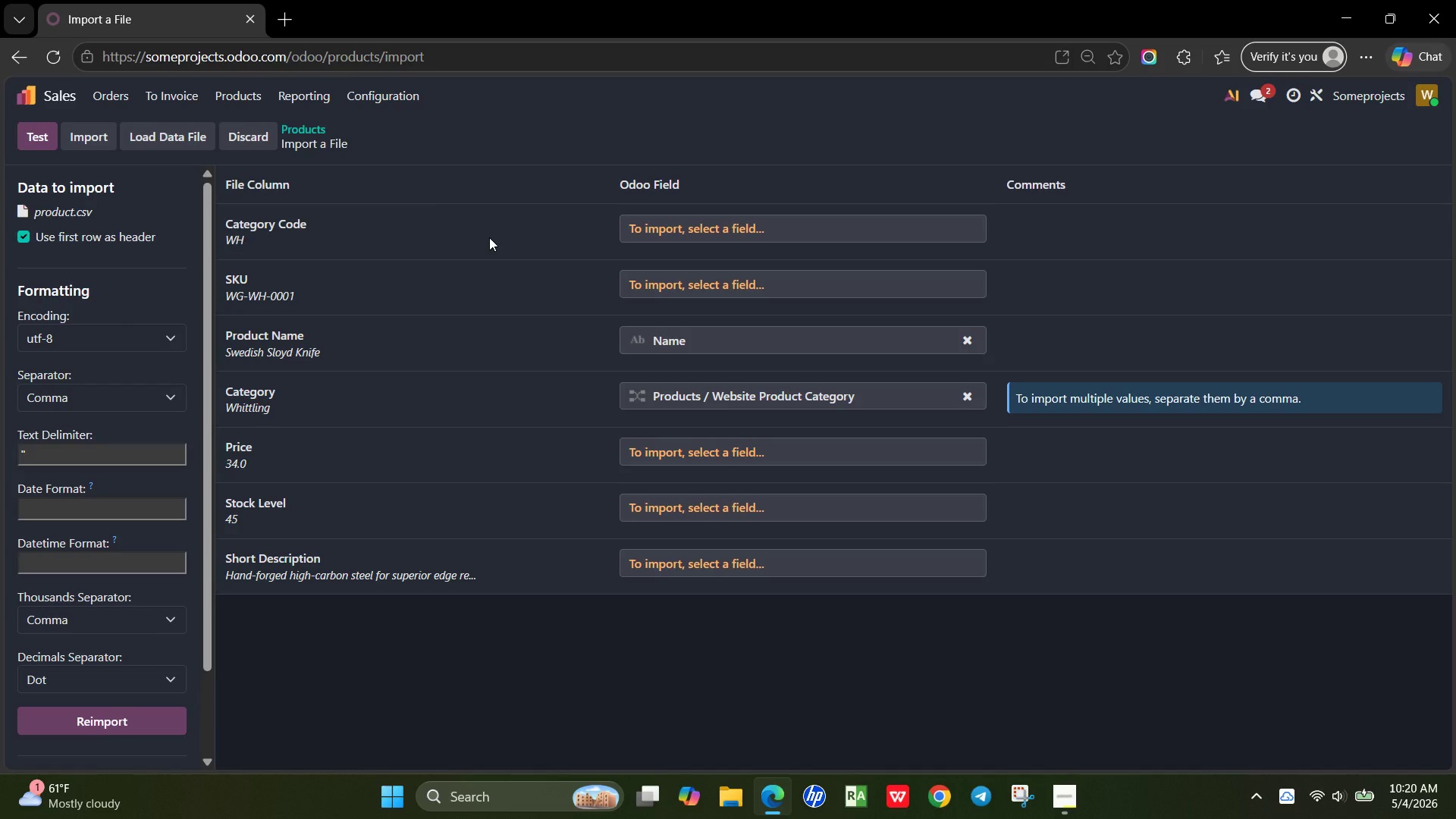 
left_click([690, 278])
 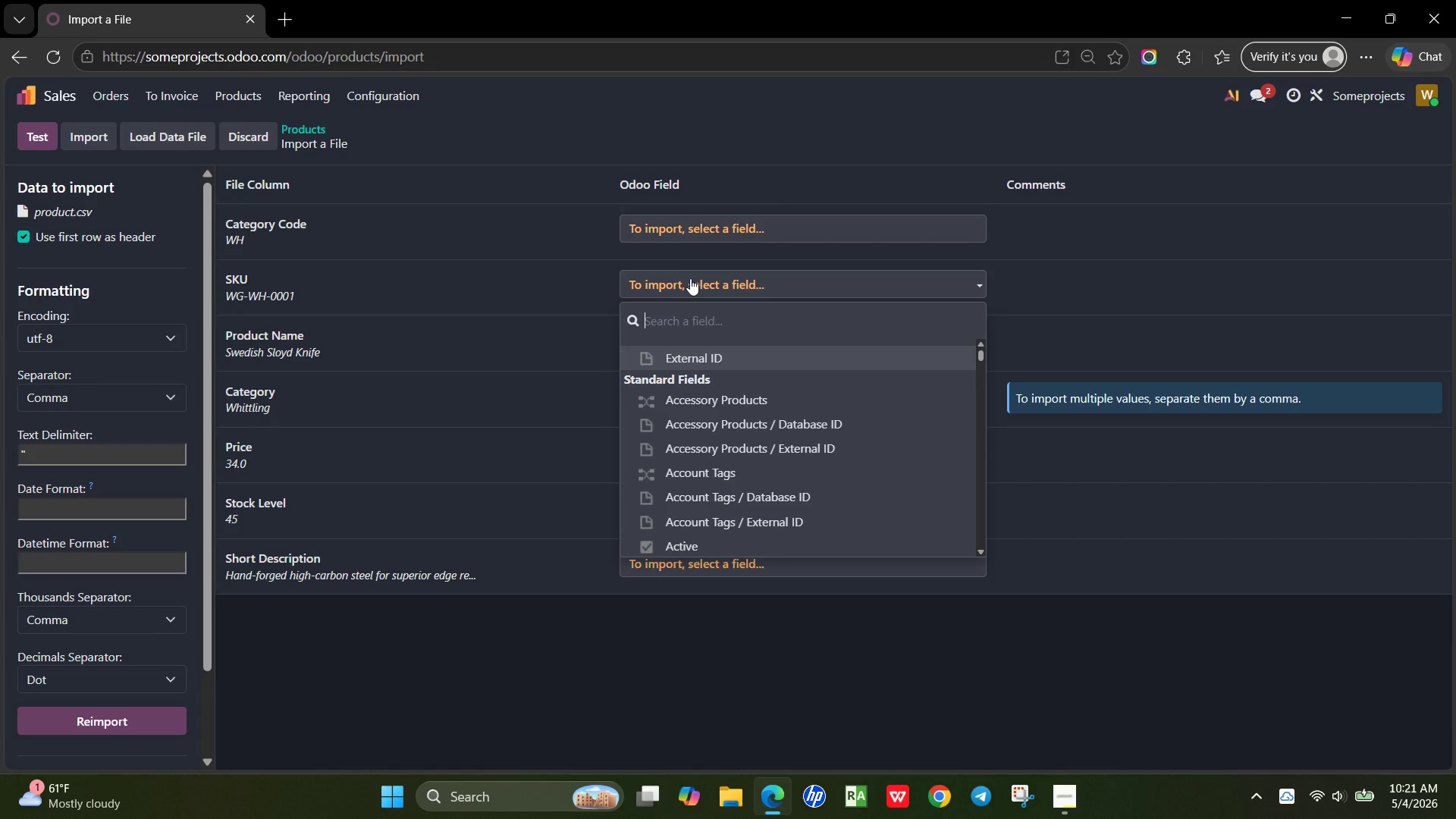 
type(interio)
key(Backspace)
key(Backspace)
 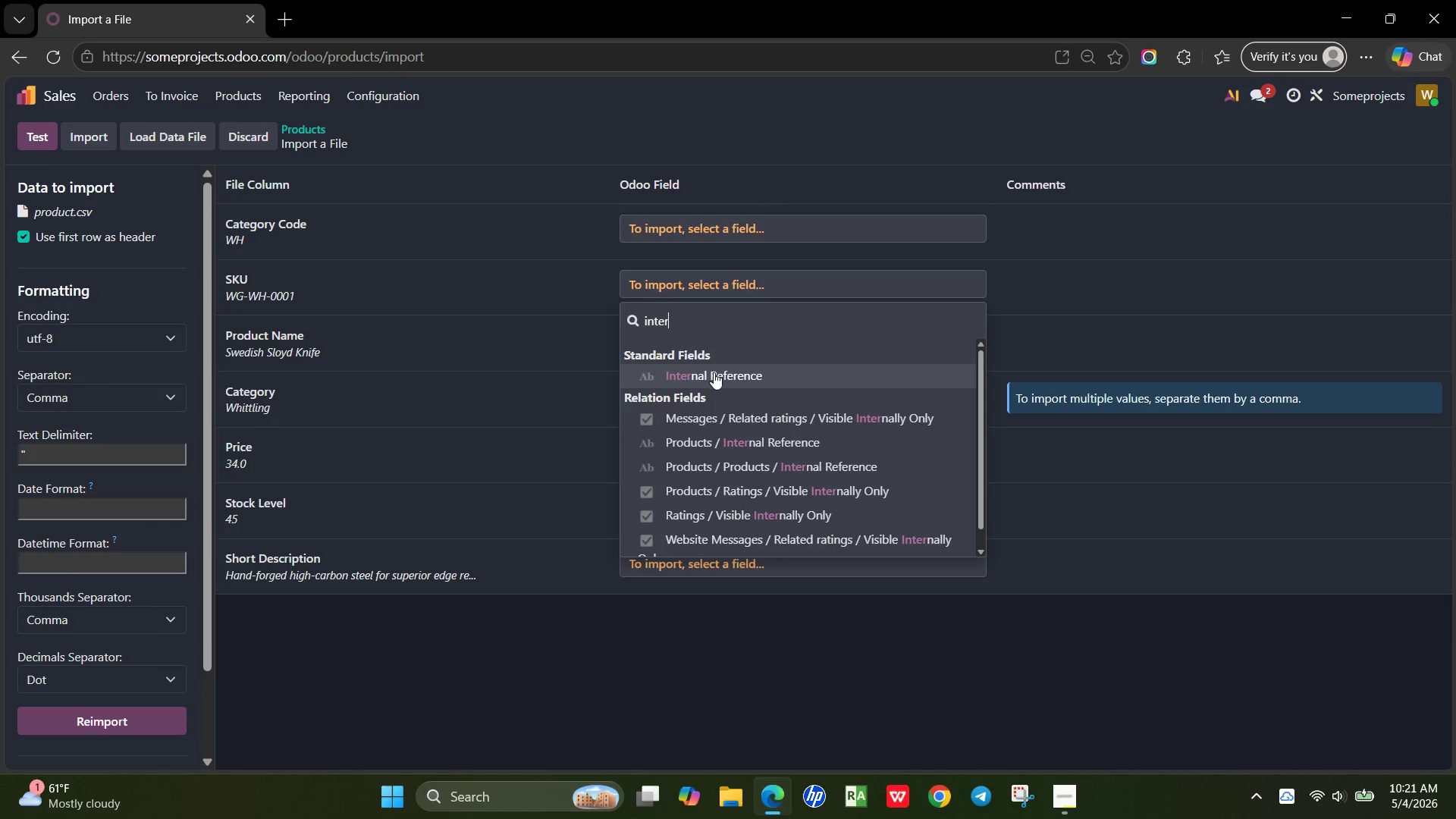 
left_click([714, 372])
 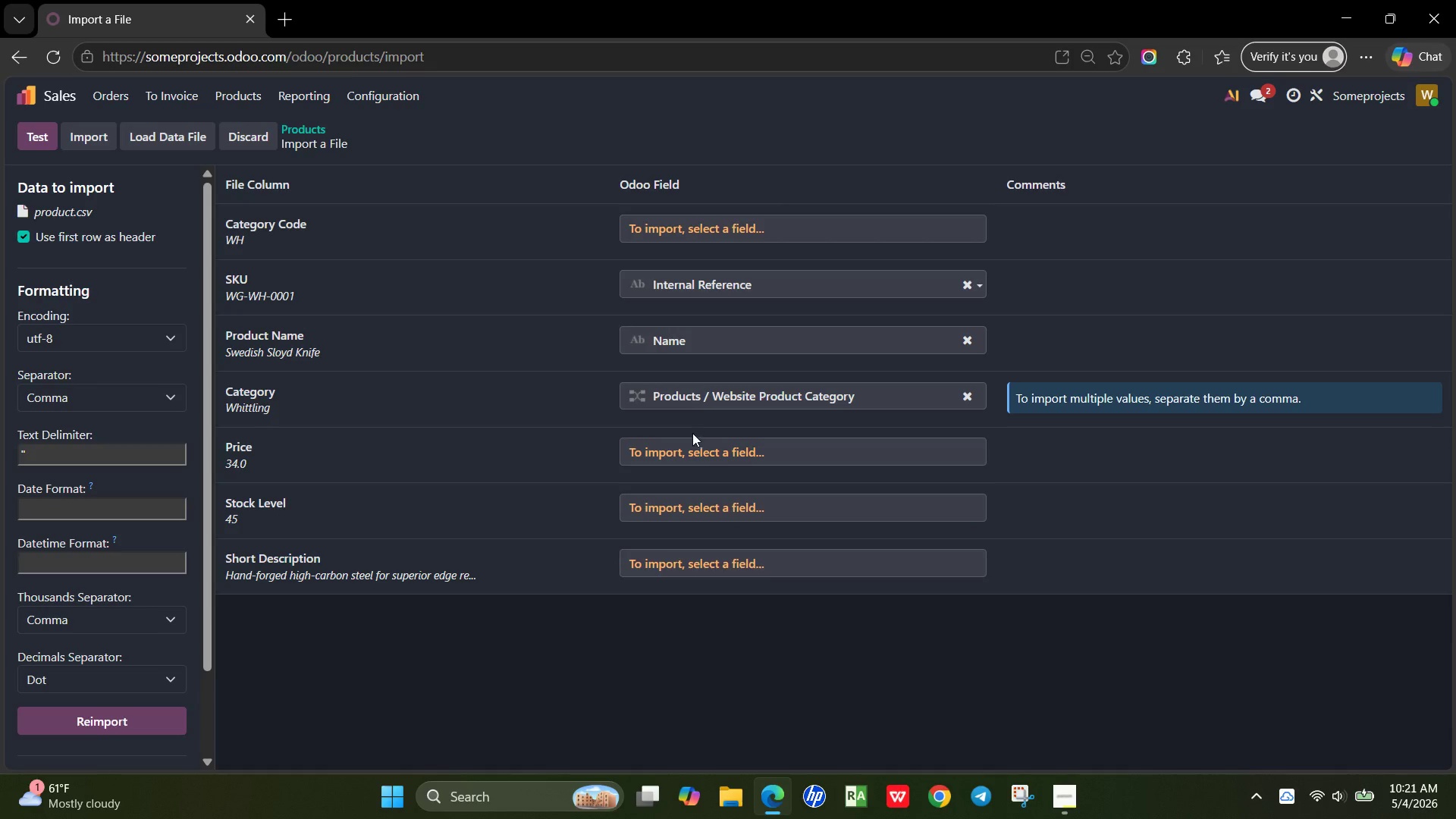 
left_click([691, 445])
 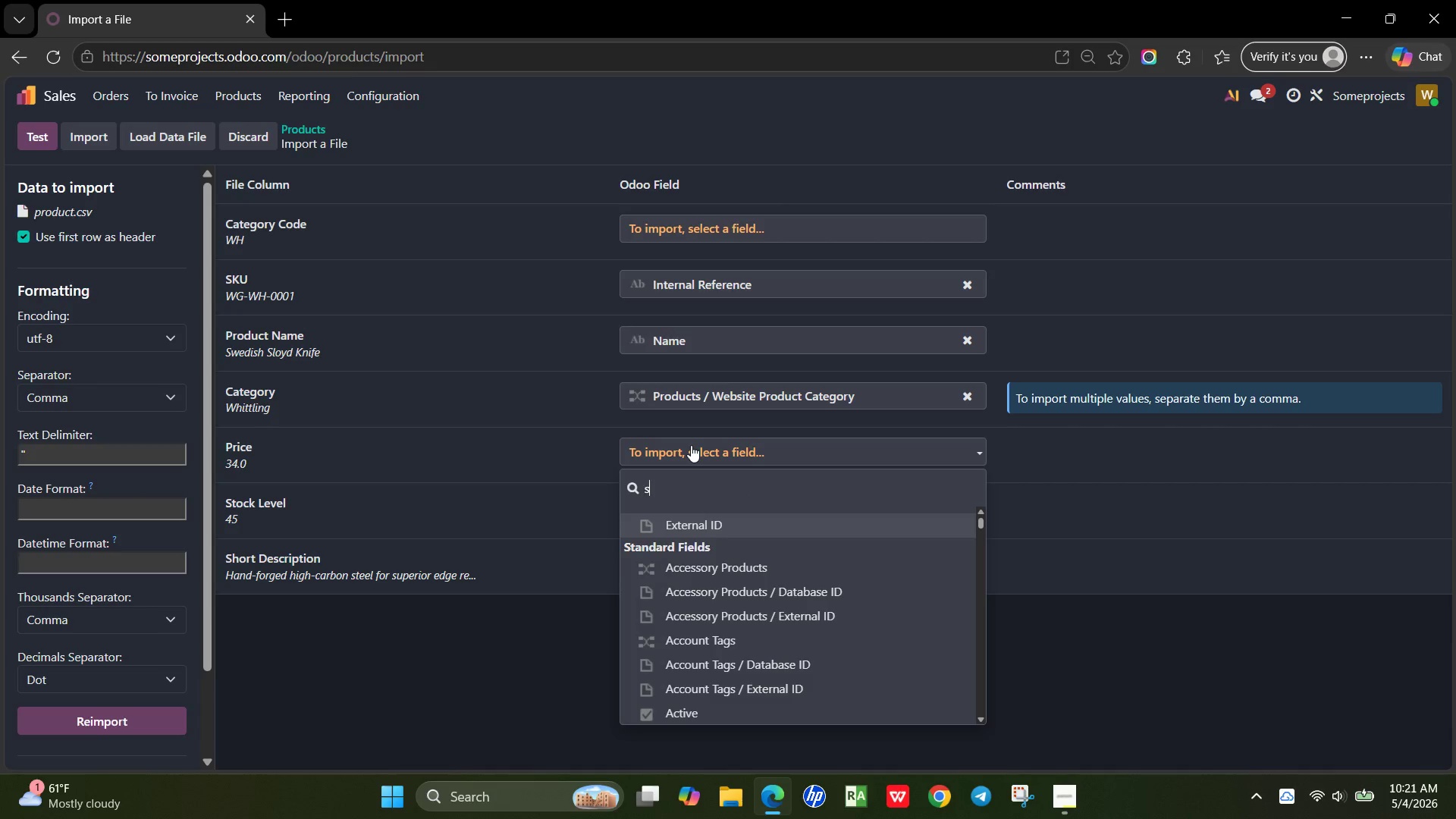 
type(sales)
key(Backspace)
key(Backspace)
key(Backspace)
type(al)
 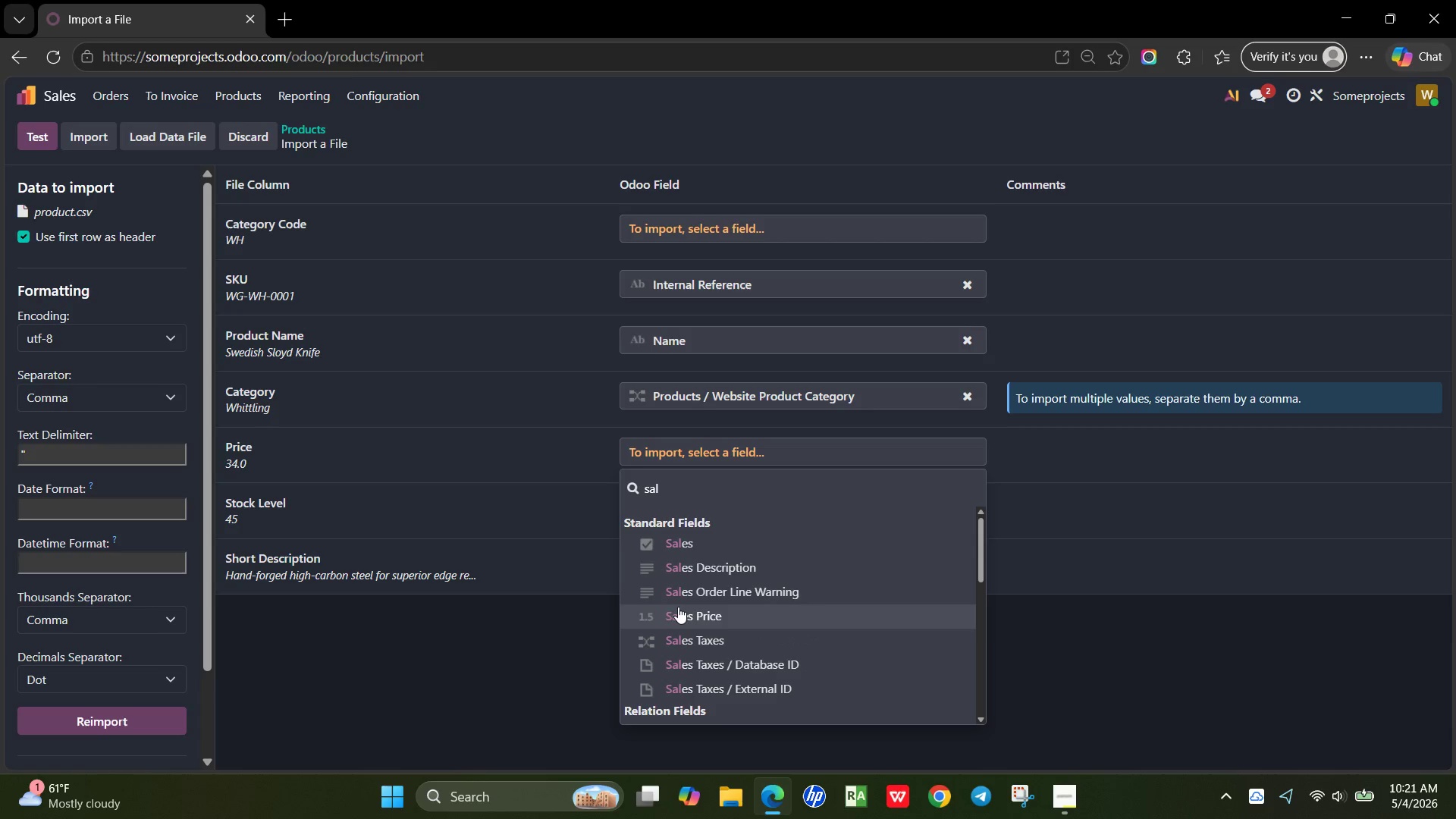 
left_click([678, 609])
 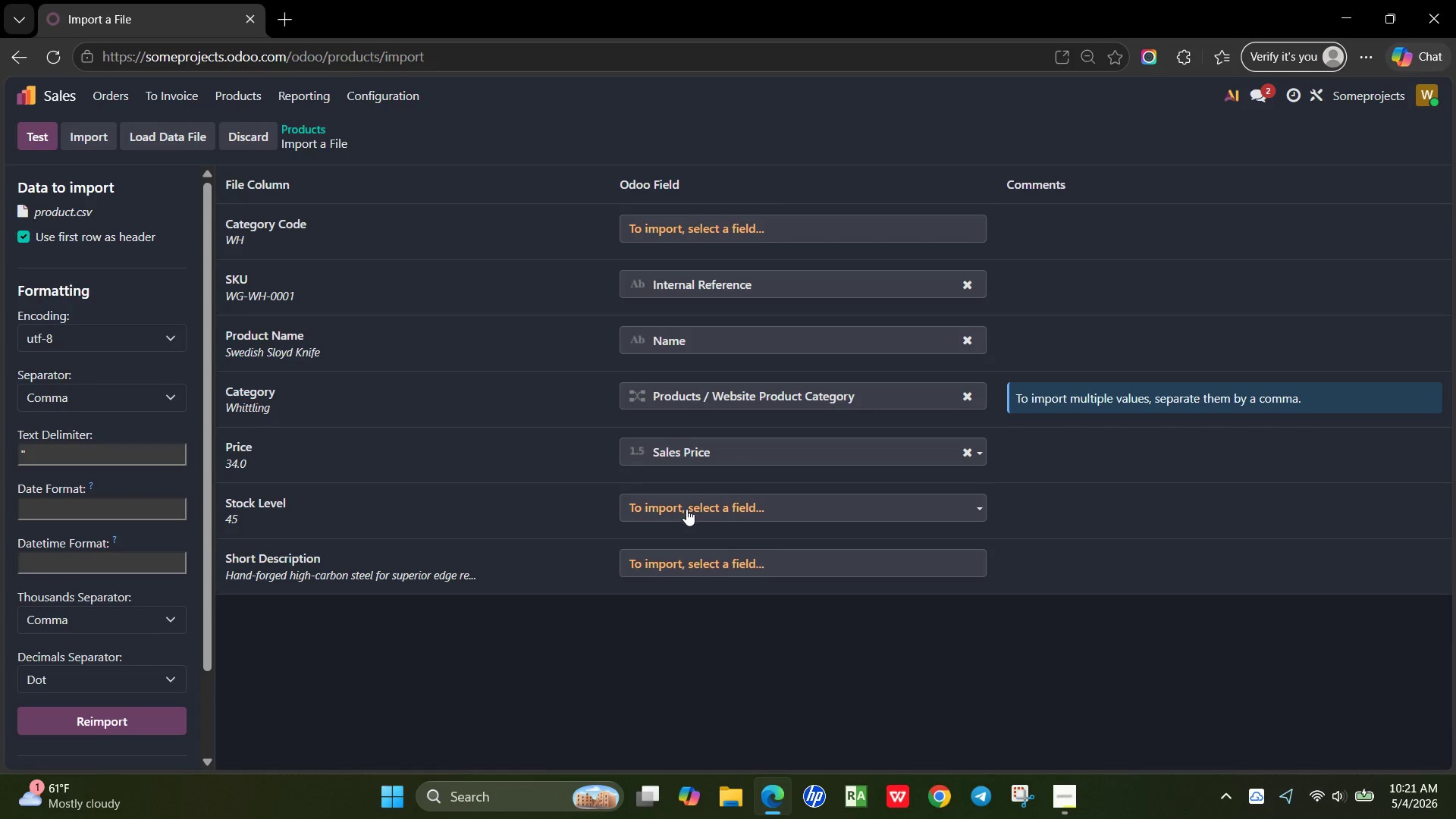 
left_click([686, 509])
 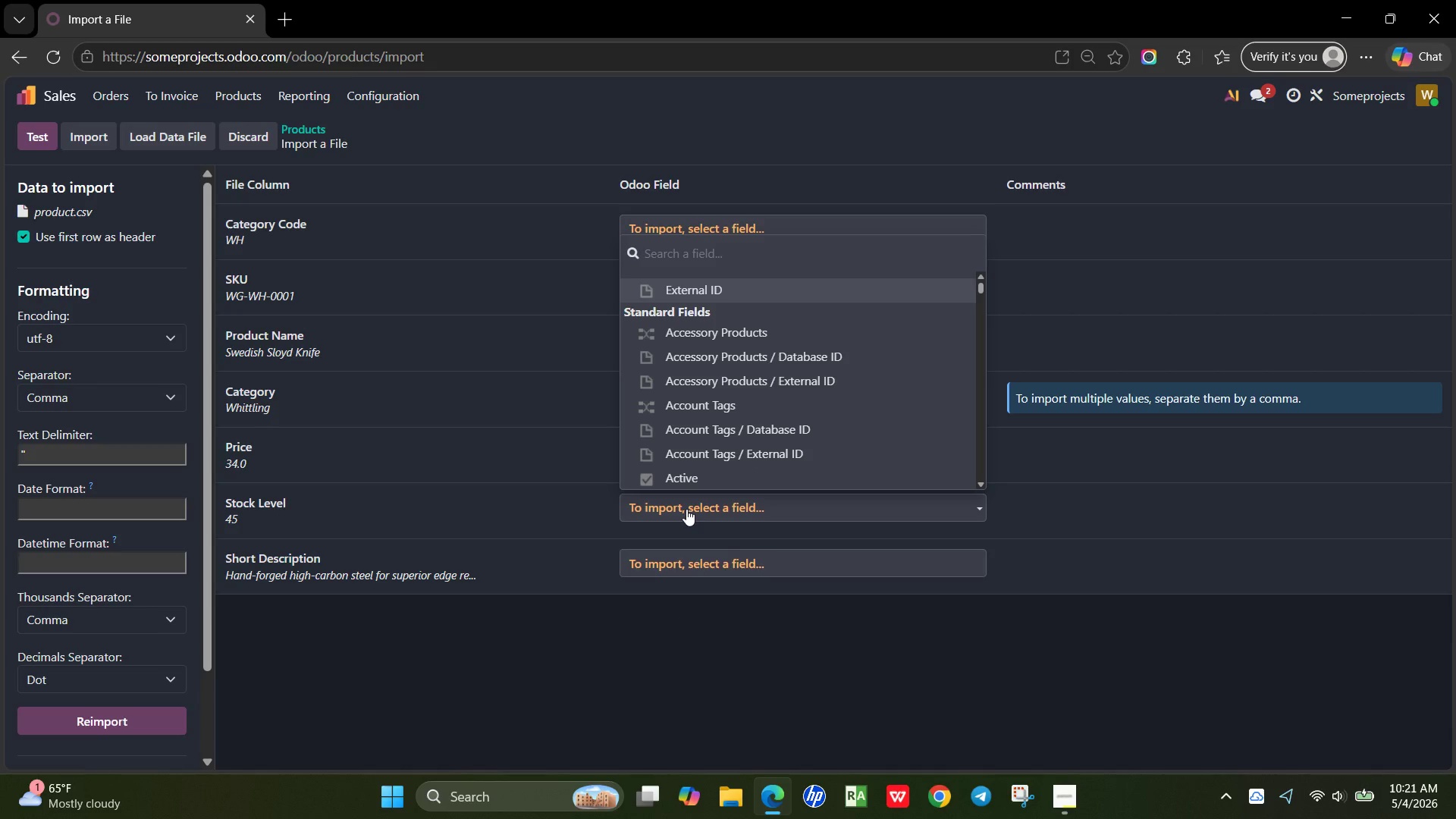 
type(quan)
 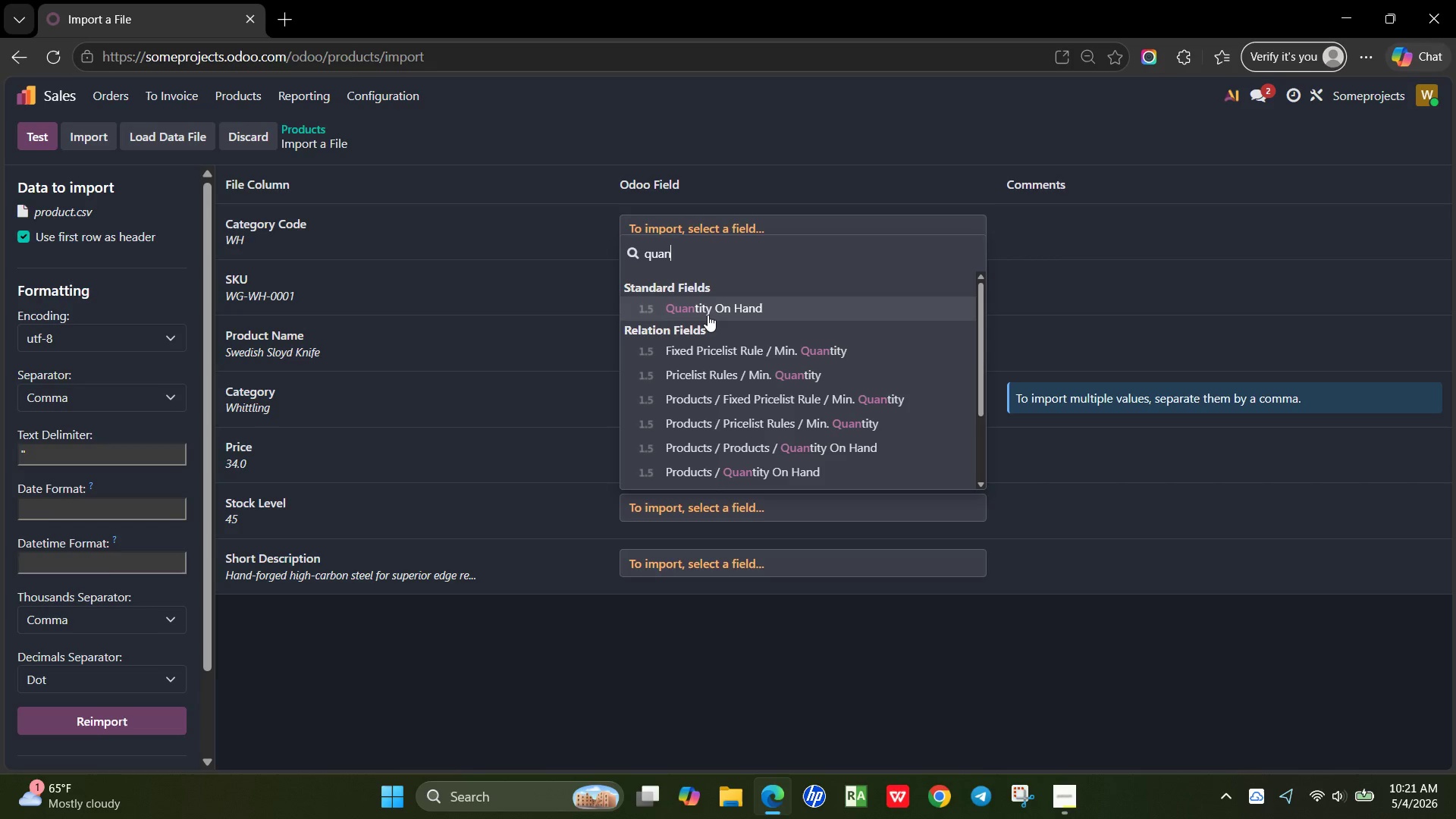 
left_click([708, 315])
 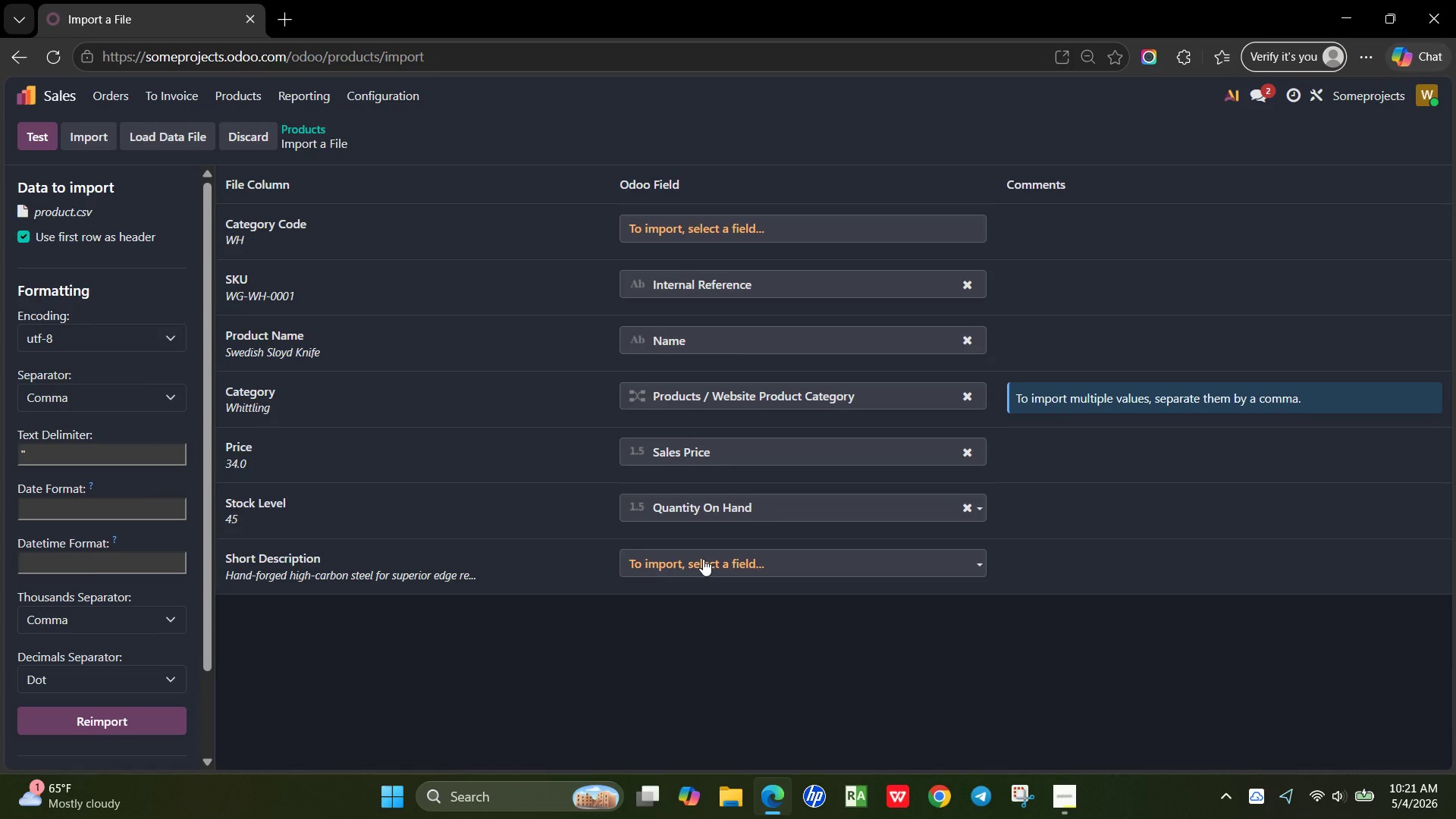 
wait(7.89)
 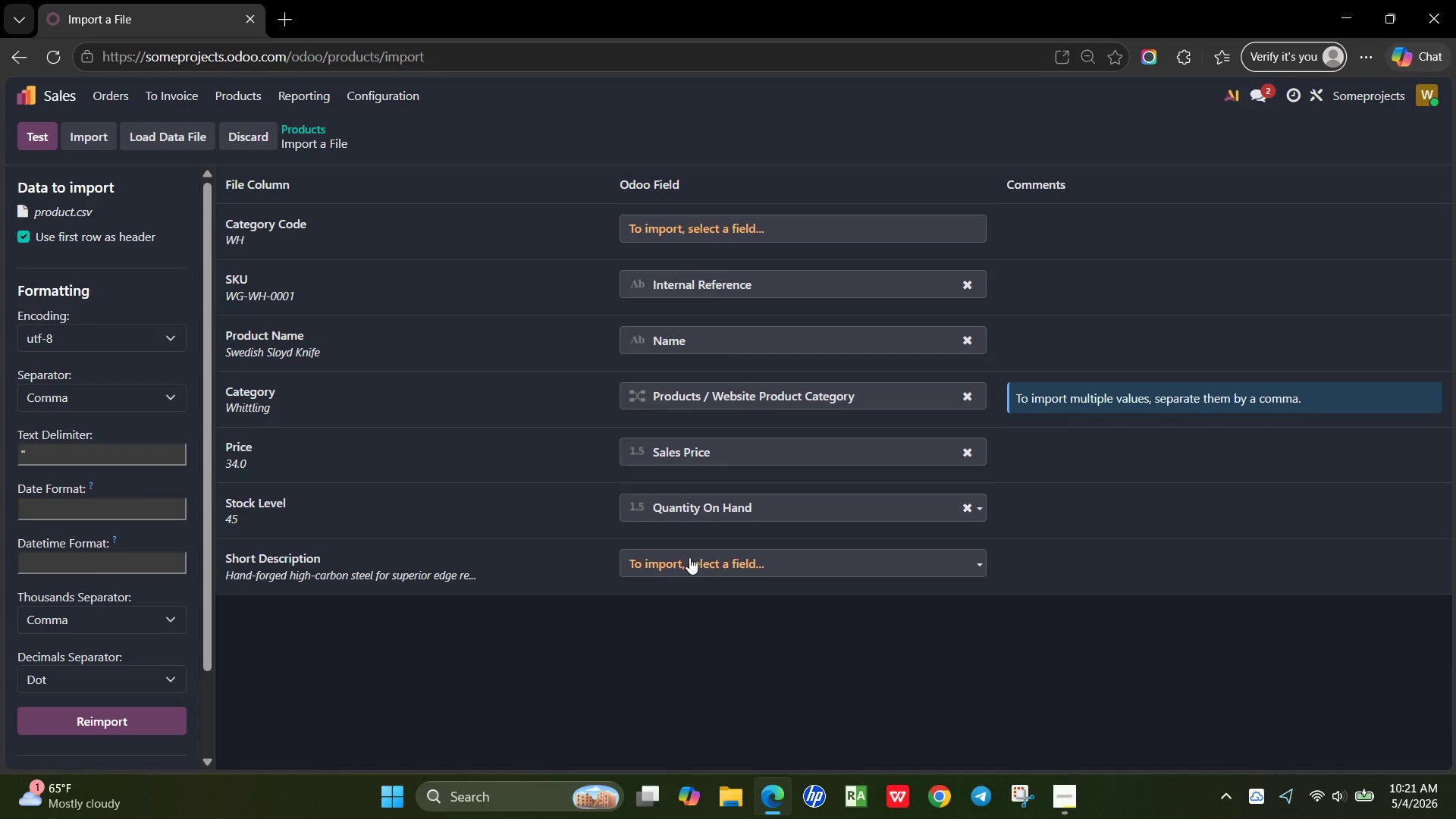 
left_click([703, 559])
 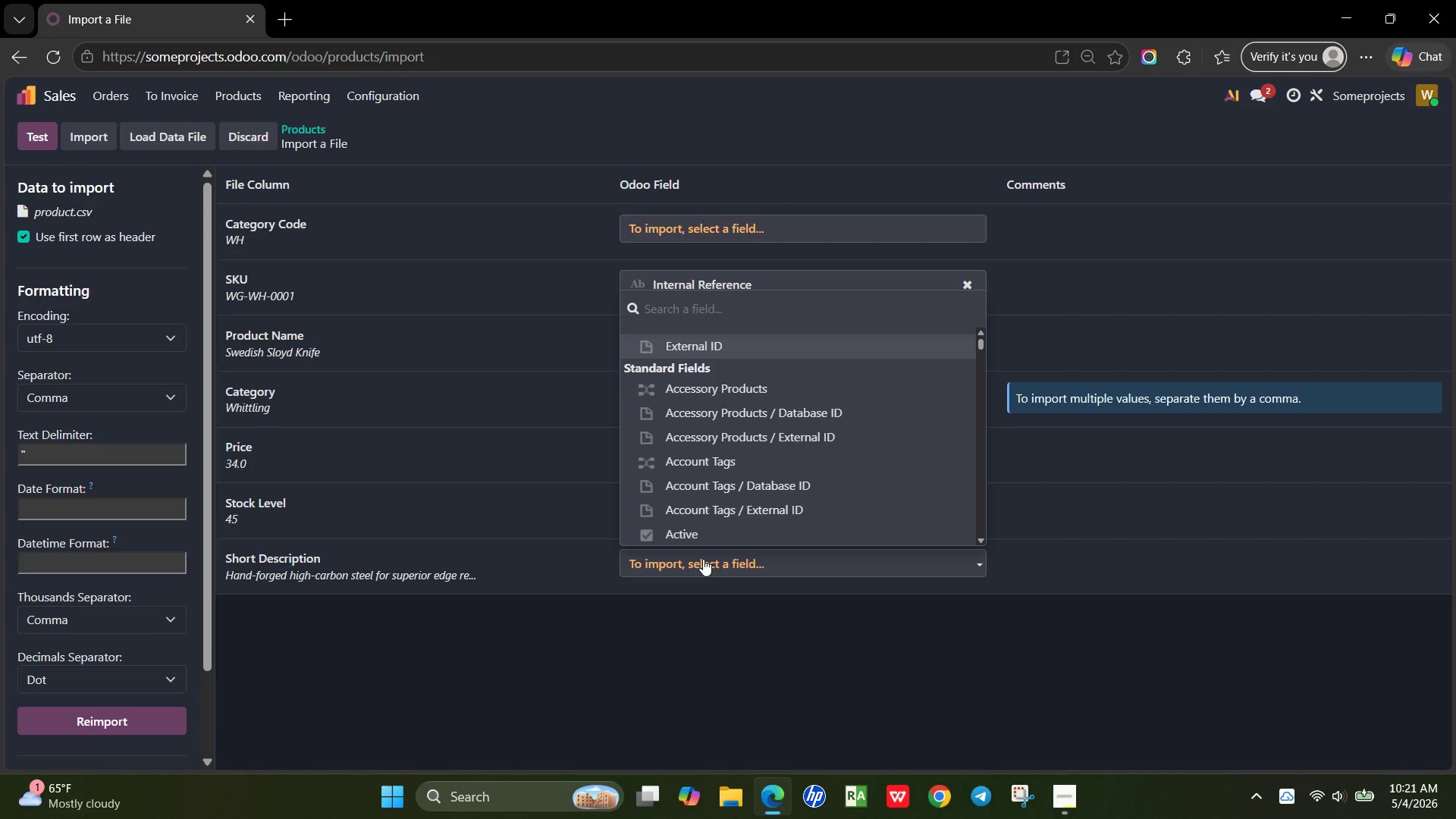 
type(desc)
 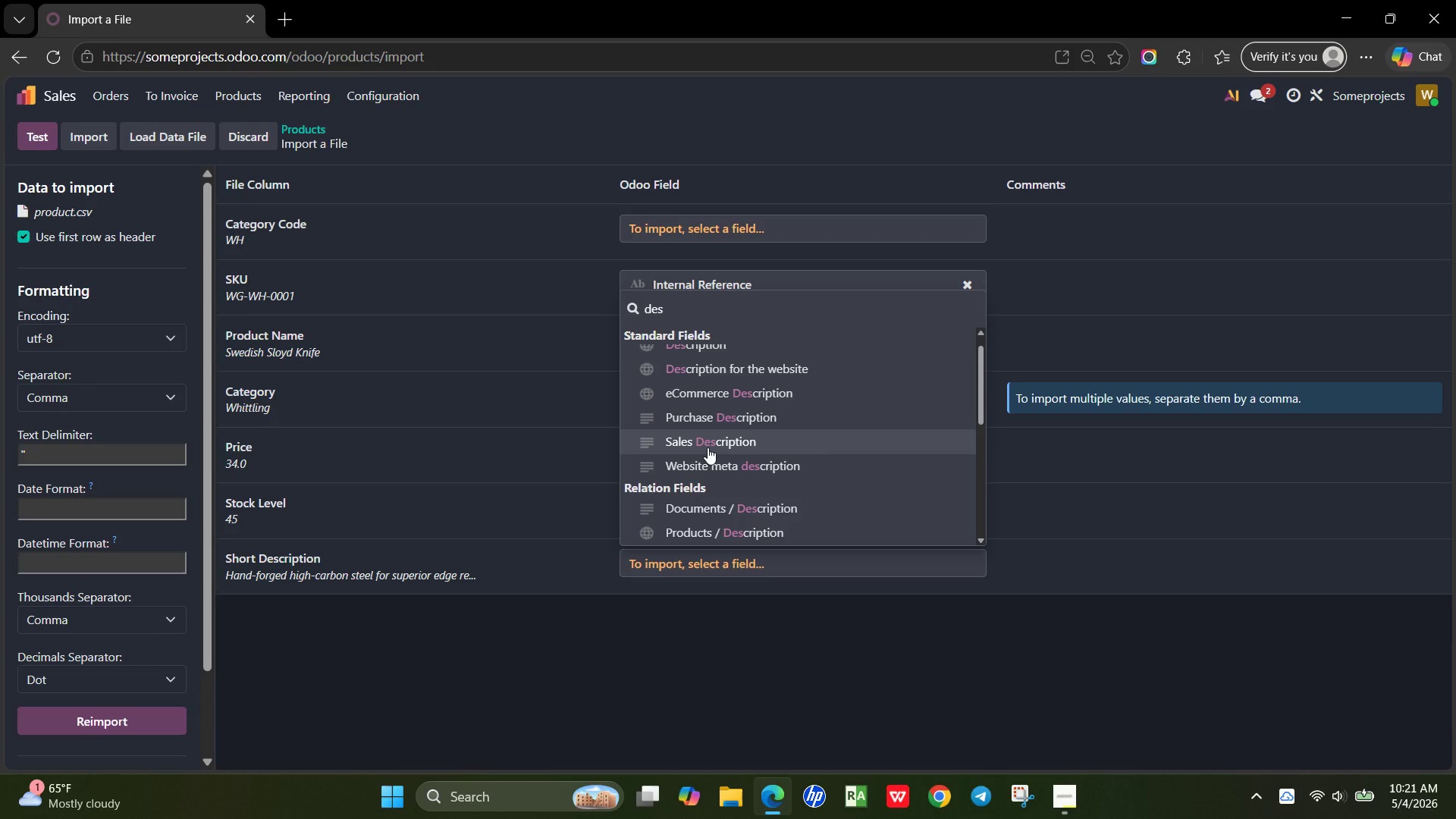 
wait(11.91)
 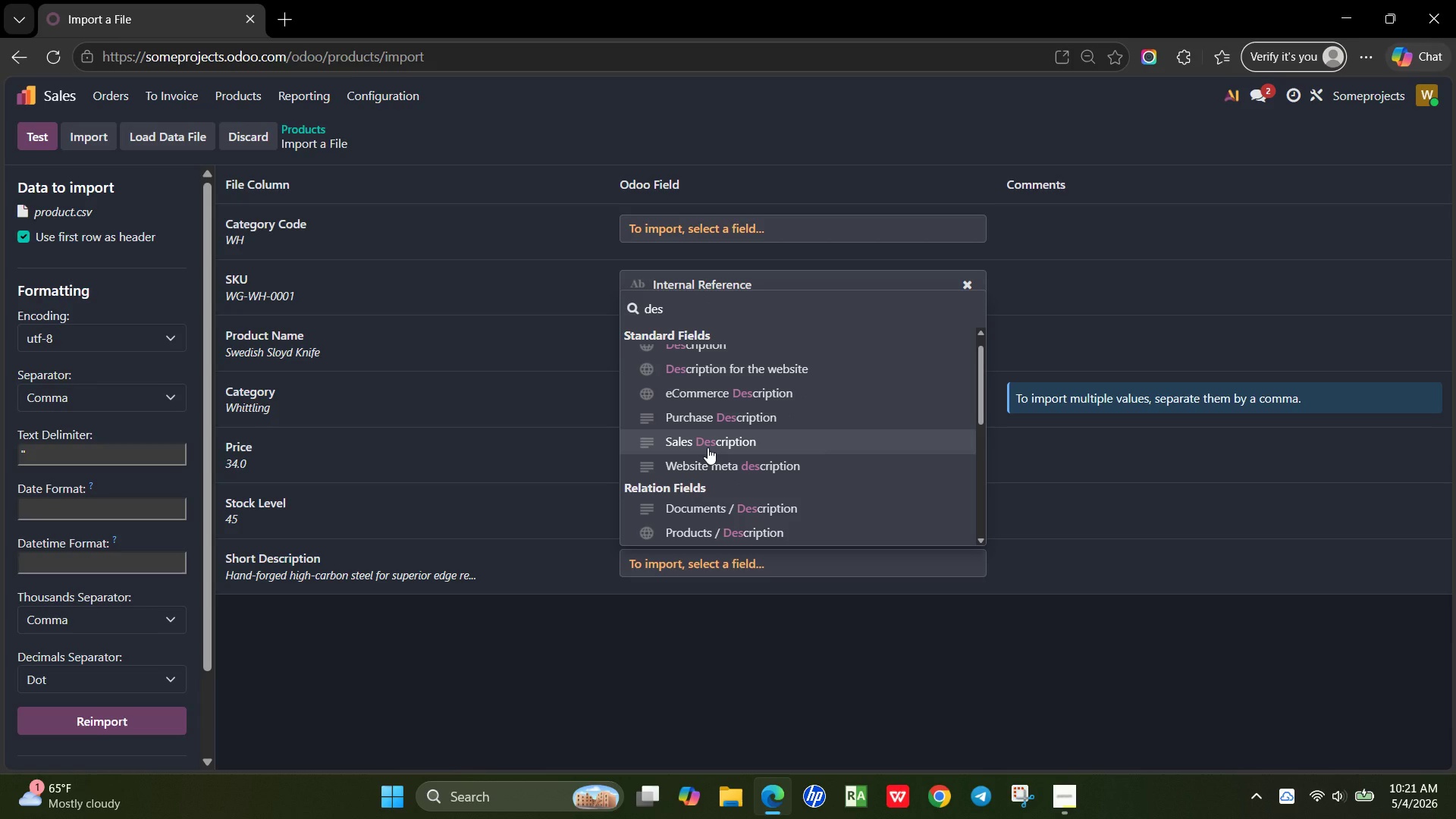 
left_click([698, 402])
 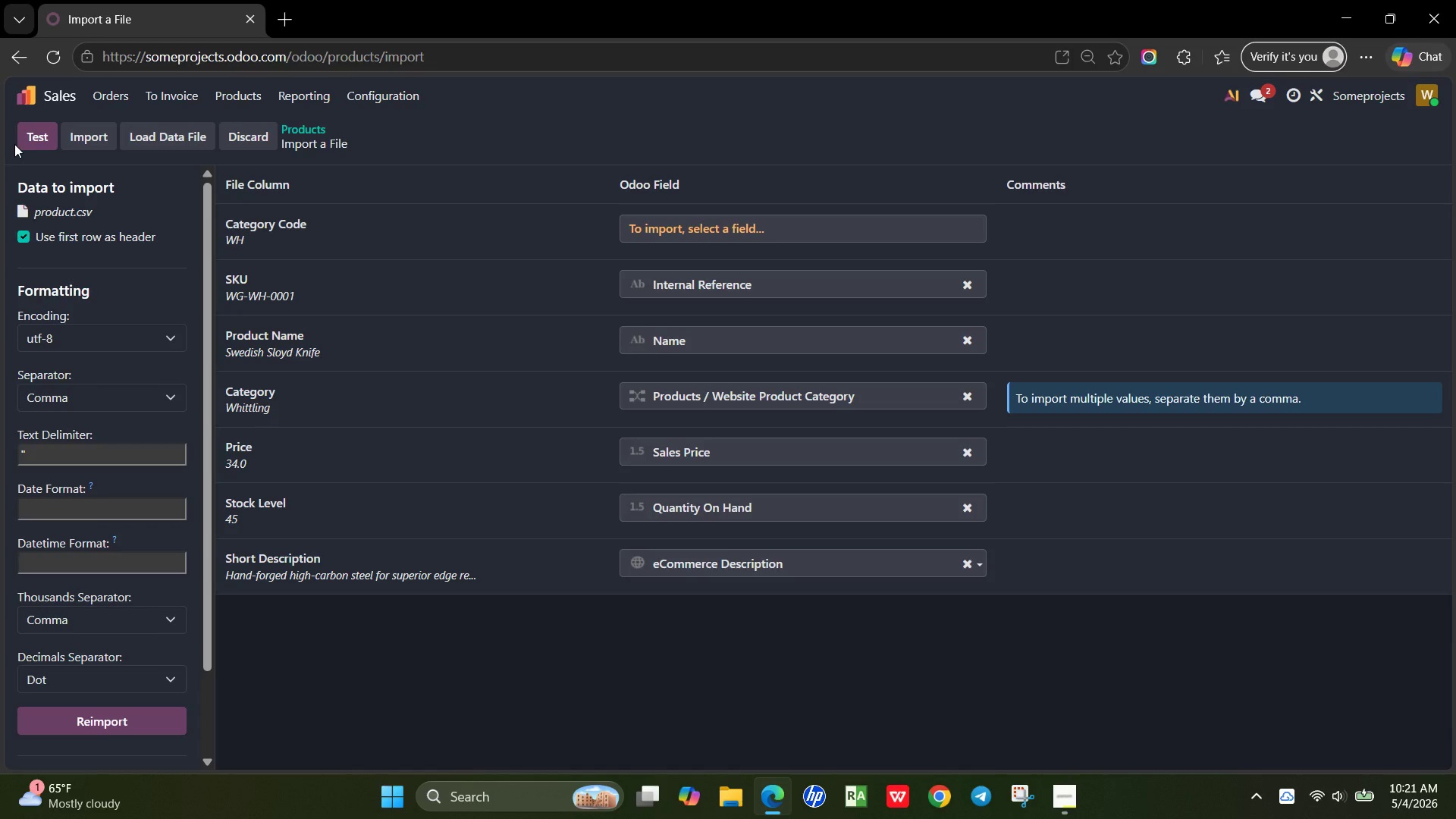 
left_click([20, 143])
 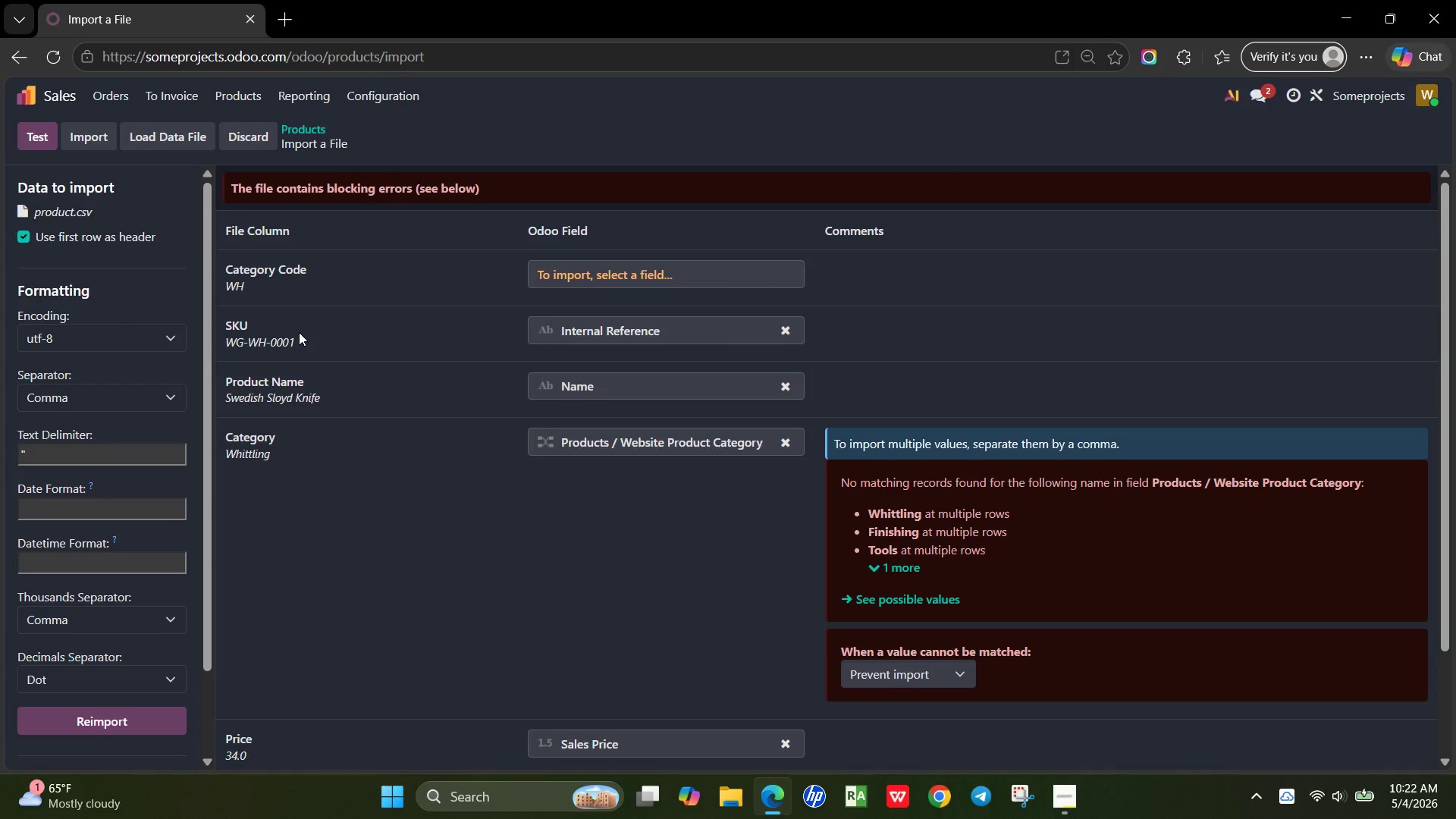 
wait(12.94)
 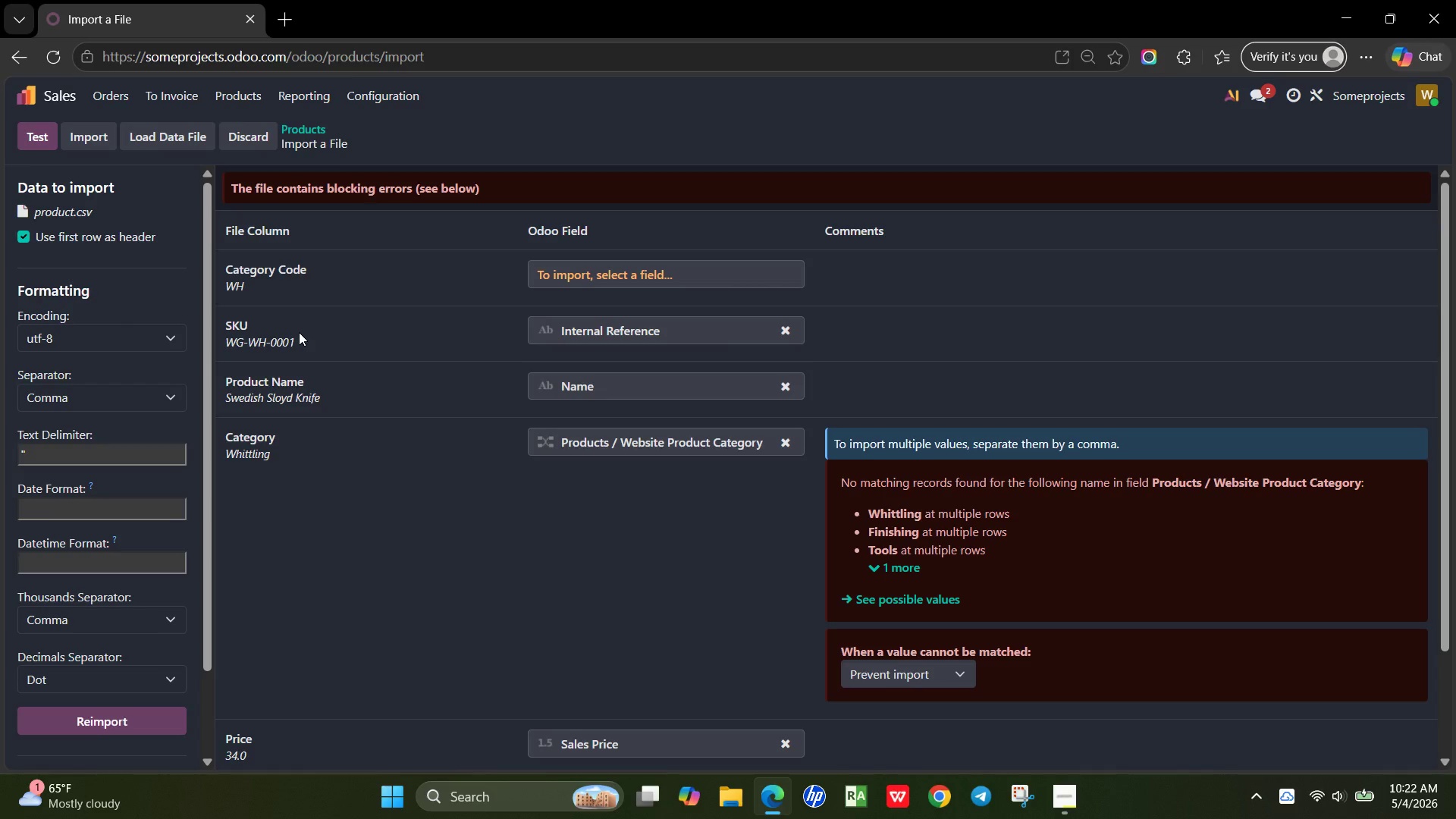 
left_click([920, 672])
 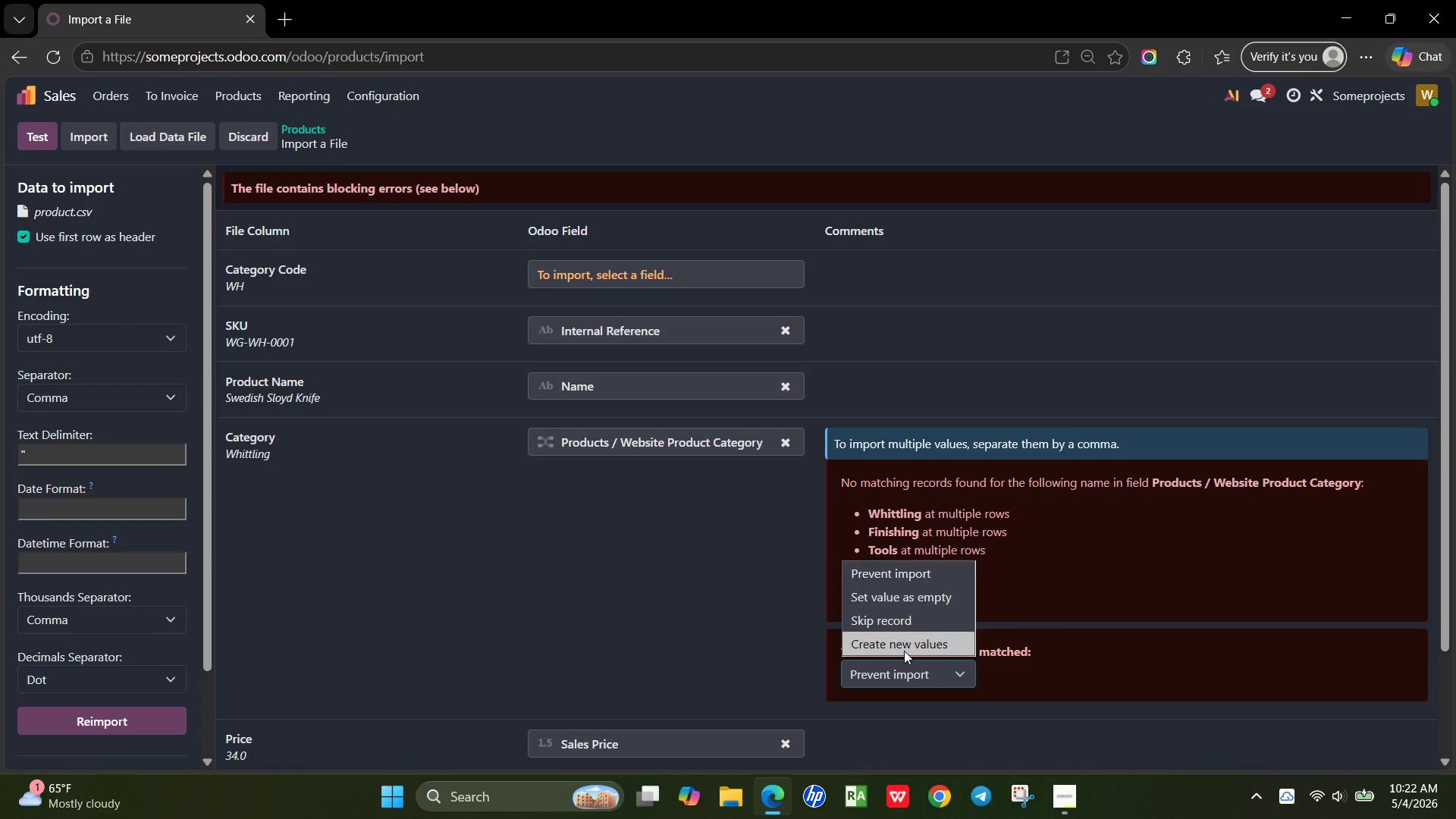 
left_click([904, 651])
 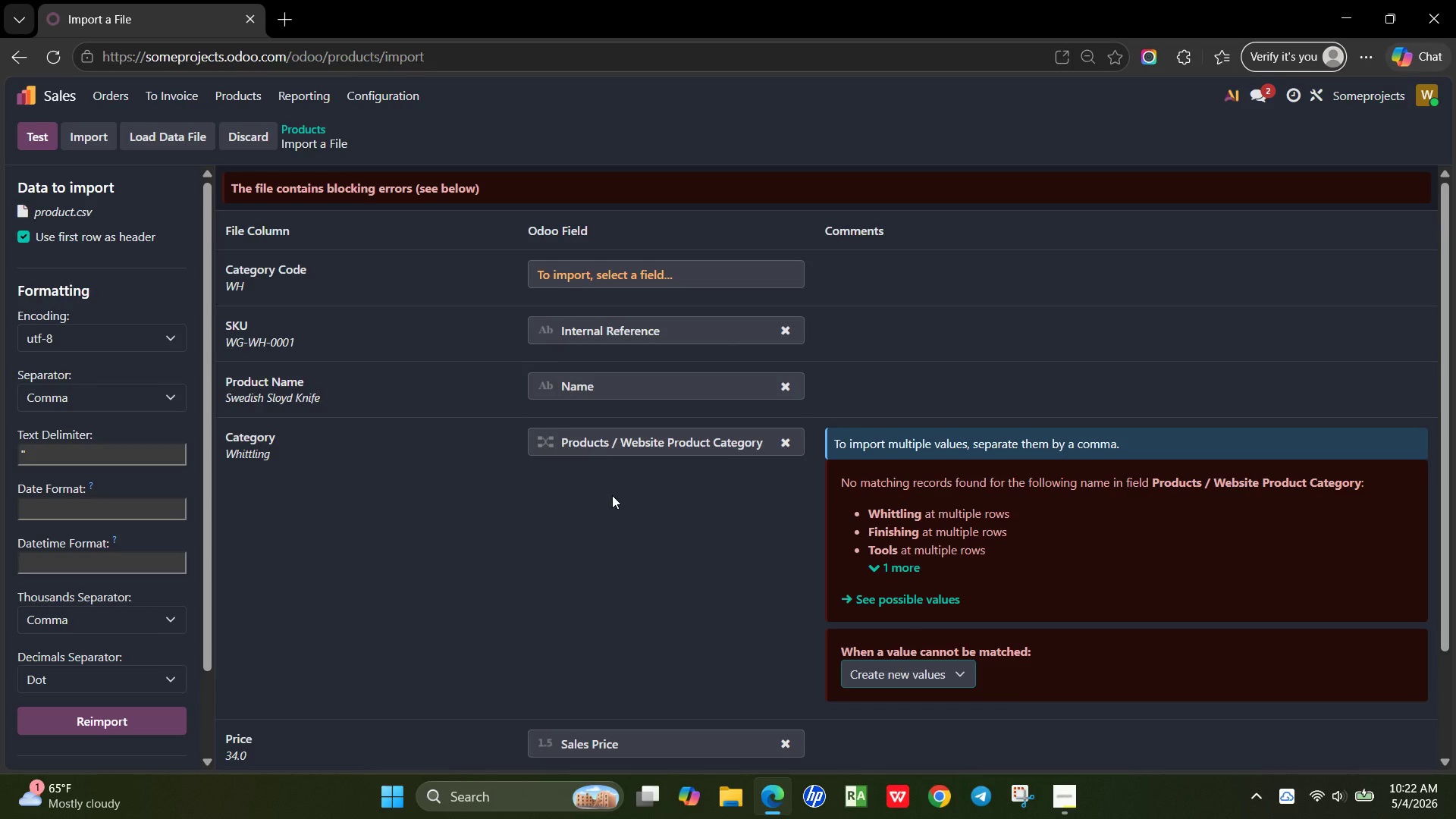 
wait(5.86)
 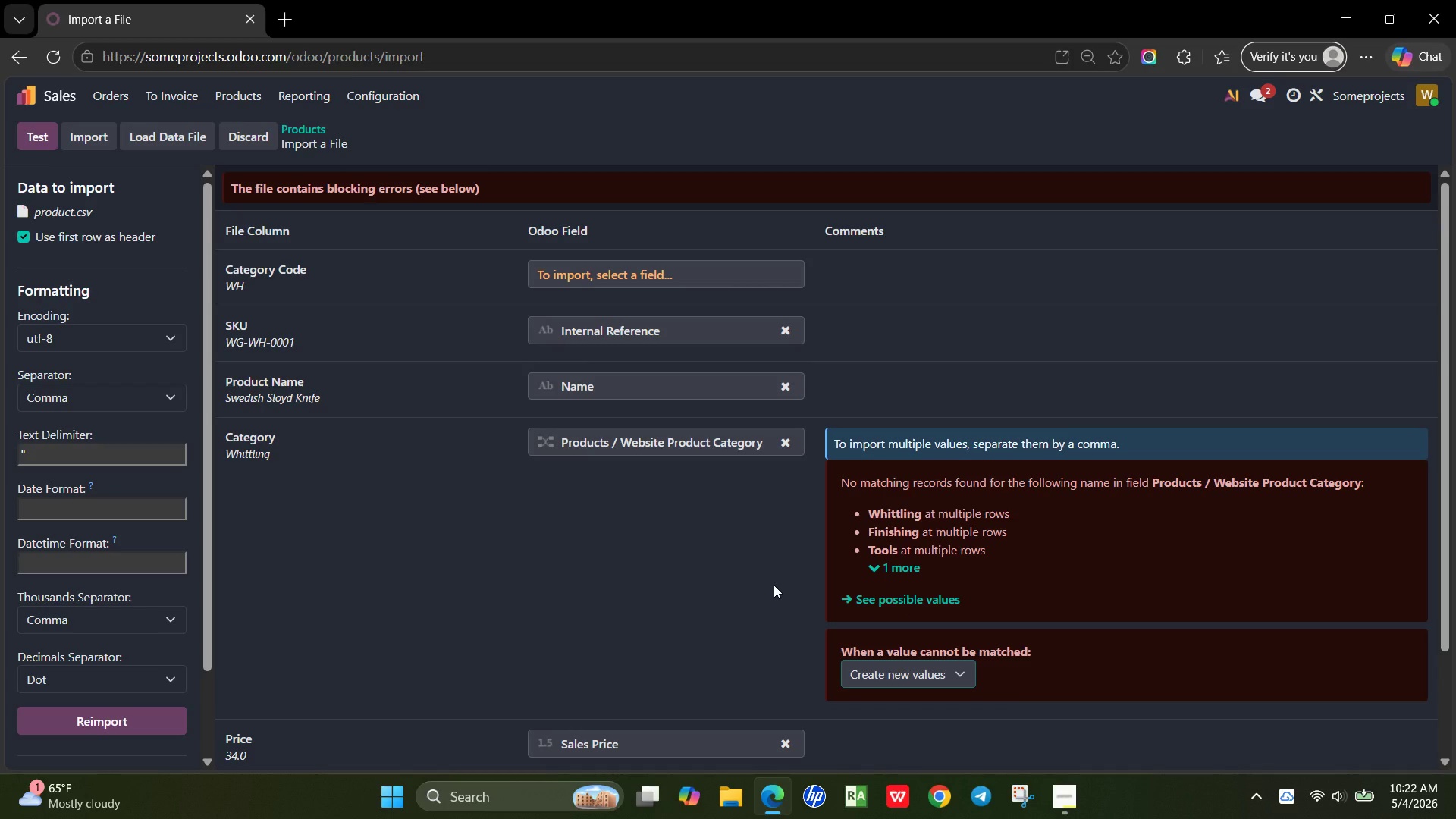 
left_click([864, 266])
 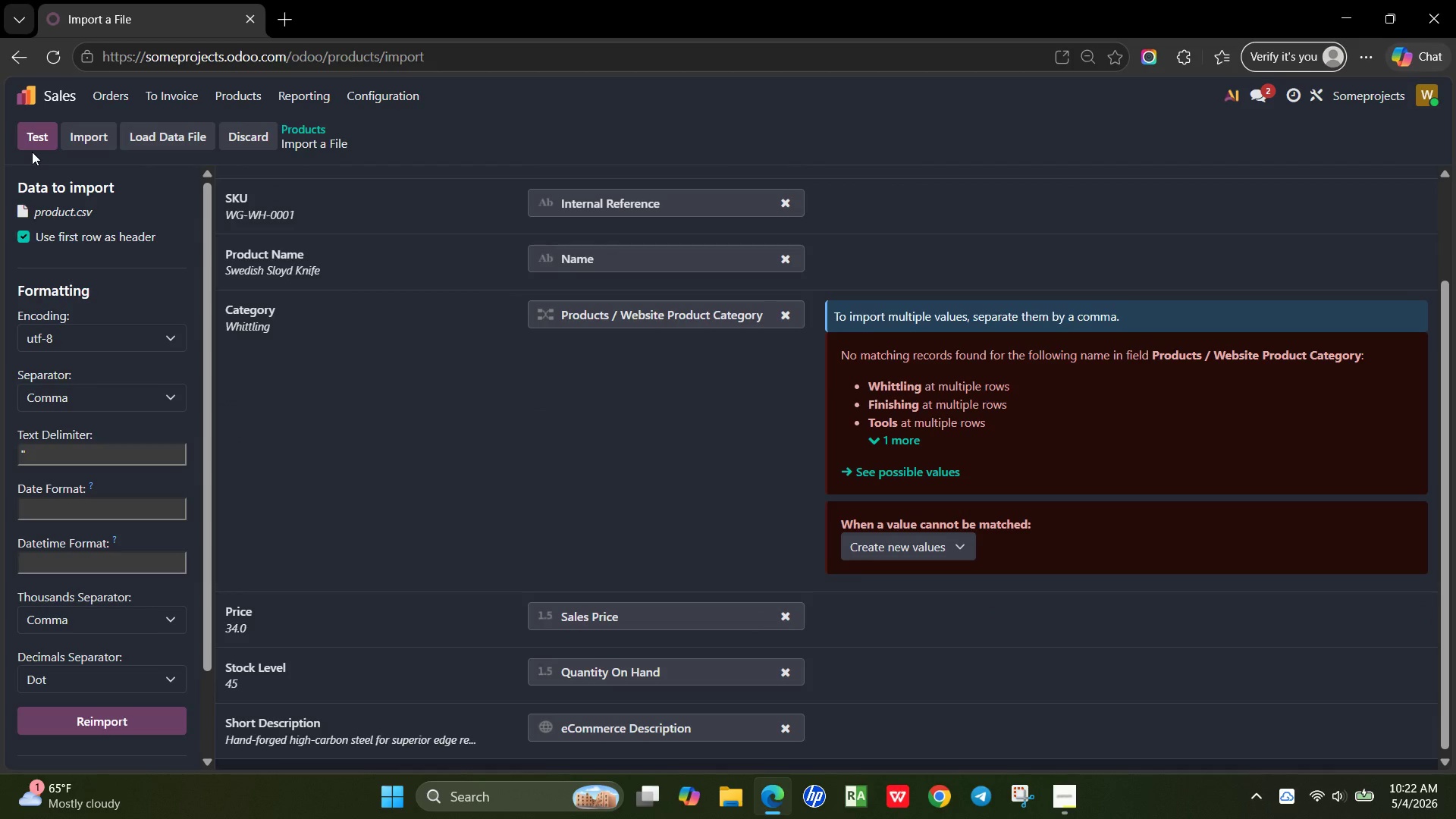 
left_click([32, 137])
 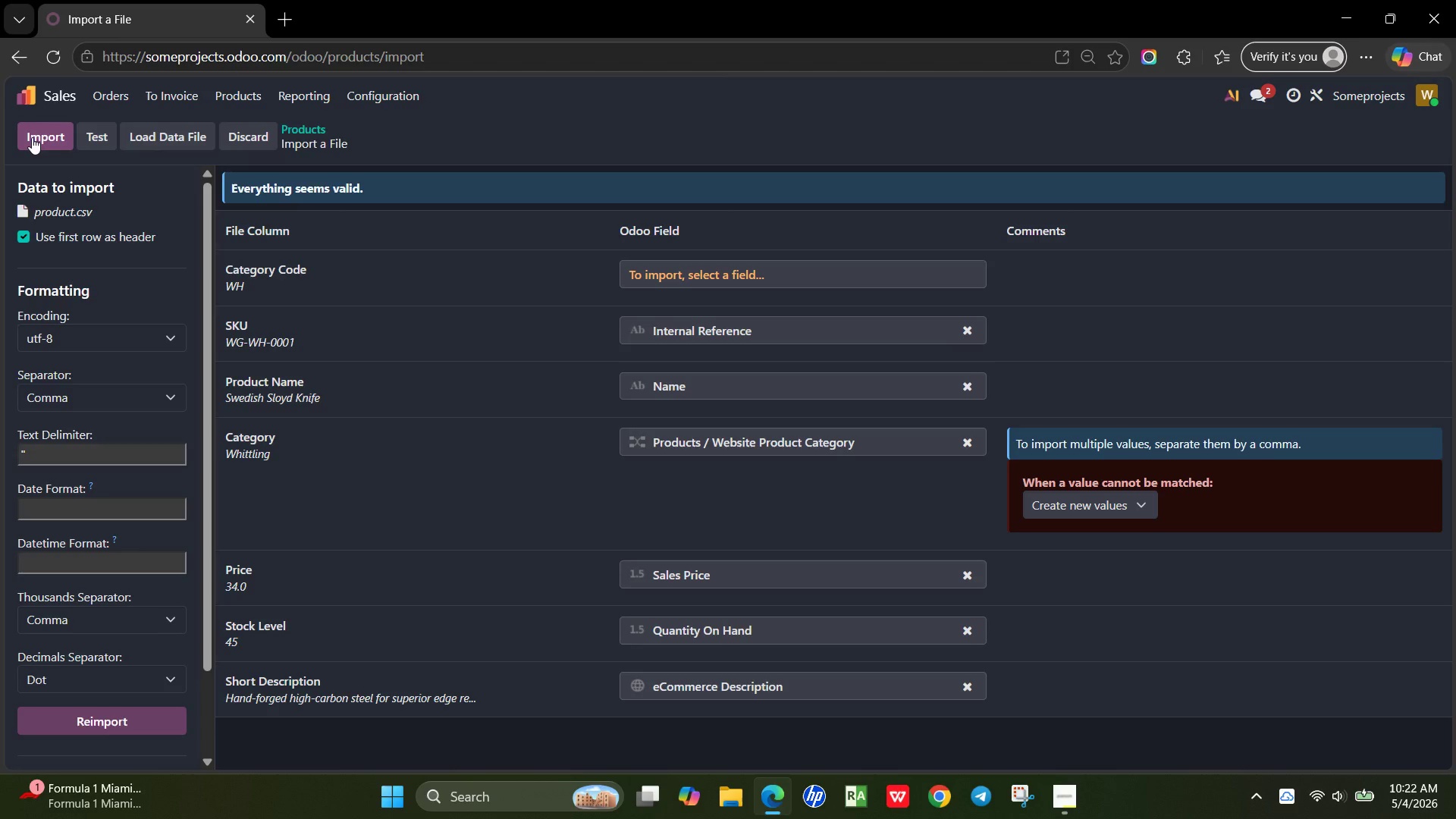 
wait(15.69)
 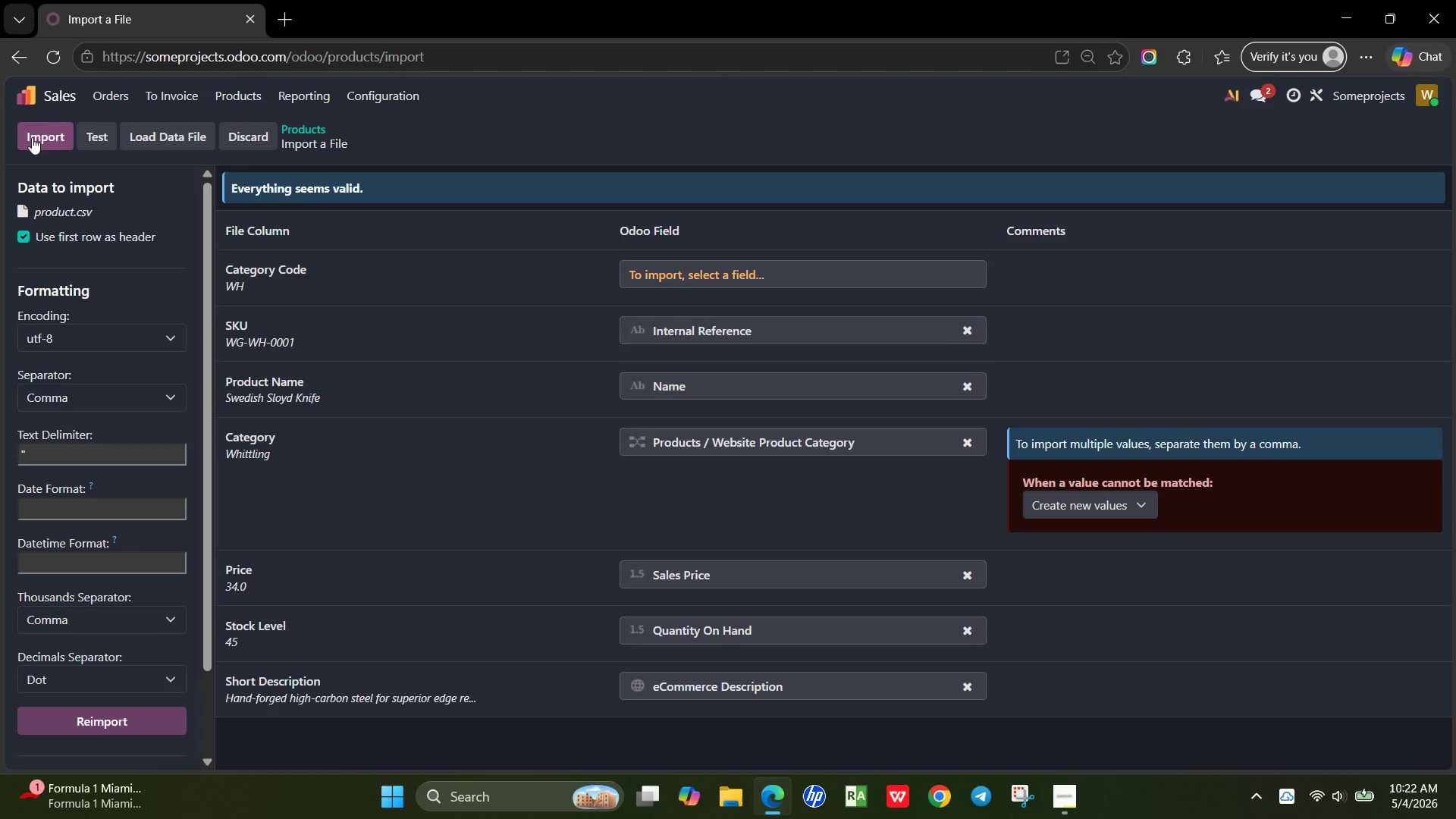 
left_click([42, 130])
 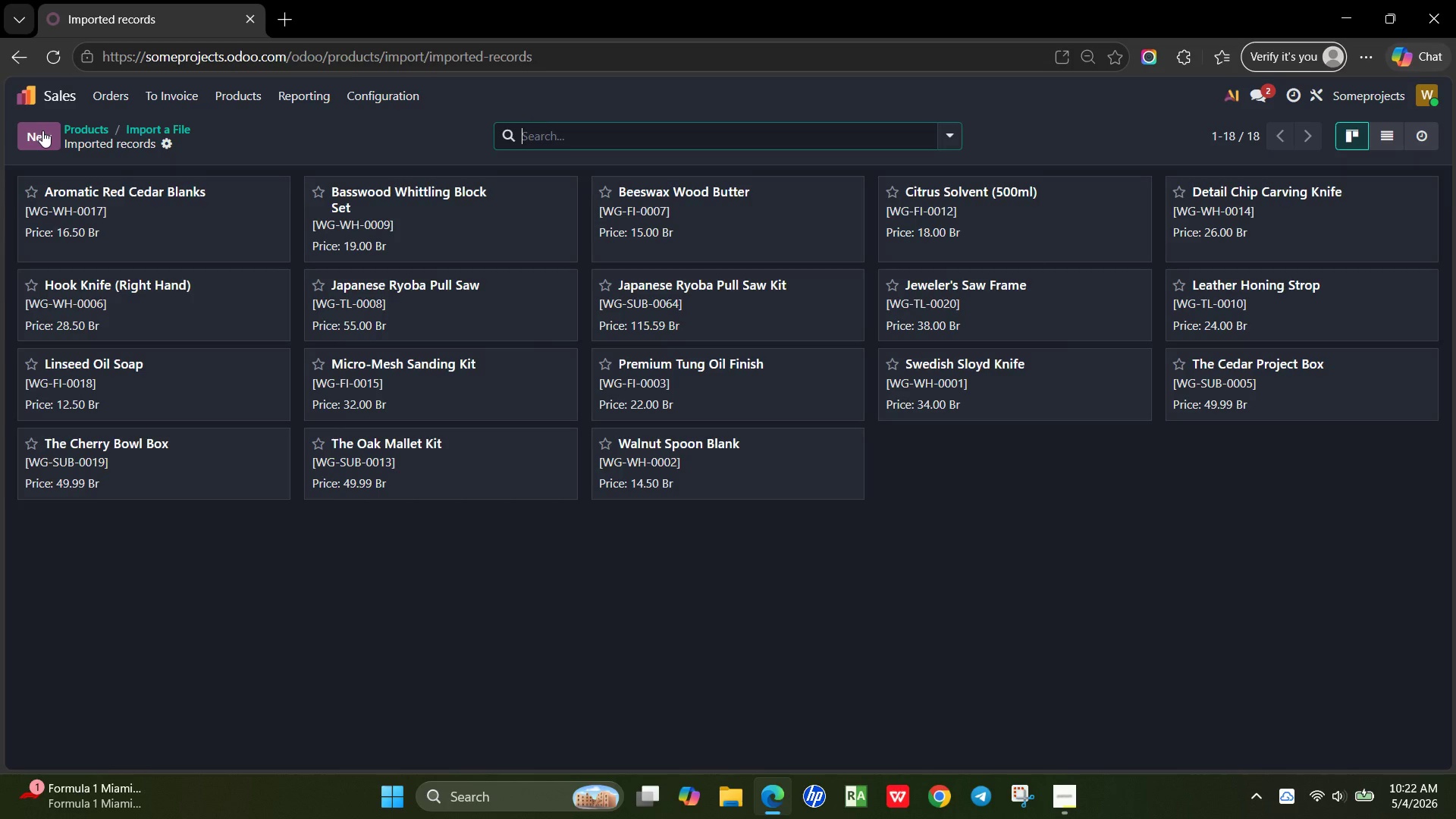 
wait(14.88)
 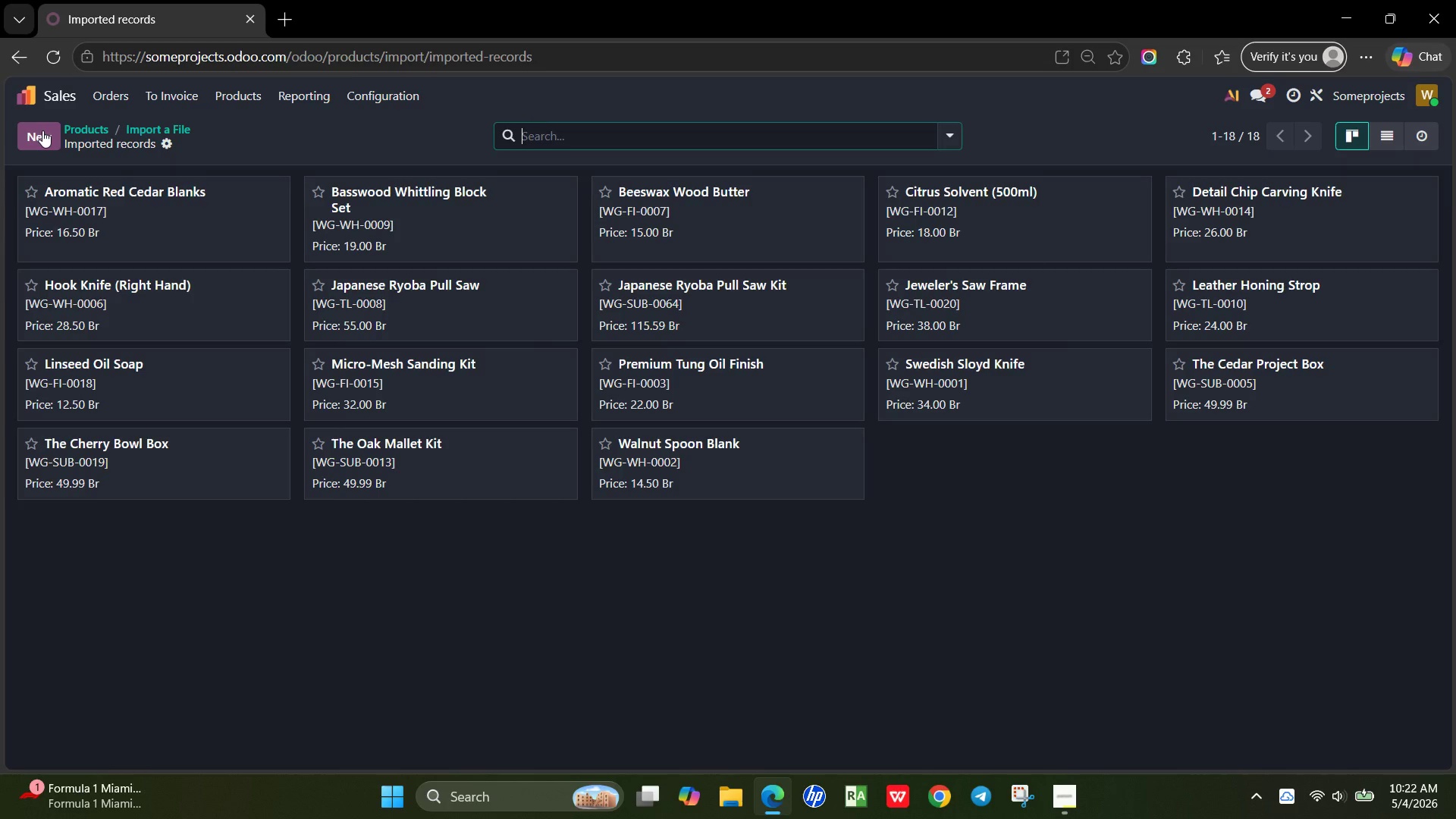 
left_click([38, 93])
 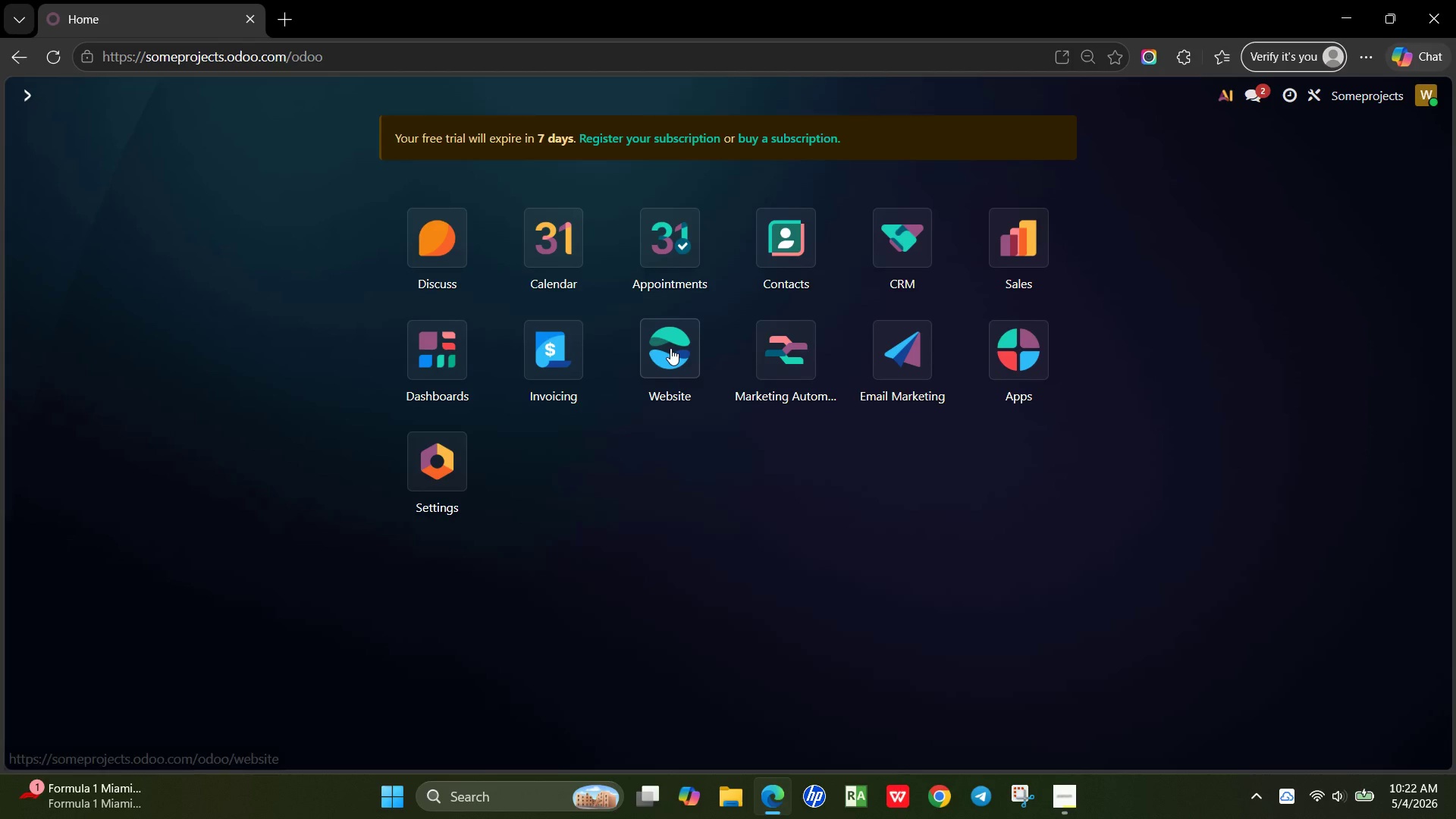 
left_click([670, 348])
 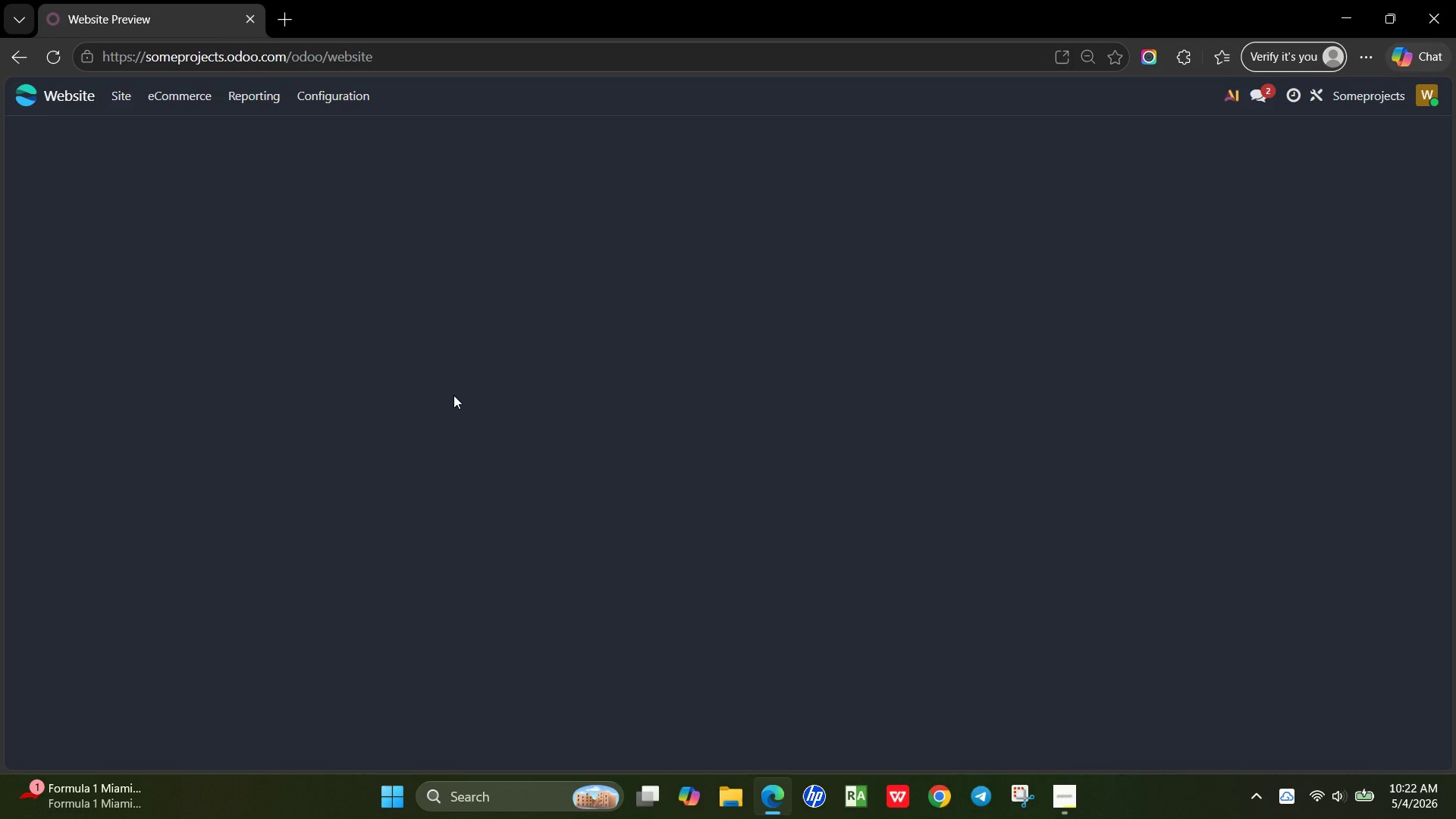 
wait(8.42)
 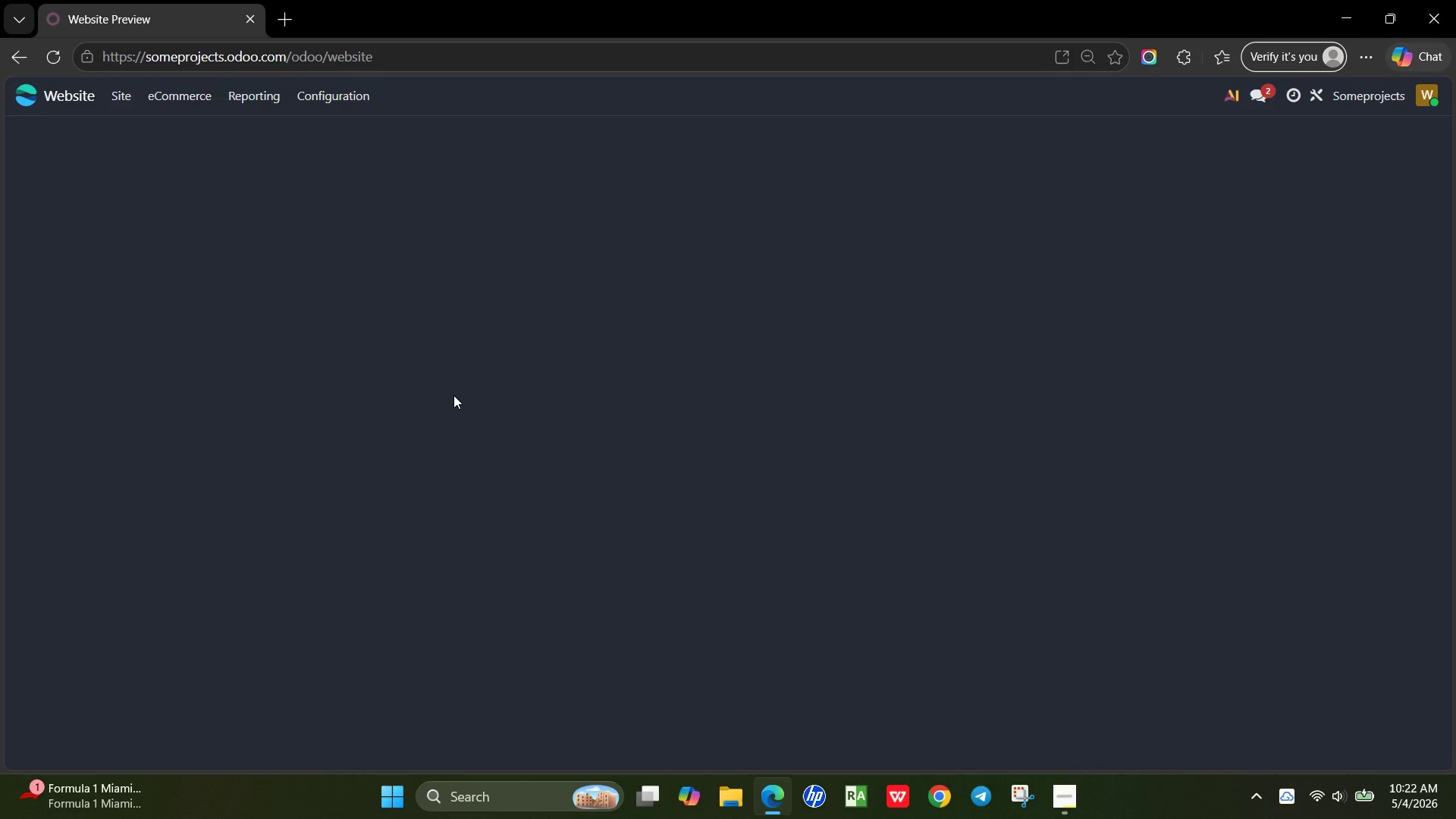 
left_click([759, 375])
 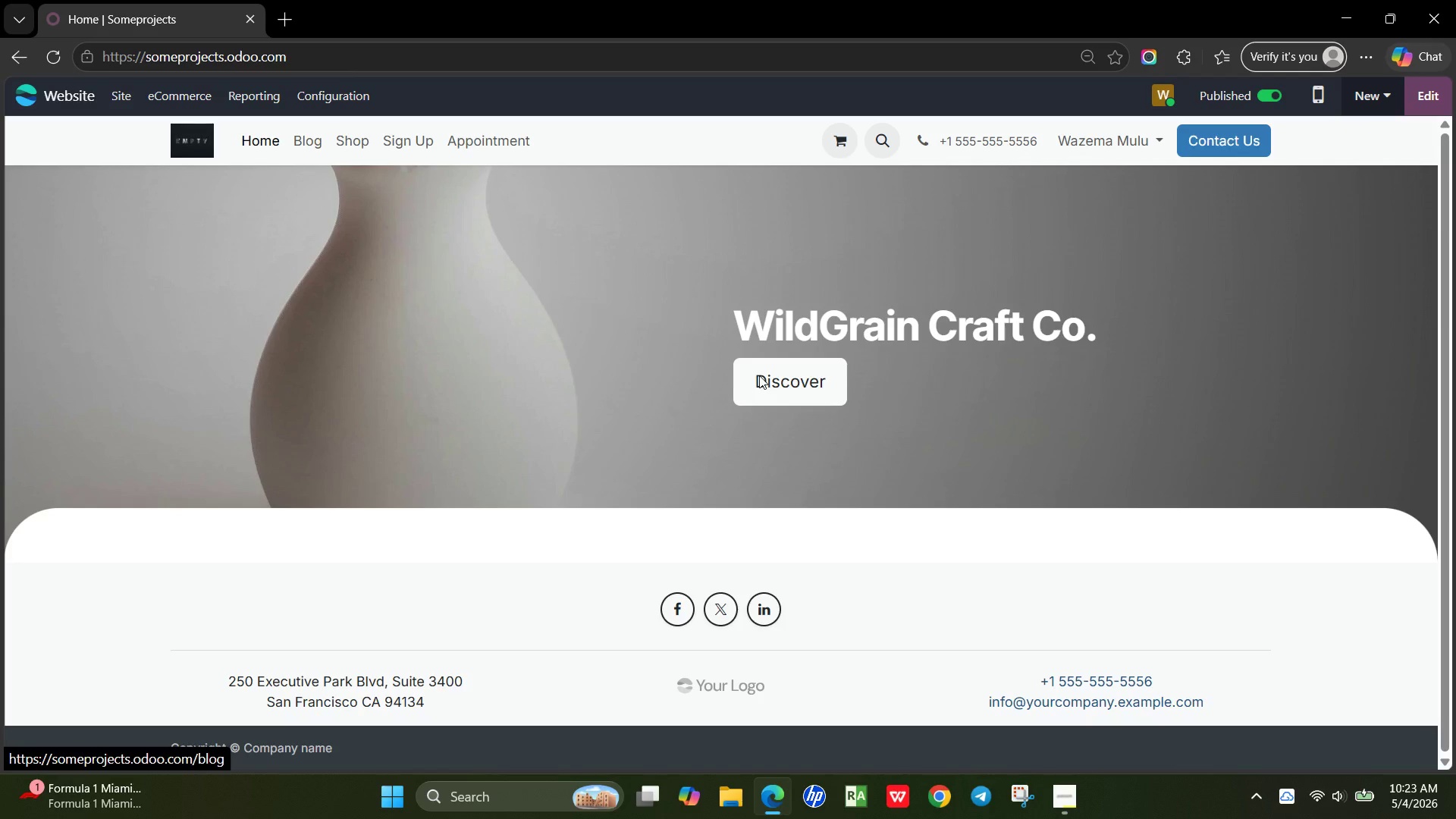 
wait(9.09)
 